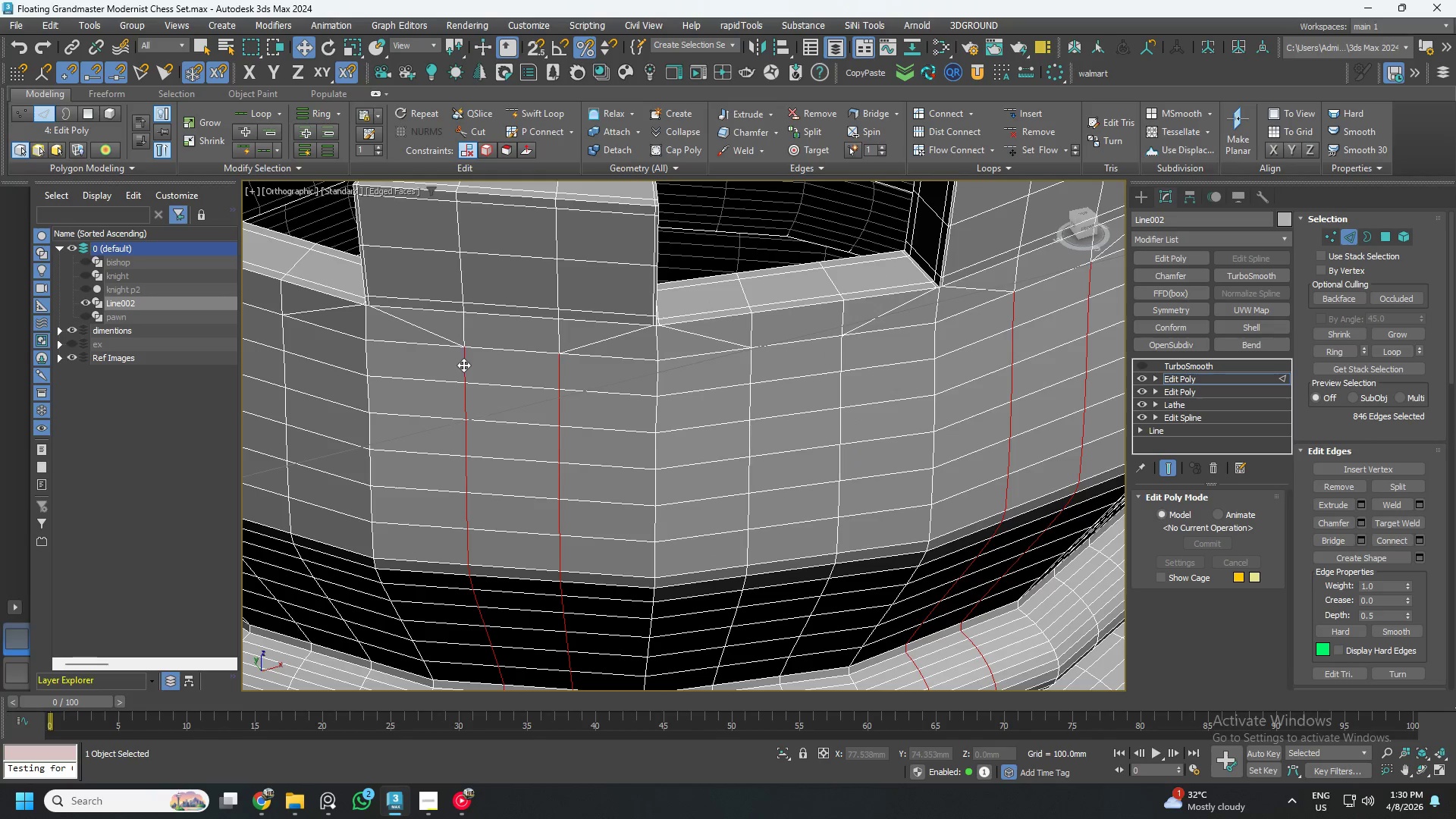 
scroll: coordinate [446, 394], scroll_direction: down, amount: 3.0
 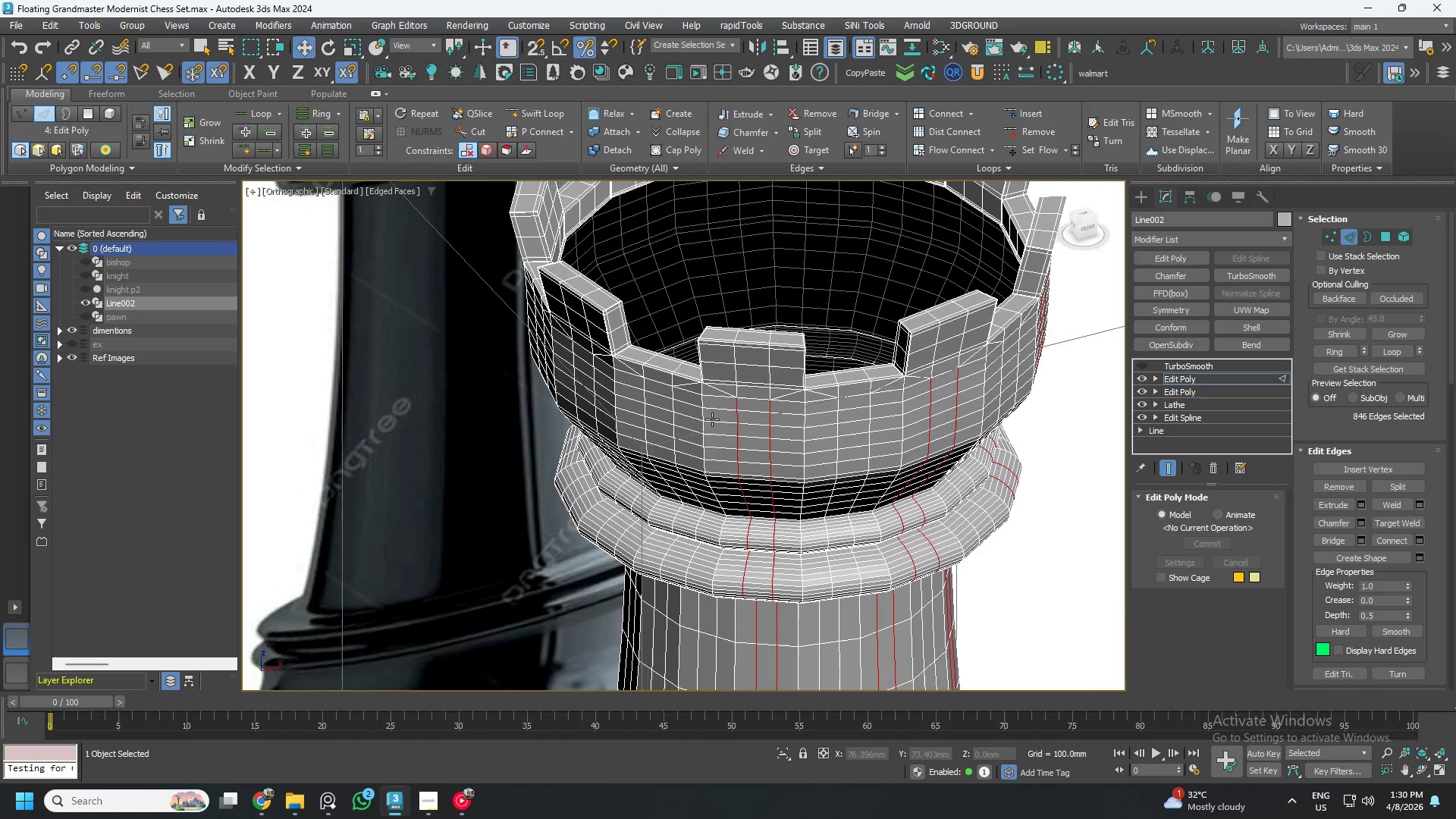 
key(Control+ControlLeft)
 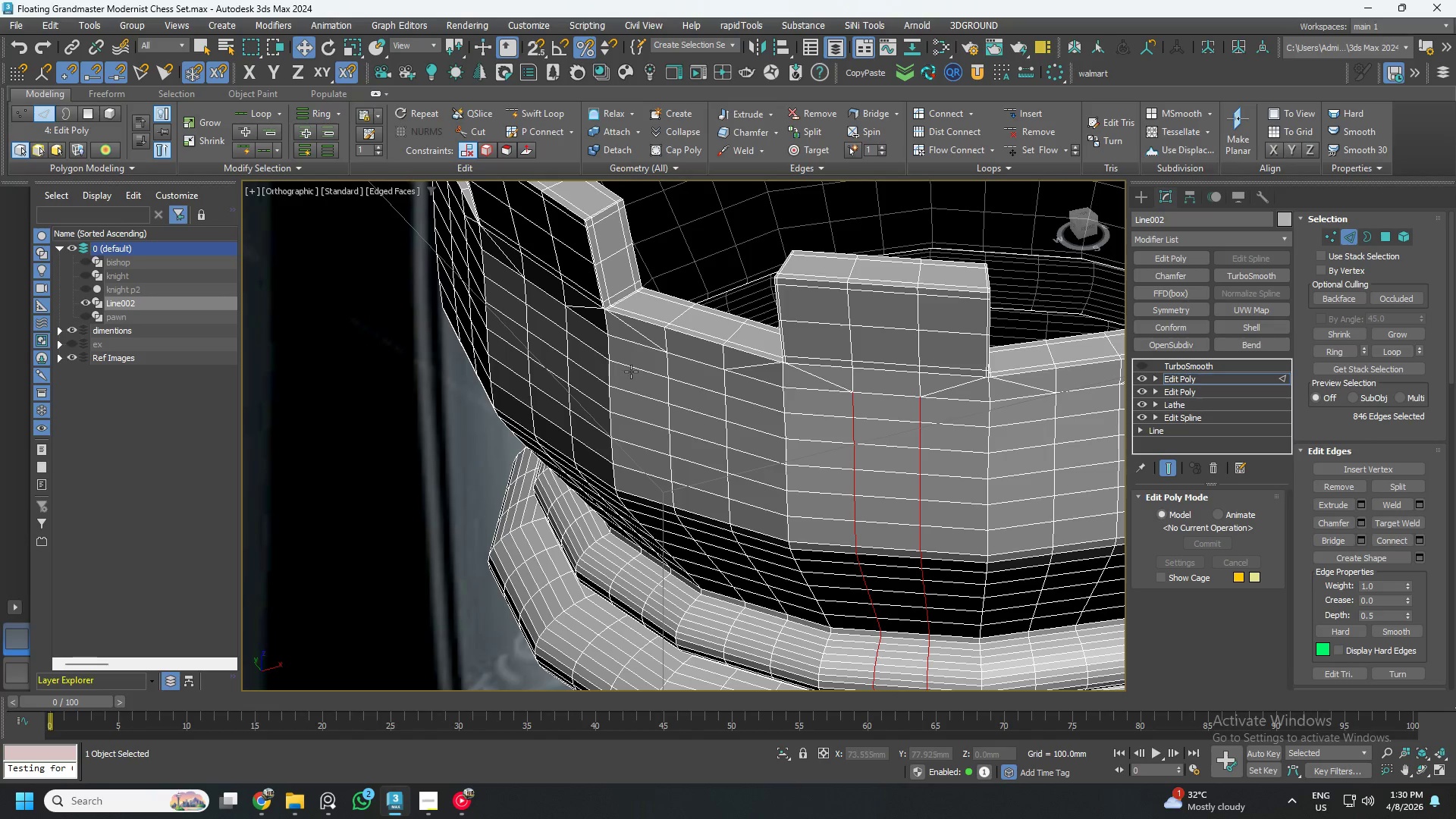 
hold_key(key=ControlLeft, duration=1.5)
 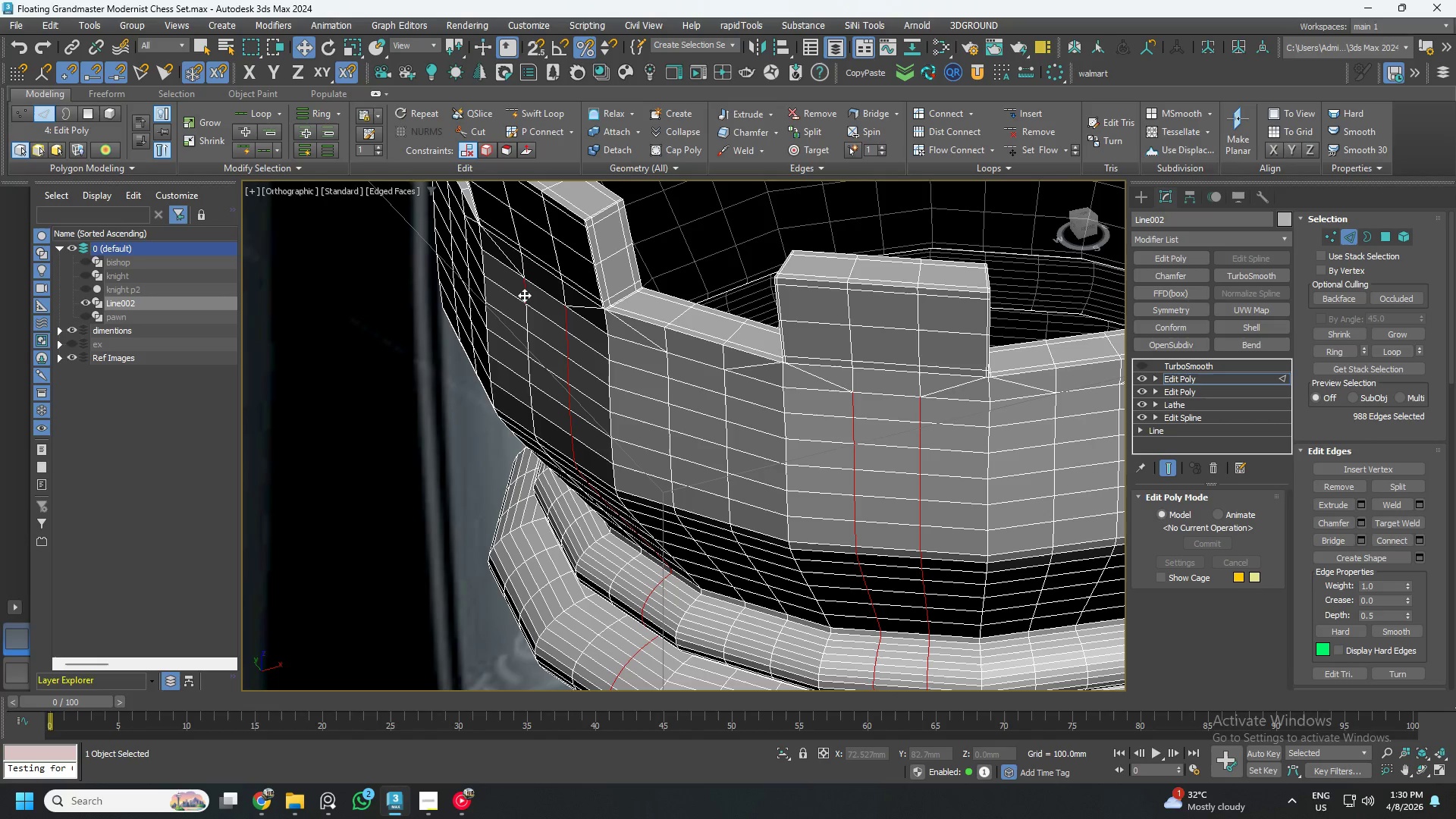 
scroll: coordinate [618, 400], scroll_direction: up, amount: 2.0
 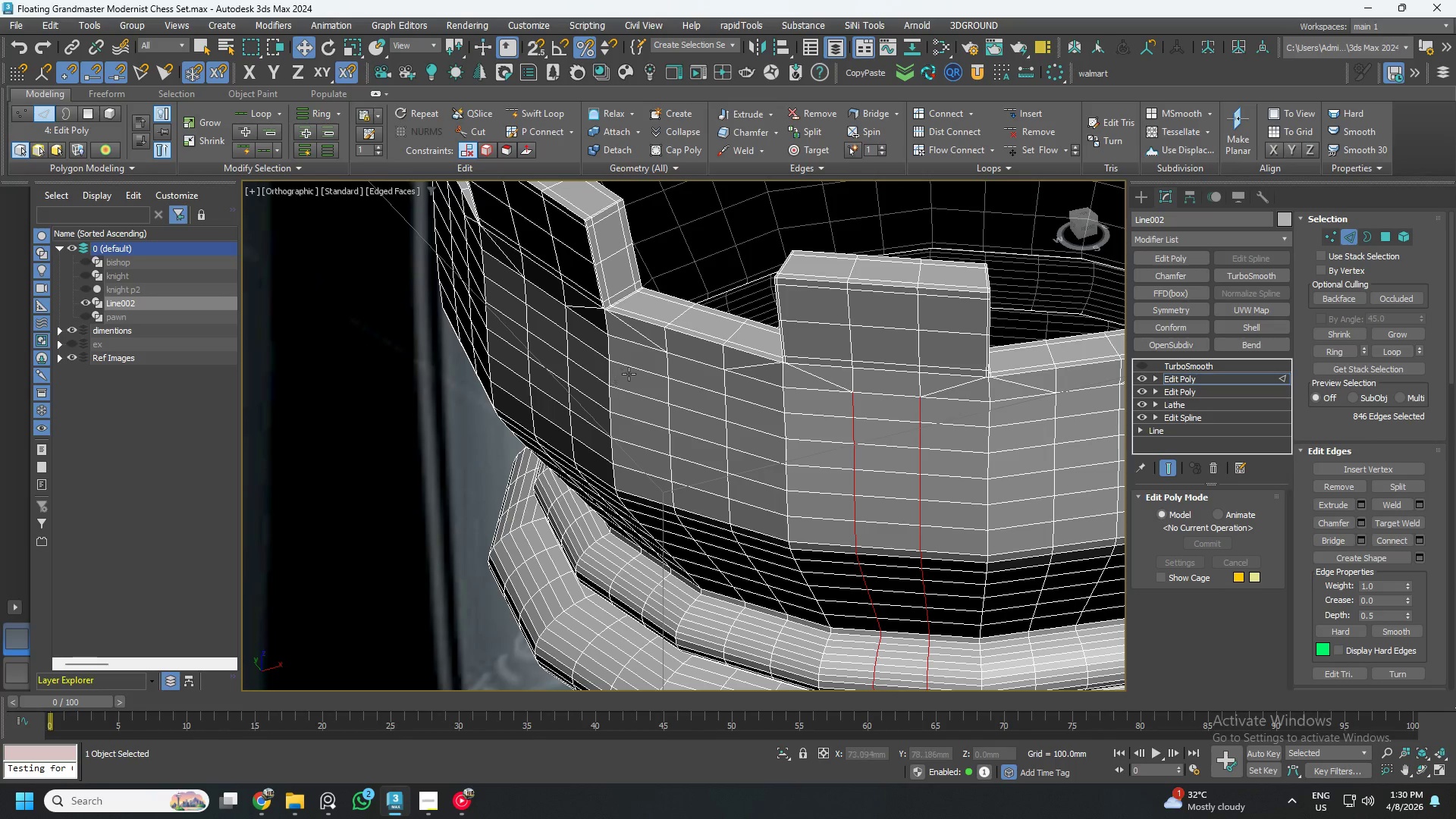 
left_click([564, 319])
 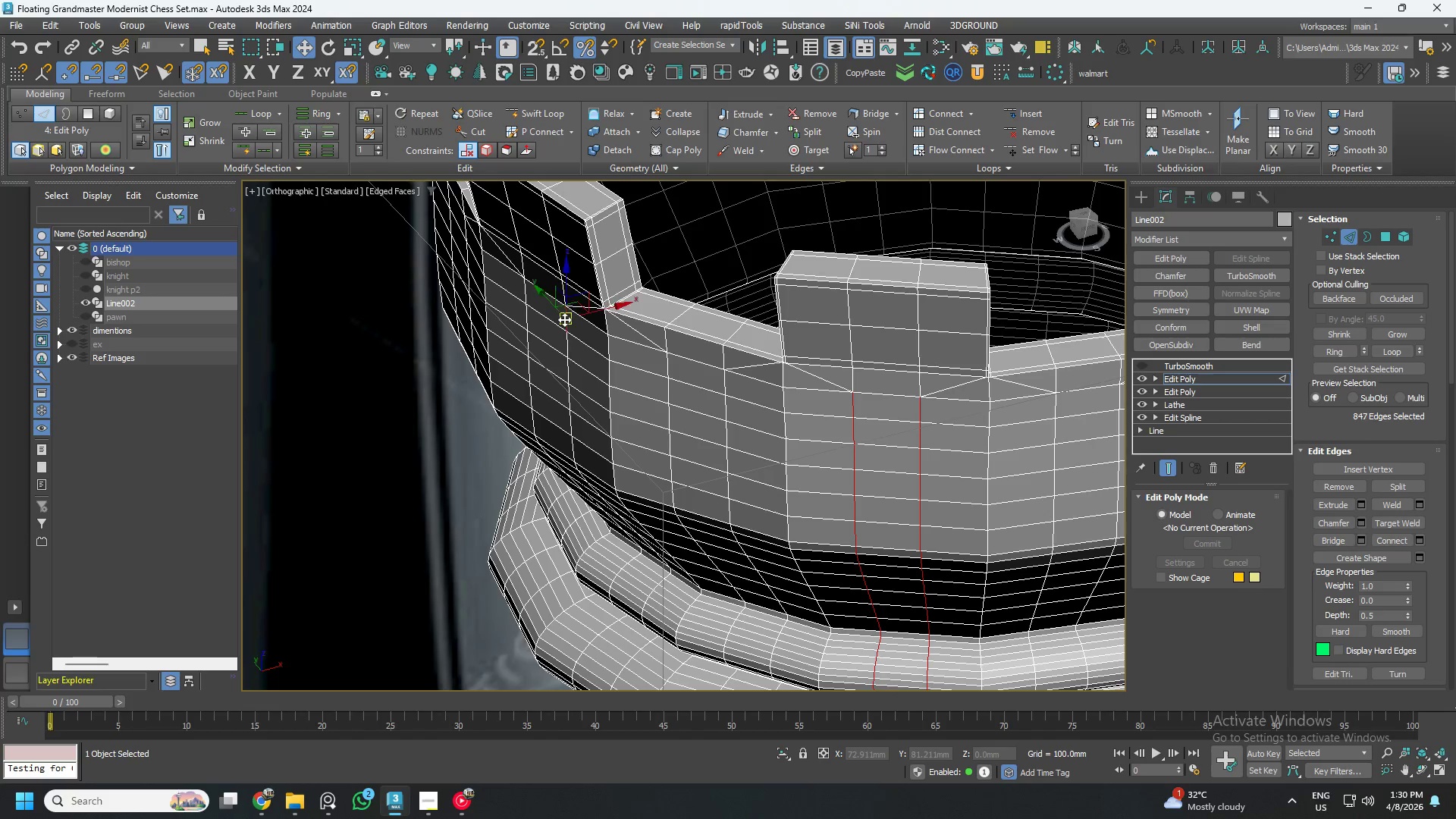 
double_click([564, 319])
 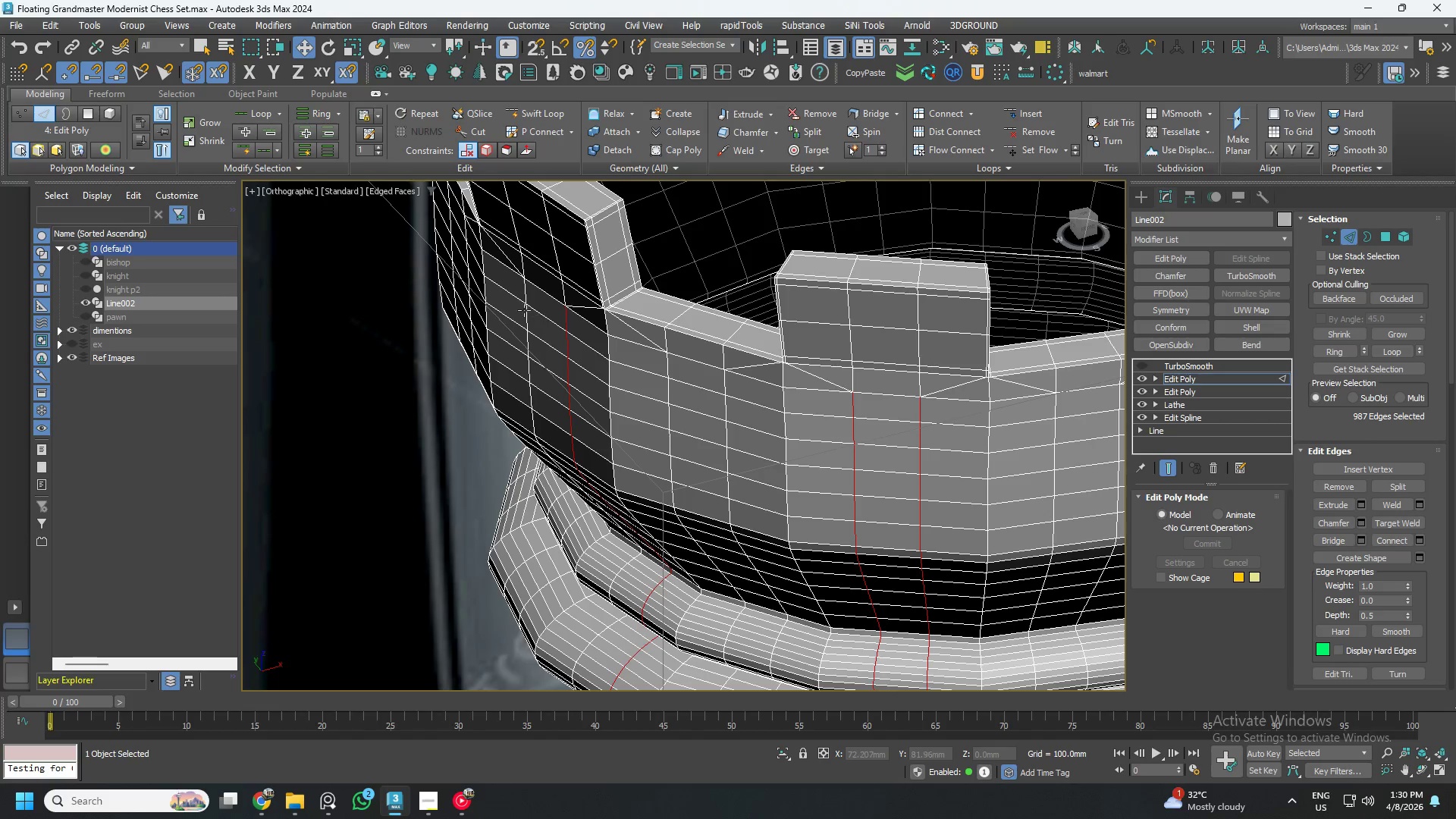 
hold_key(key=ControlLeft, duration=0.69)
left_click([524, 295])
 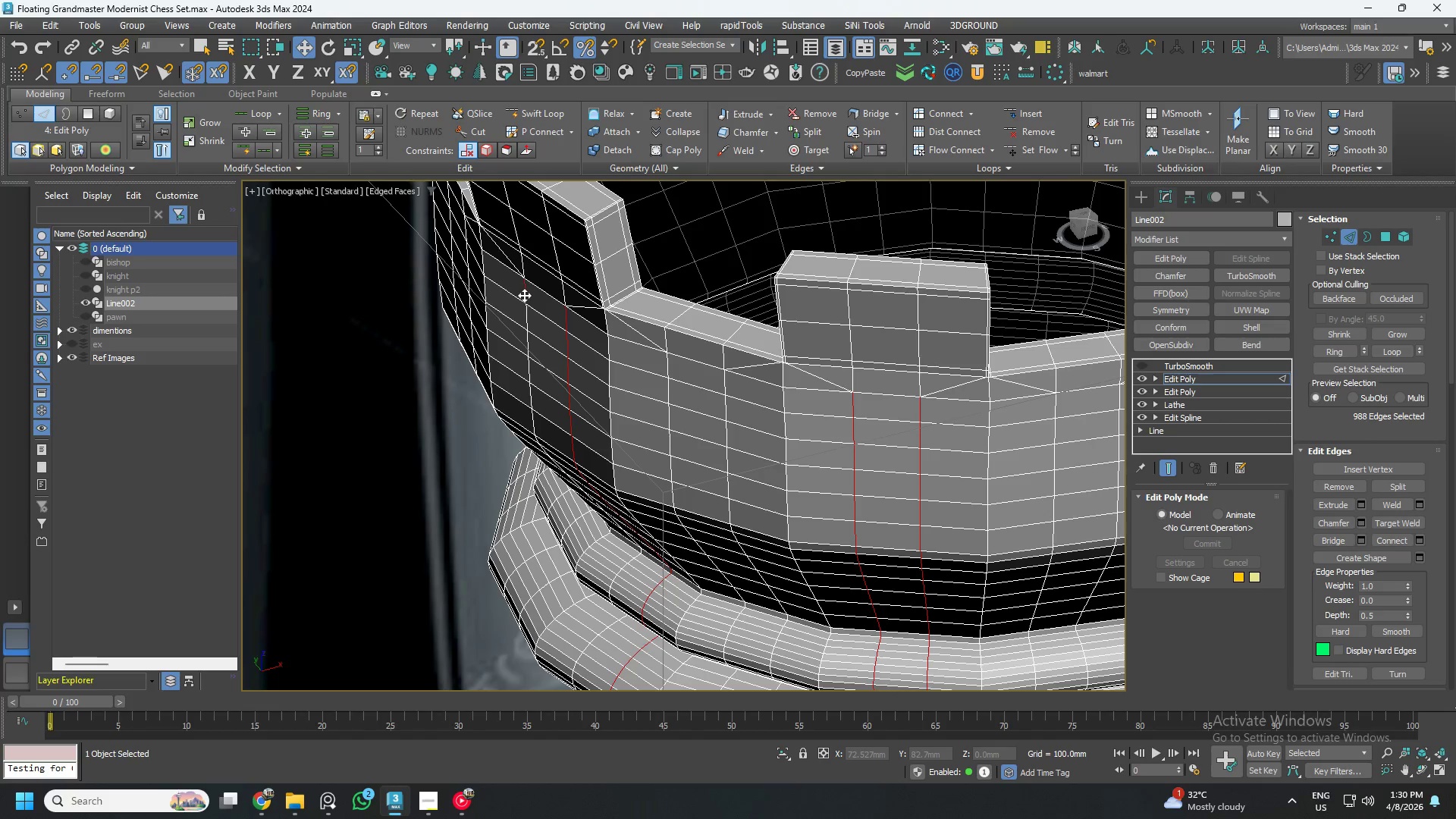 
double_click([524, 295])
 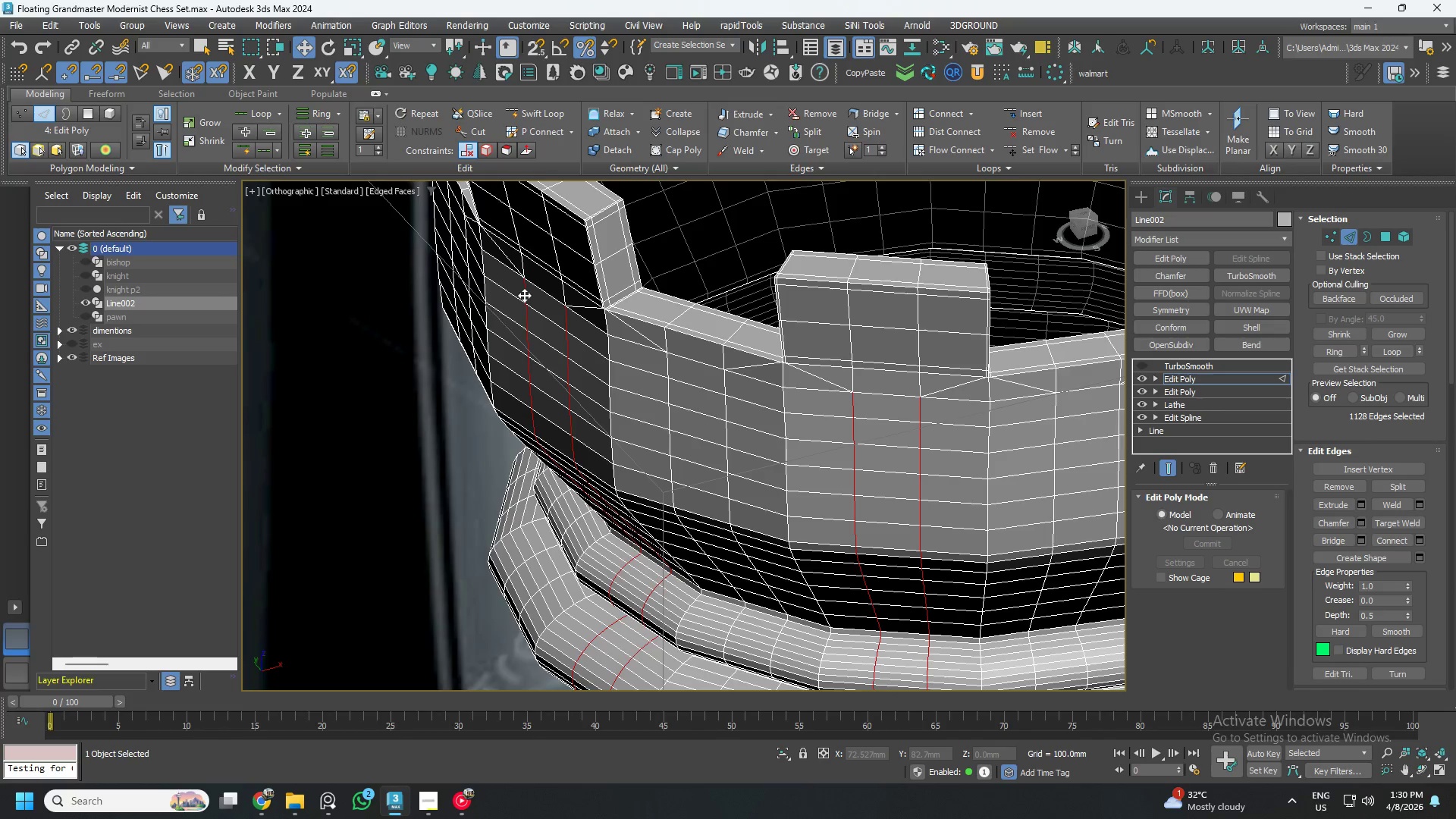 
hold_key(key=AltLeft, duration=0.56)
 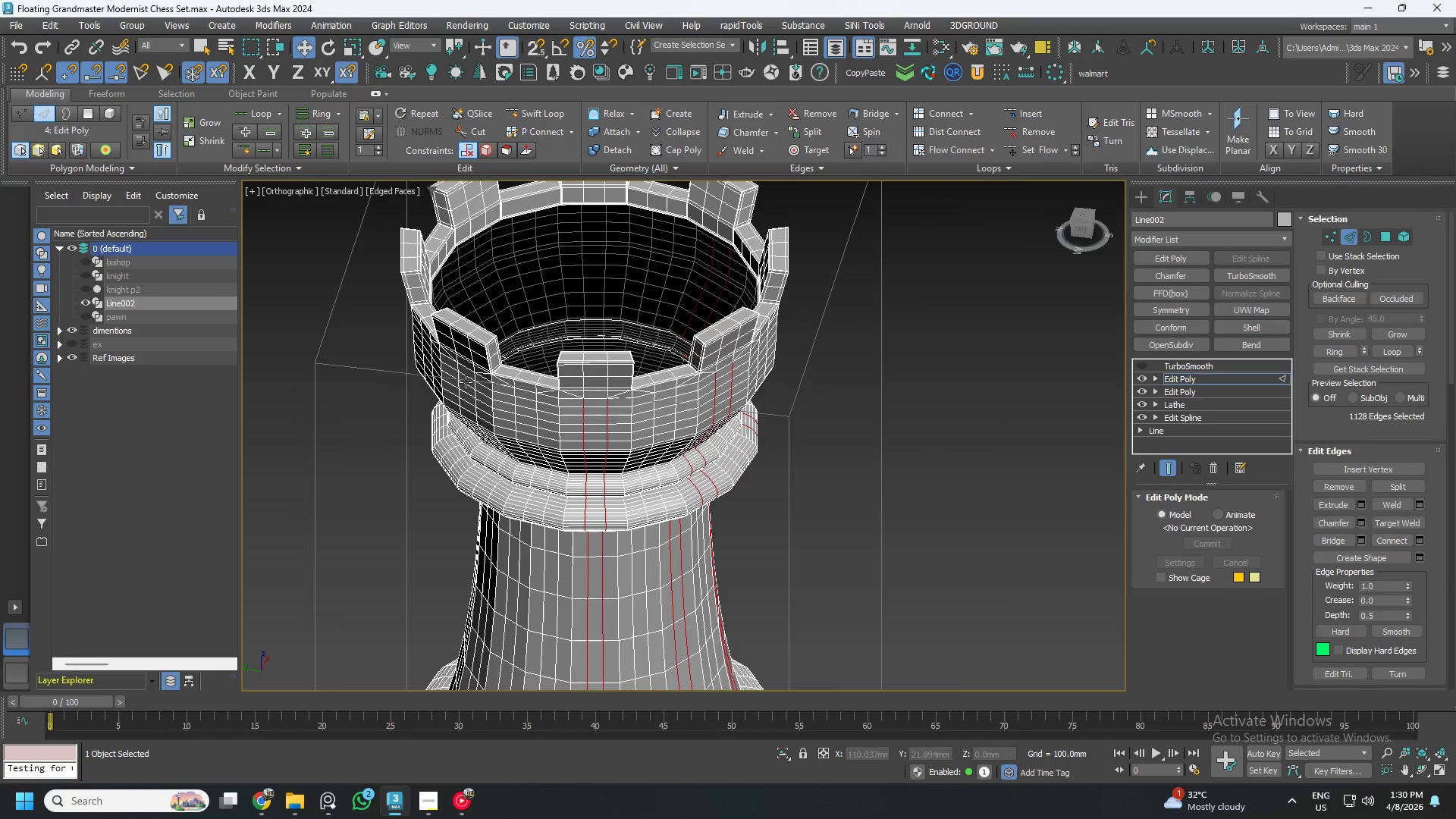 
scroll: coordinate [526, 297], scroll_direction: down, amount: 3.0
 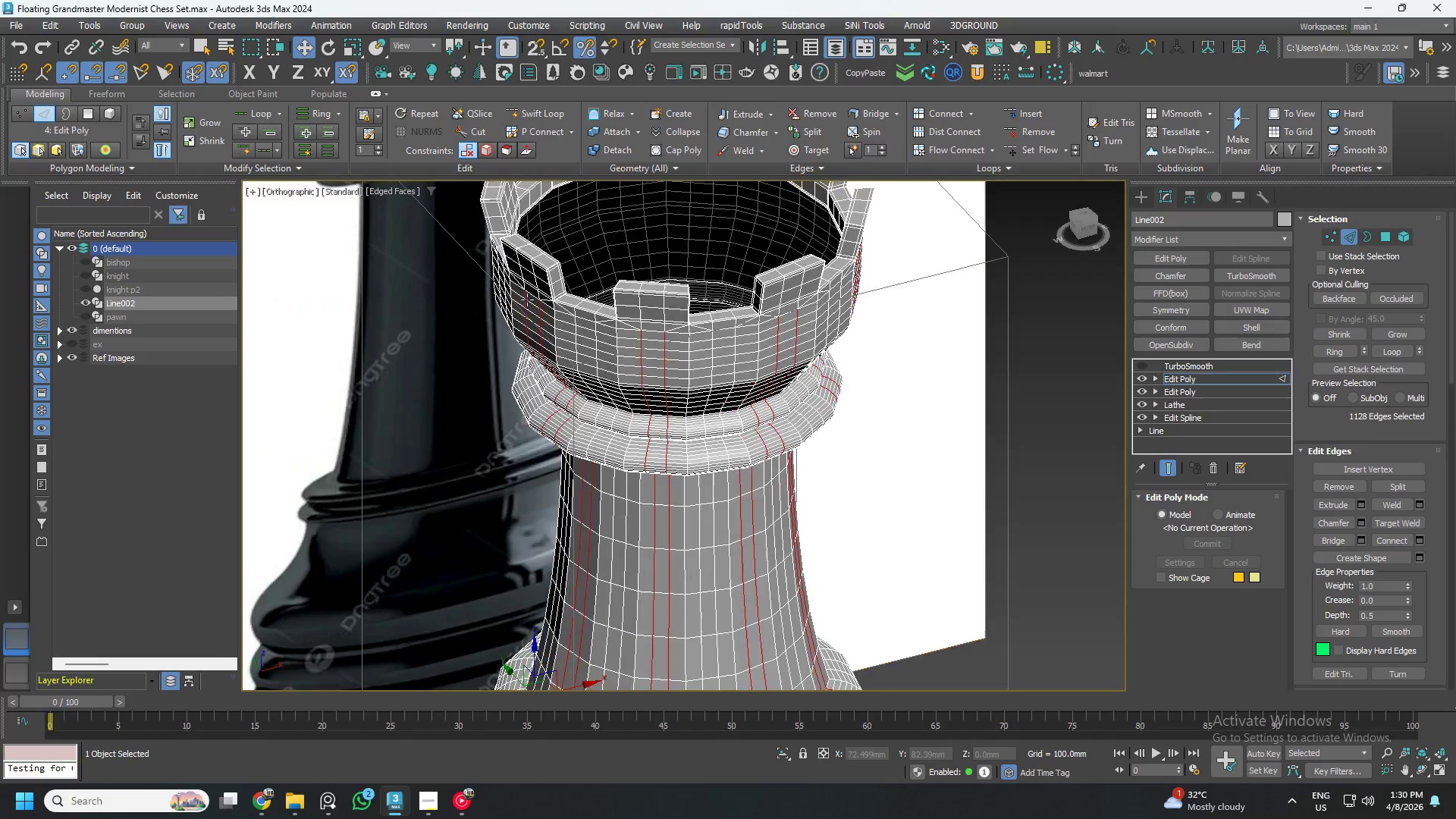 
key(Control+ControlLeft)
 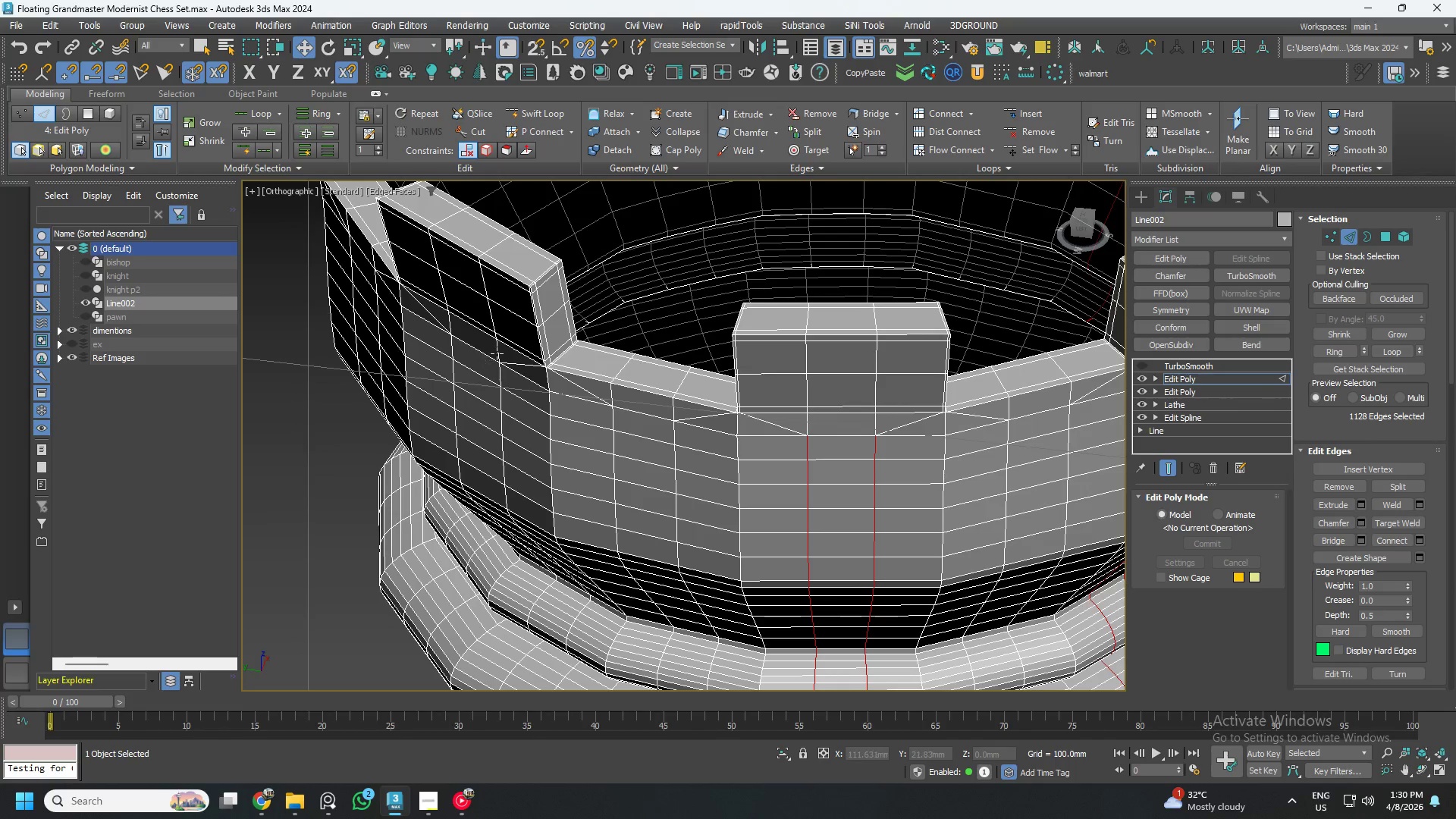 
hold_key(key=ControlLeft, duration=1.5)
 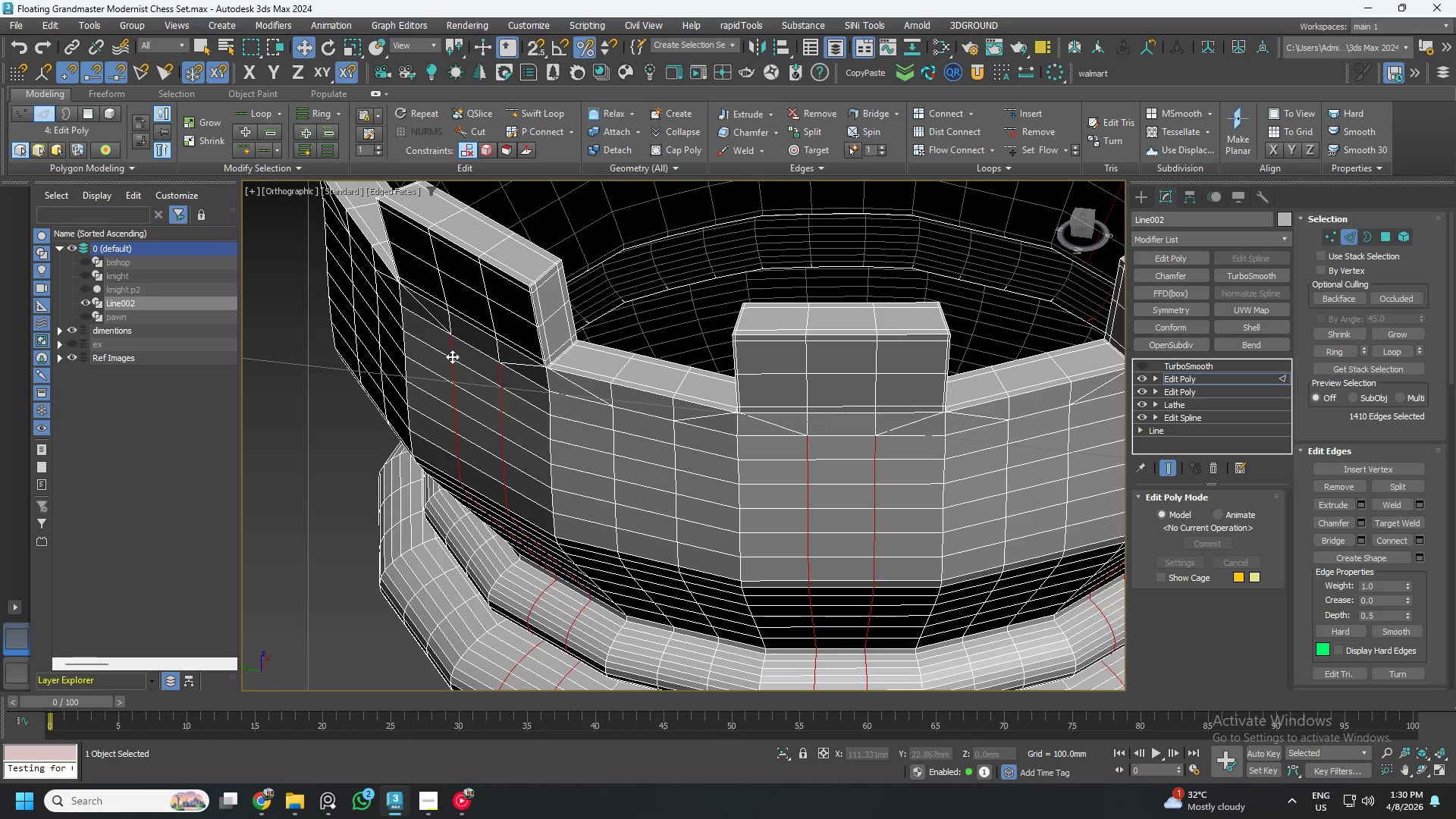 
scroll: coordinate [460, 375], scroll_direction: up, amount: 3.0
 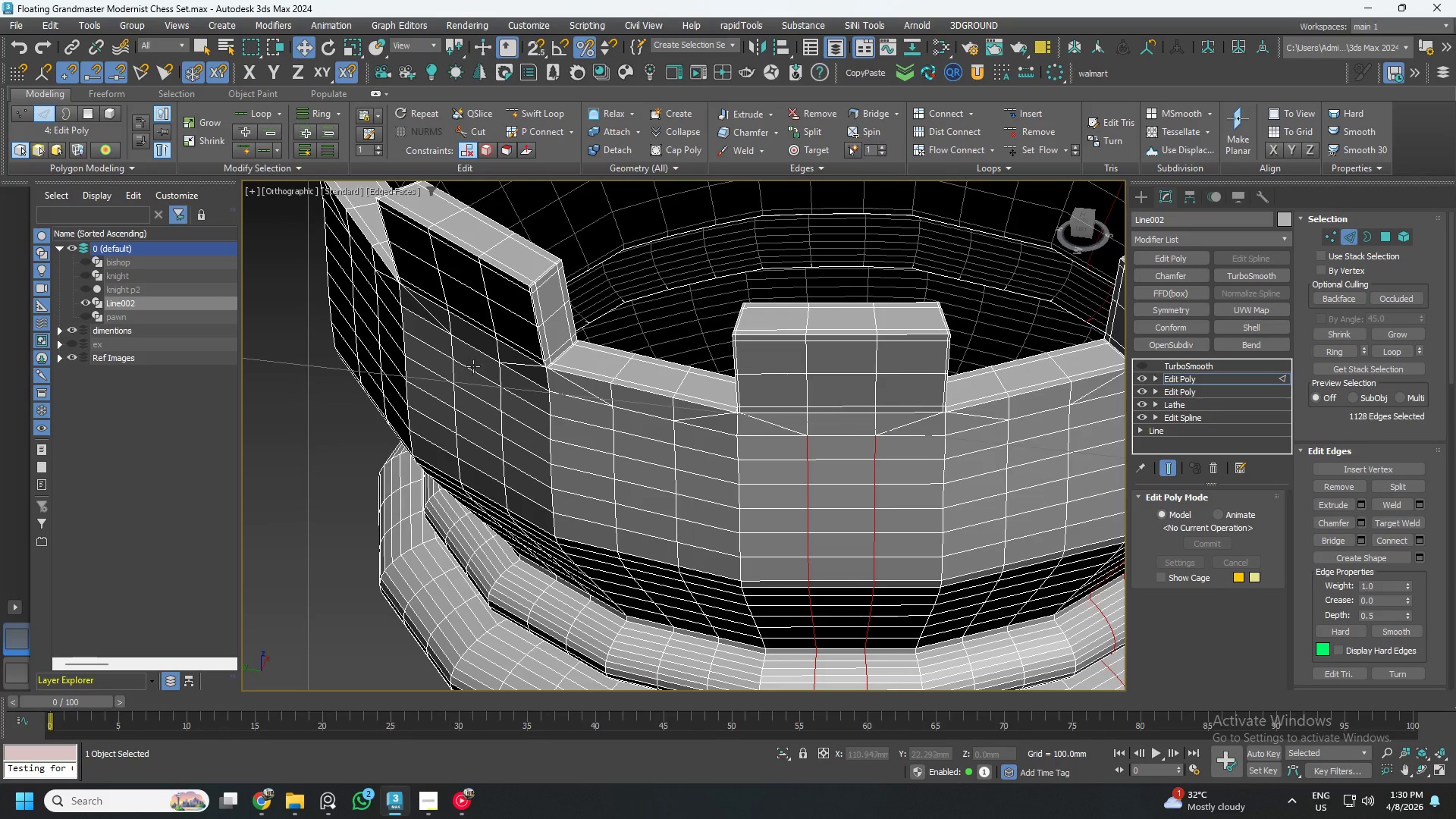 
left_click([497, 367])
 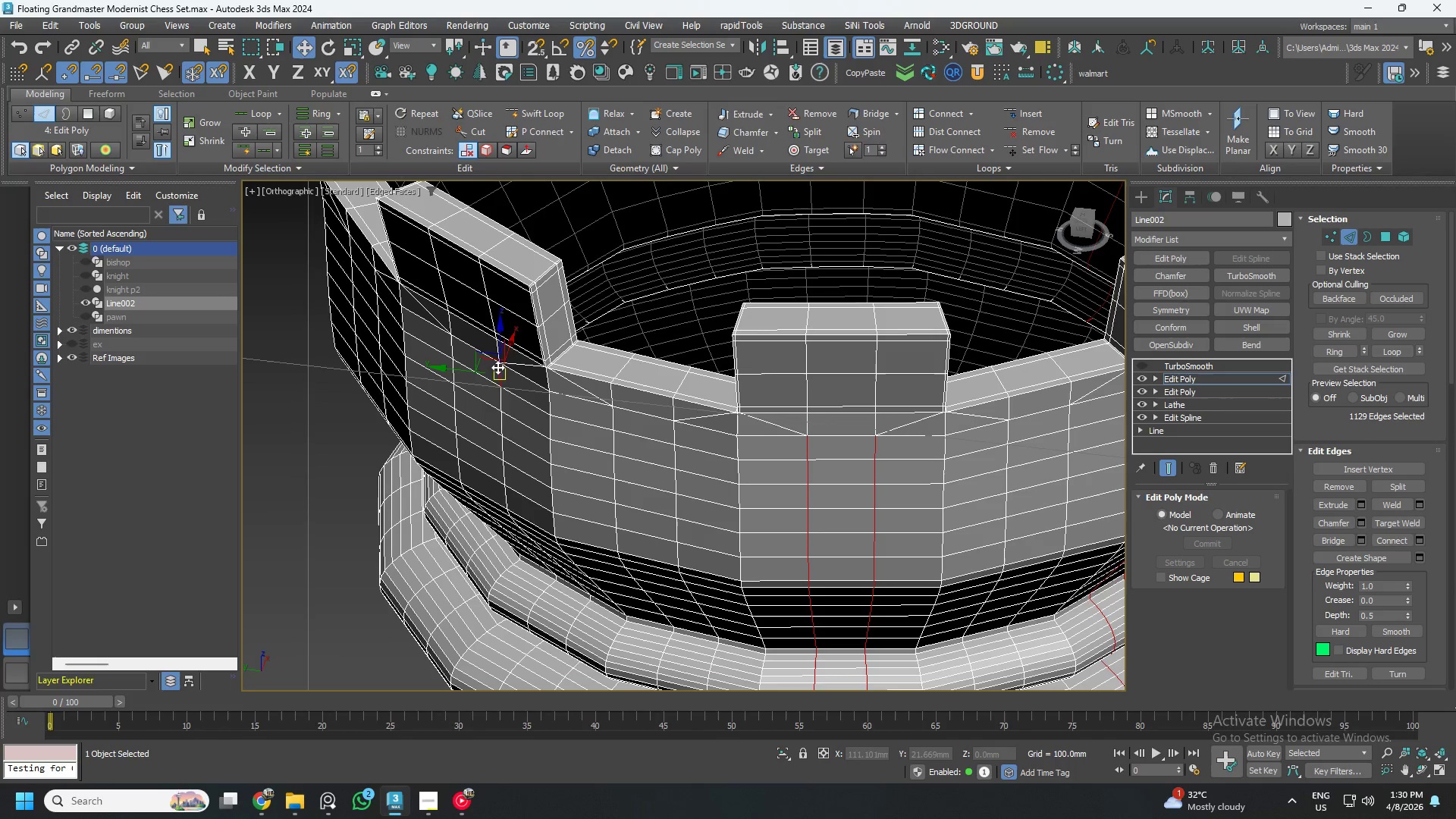 
double_click([497, 367])
 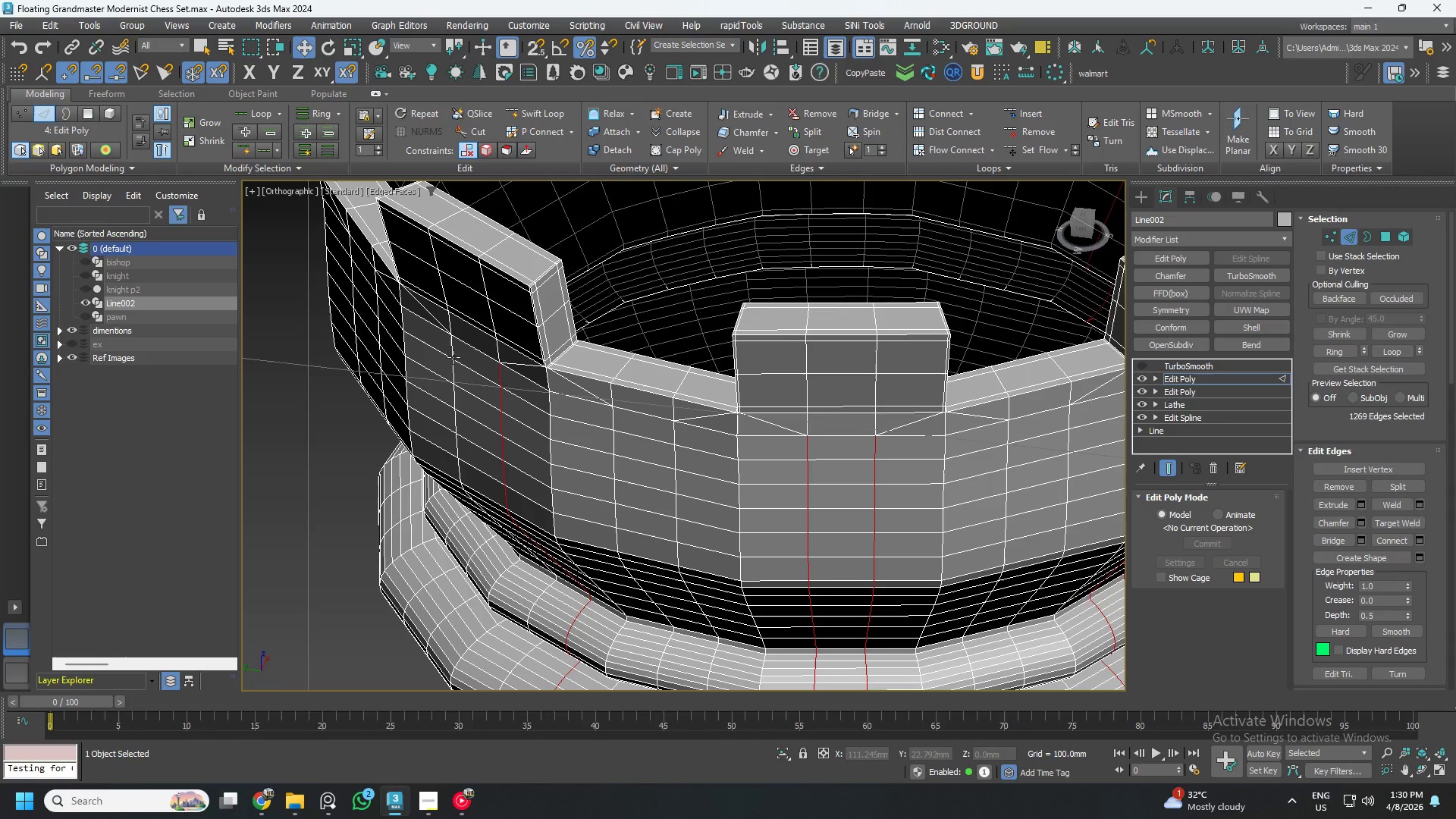 
hold_key(key=ControlLeft, duration=0.44)
left_click([452, 356])
 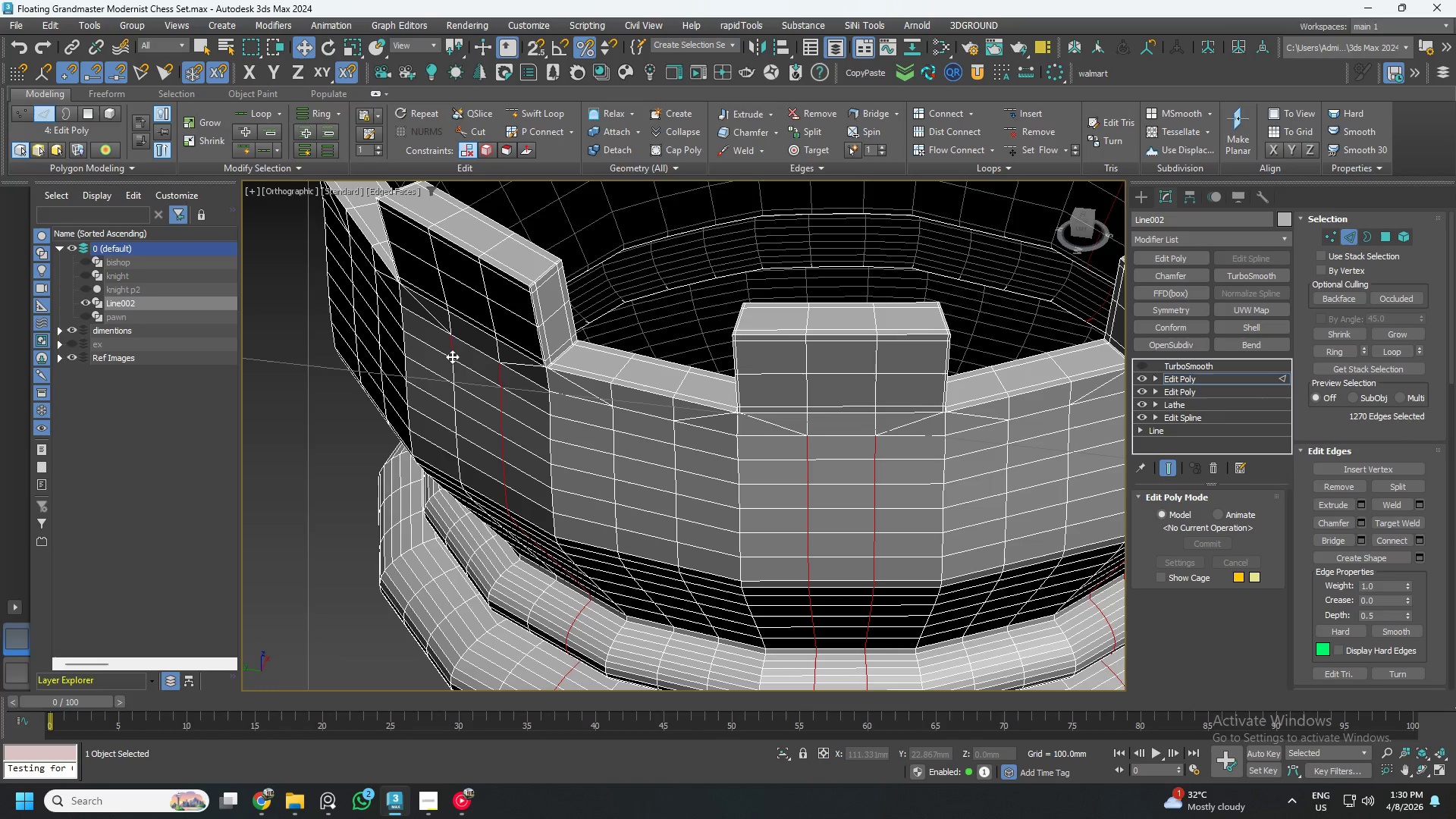 
double_click([452, 356])
 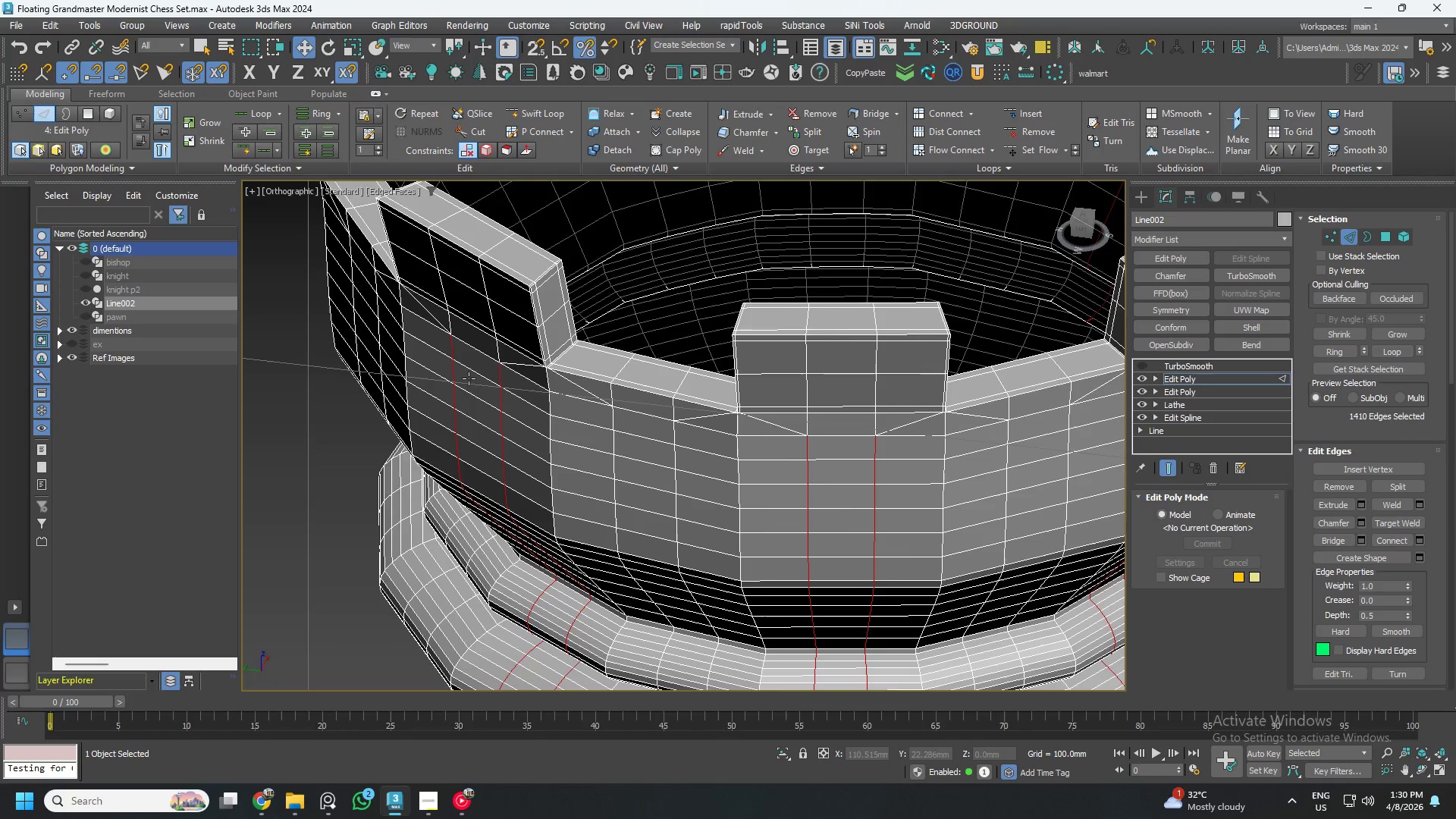 
hold_key(key=AltLeft, duration=0.42)
 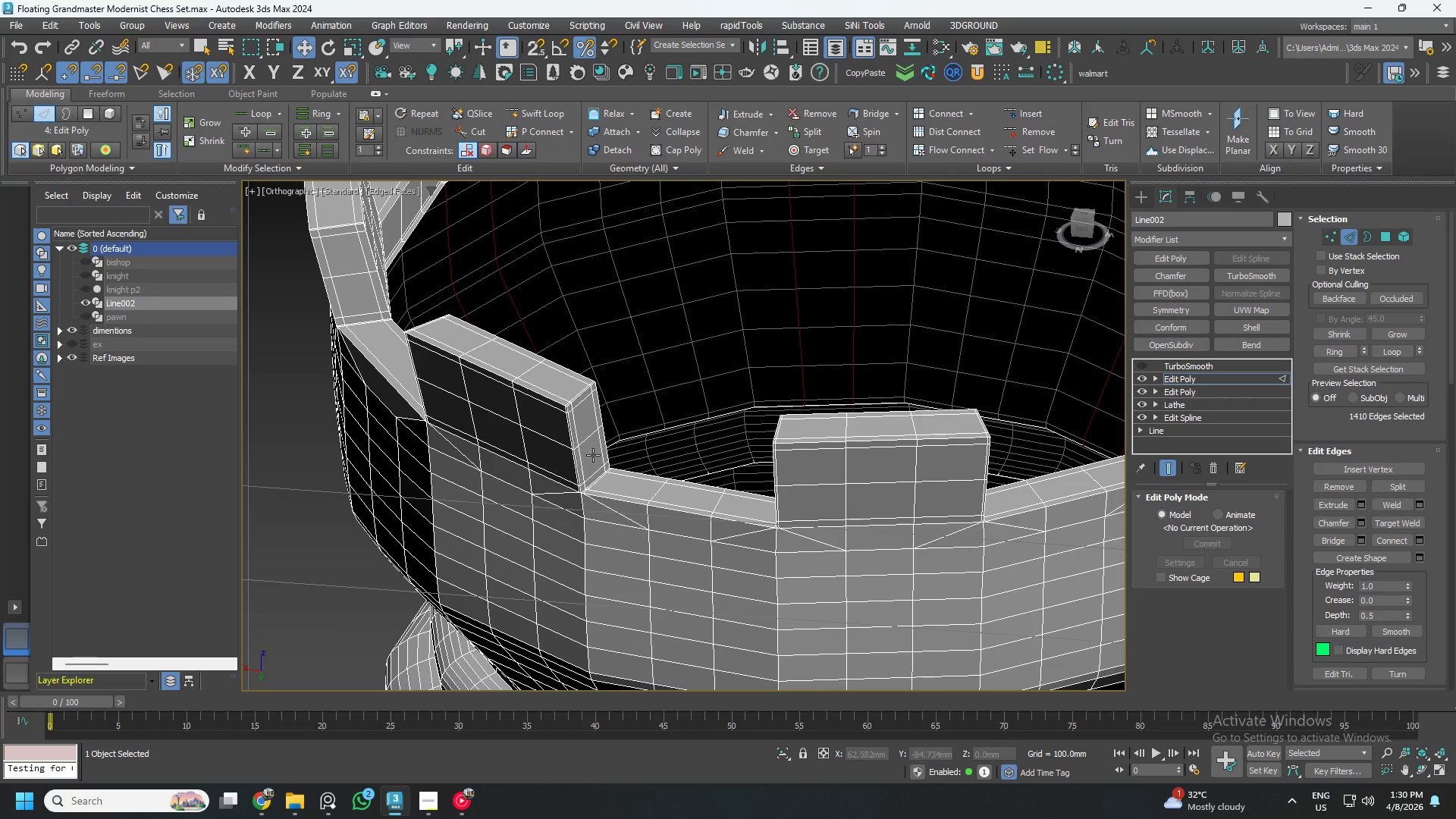 
scroll: coordinate [605, 469], scroll_direction: down, amount: 1.0
 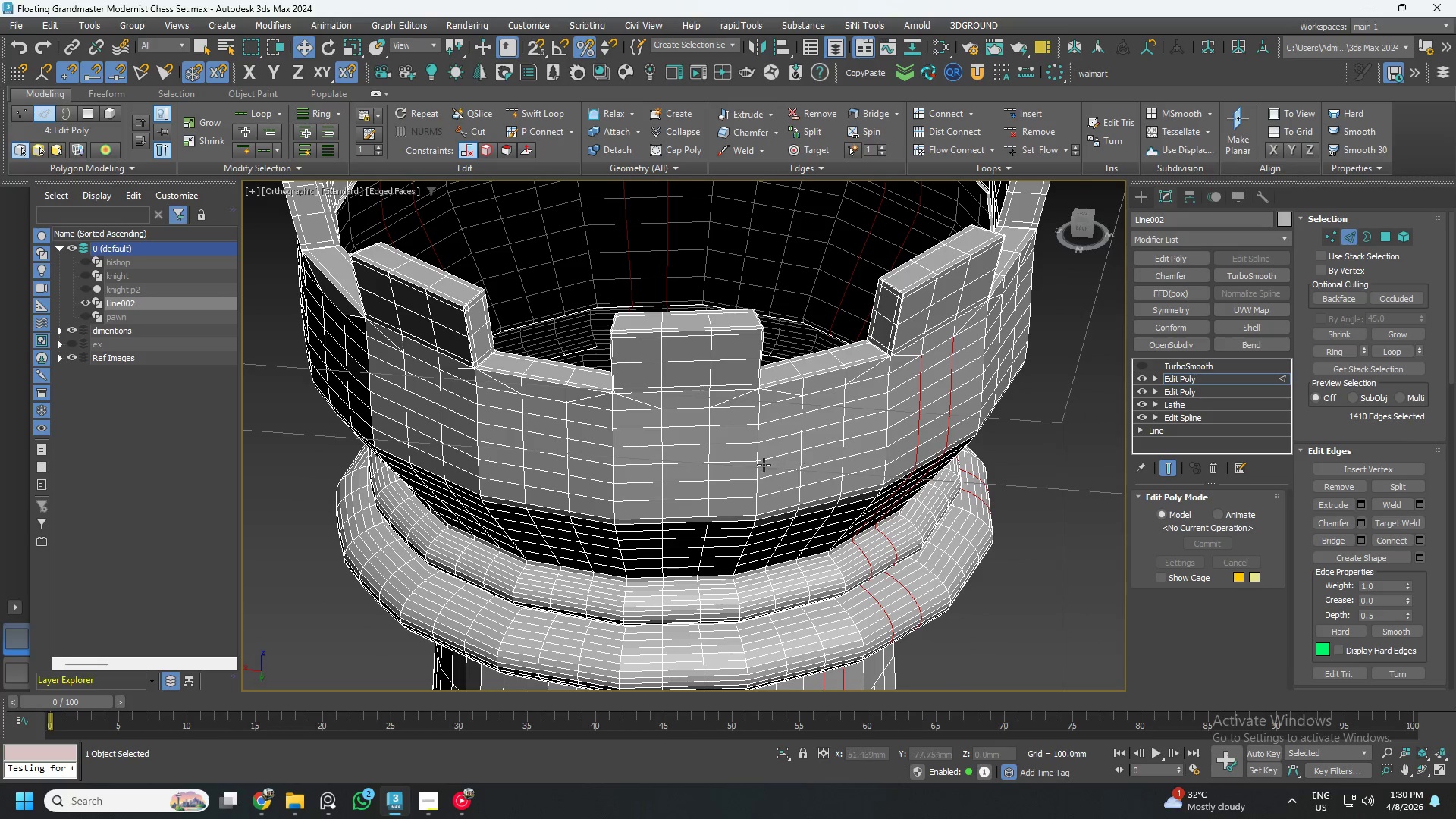 
key(Control+ControlLeft)
 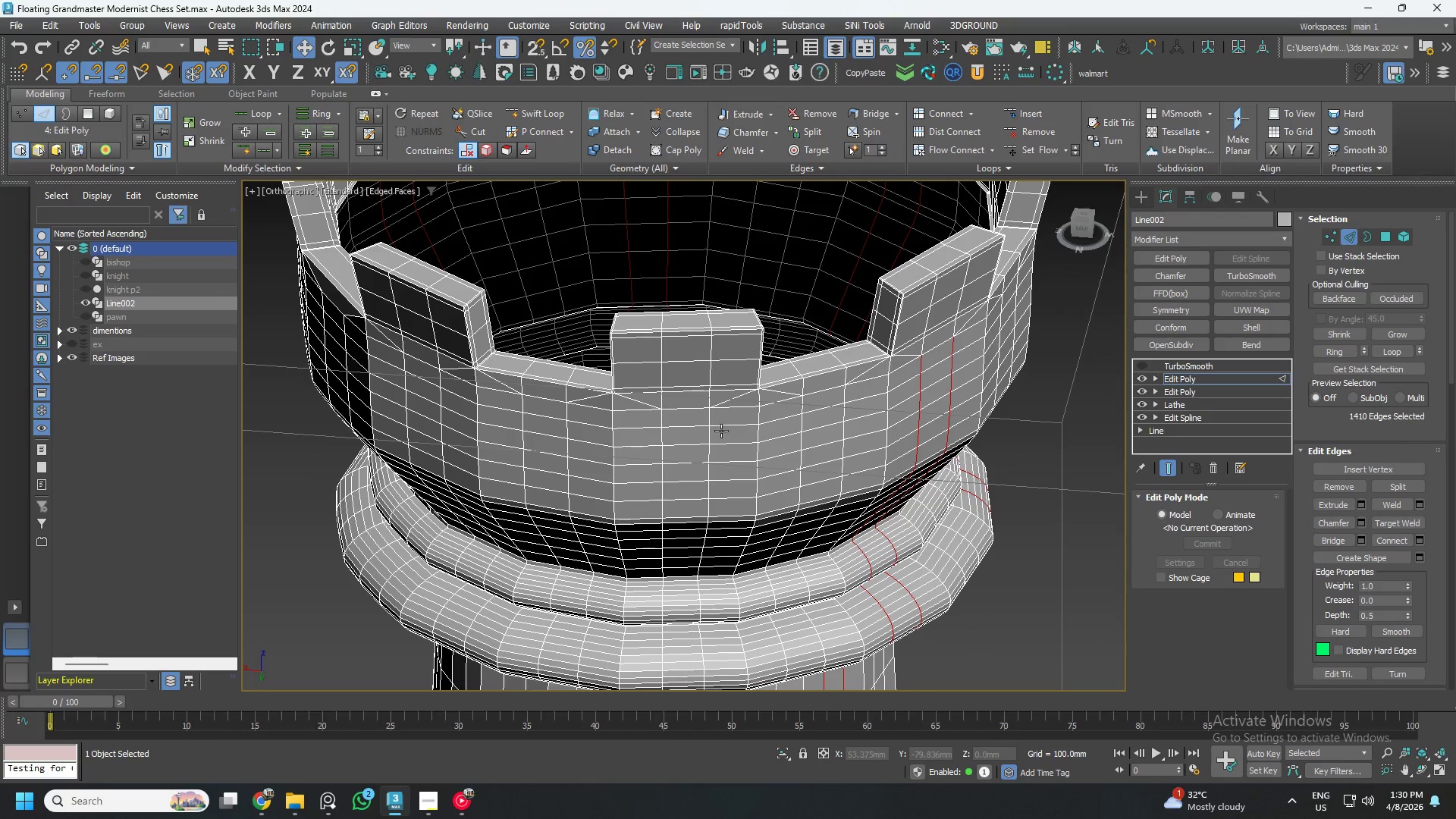 
hold_key(key=ControlLeft, duration=1.5)
left_click([710, 419])
 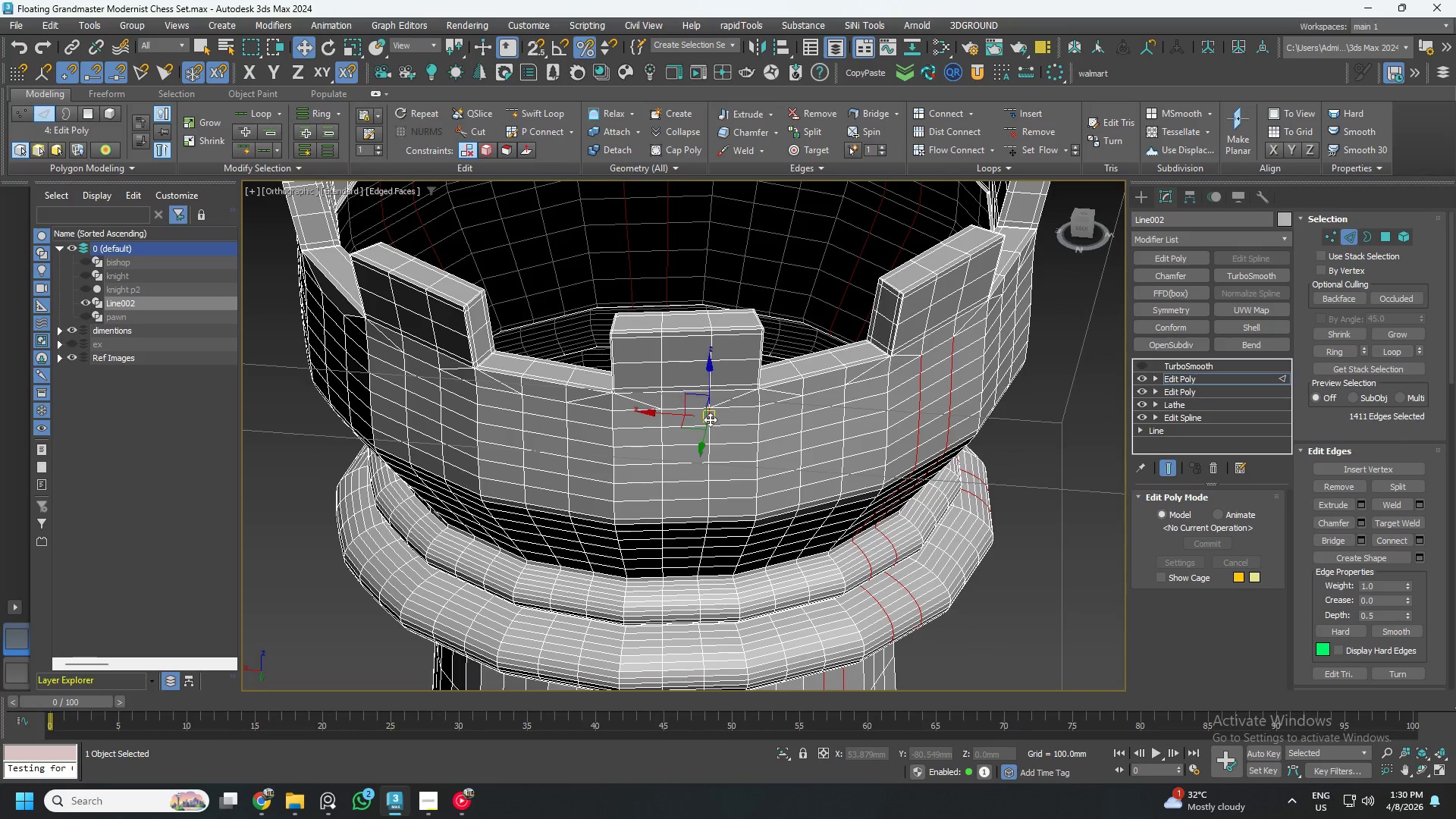 
double_click([710, 419])
 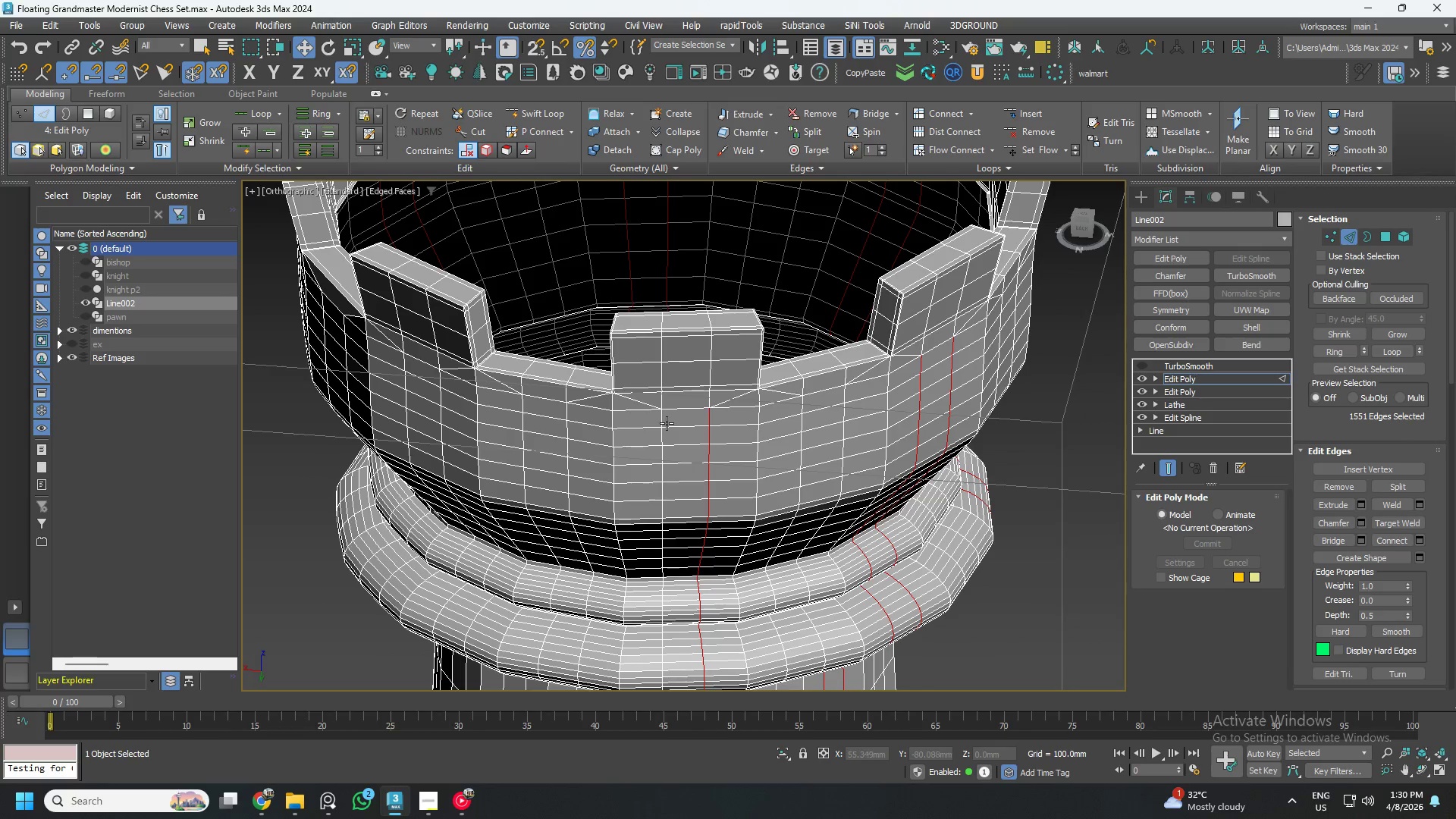 
hold_key(key=ControlLeft, duration=1.51)
left_click([663, 423])
 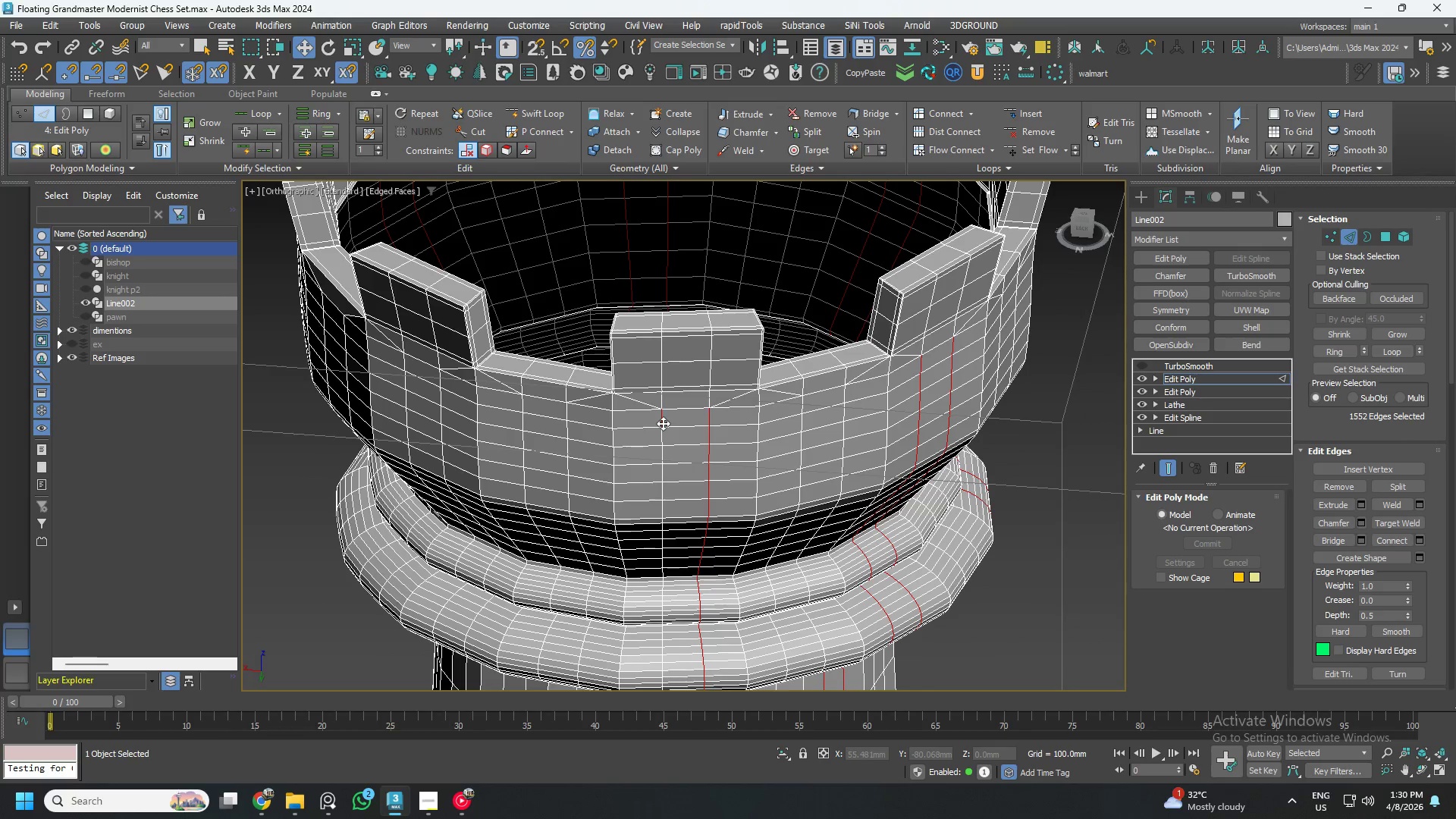 
double_click([663, 423])
 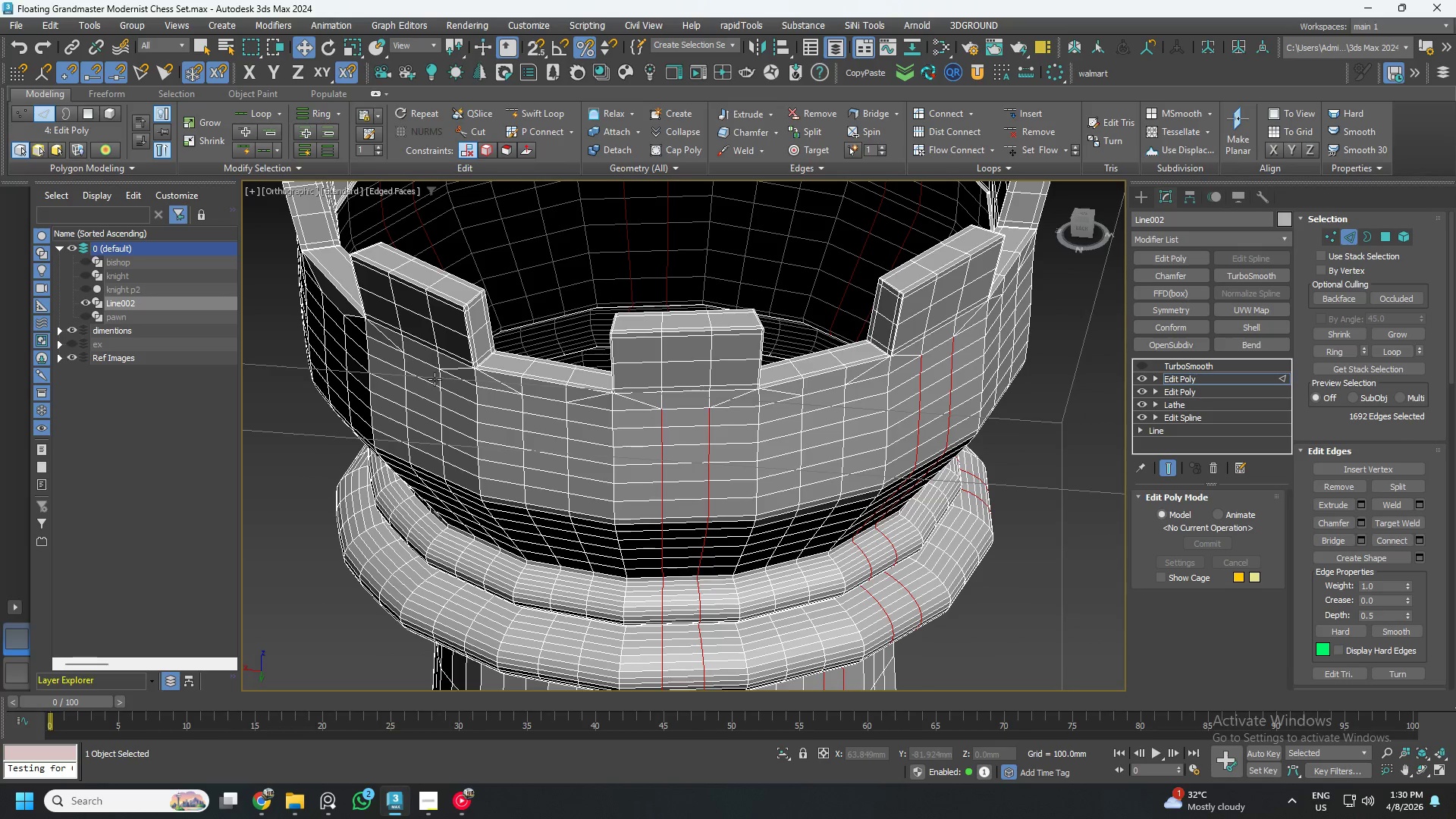 
left_click([439, 378])
 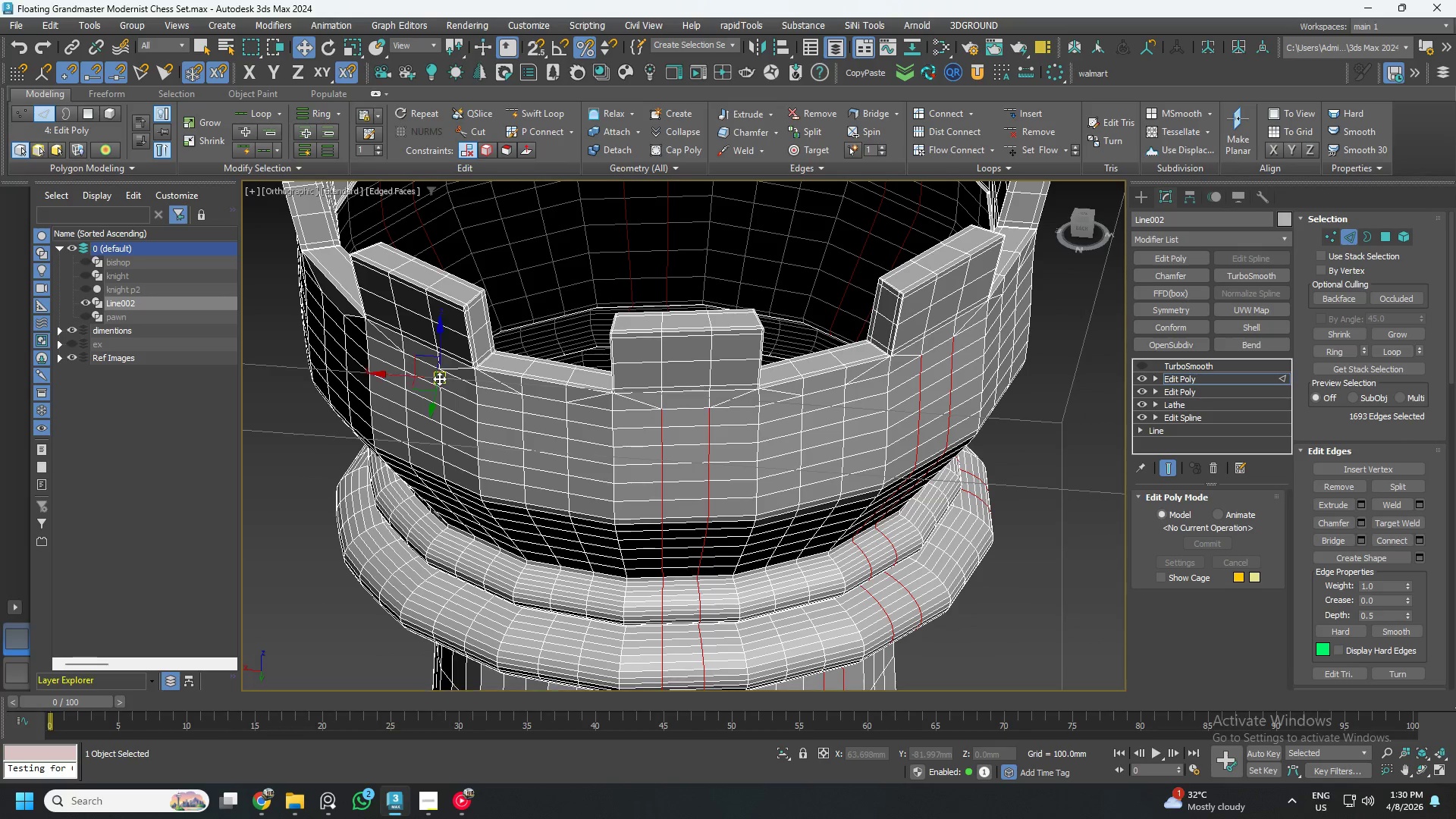 
hold_key(key=ControlLeft, duration=1.52)
double_click([439, 378])
 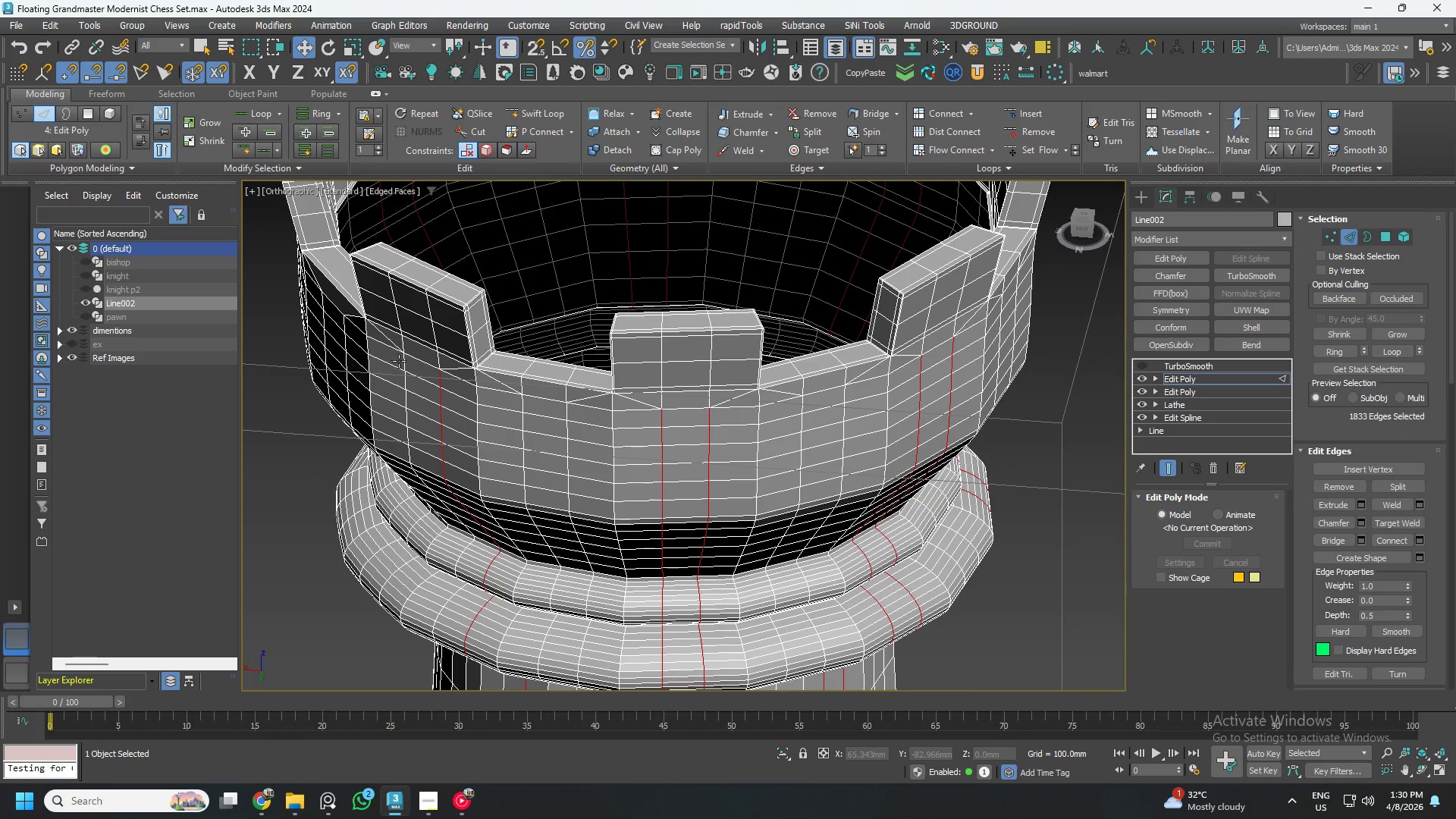 
left_click([404, 362])
 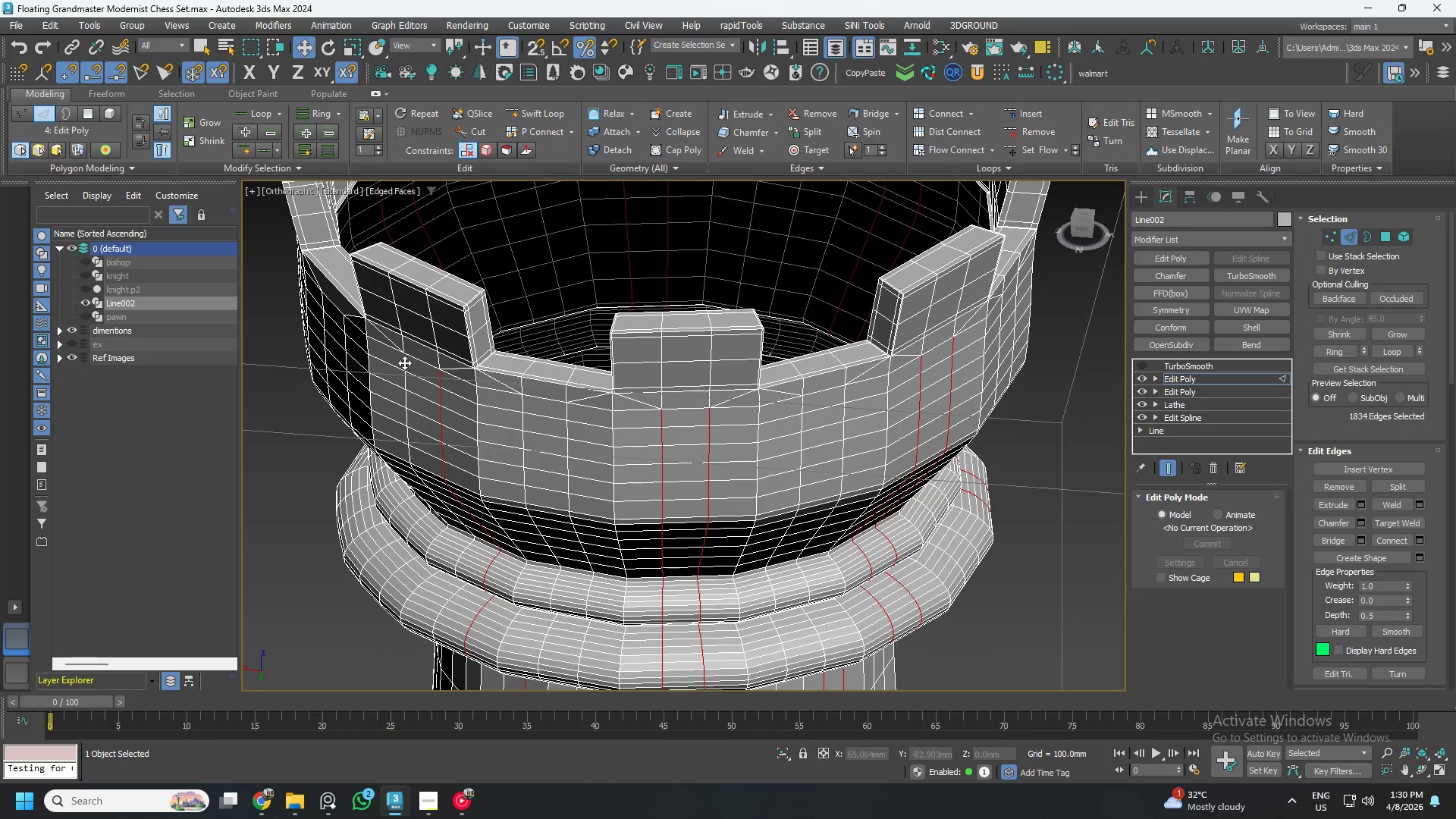 
double_click([404, 362])
 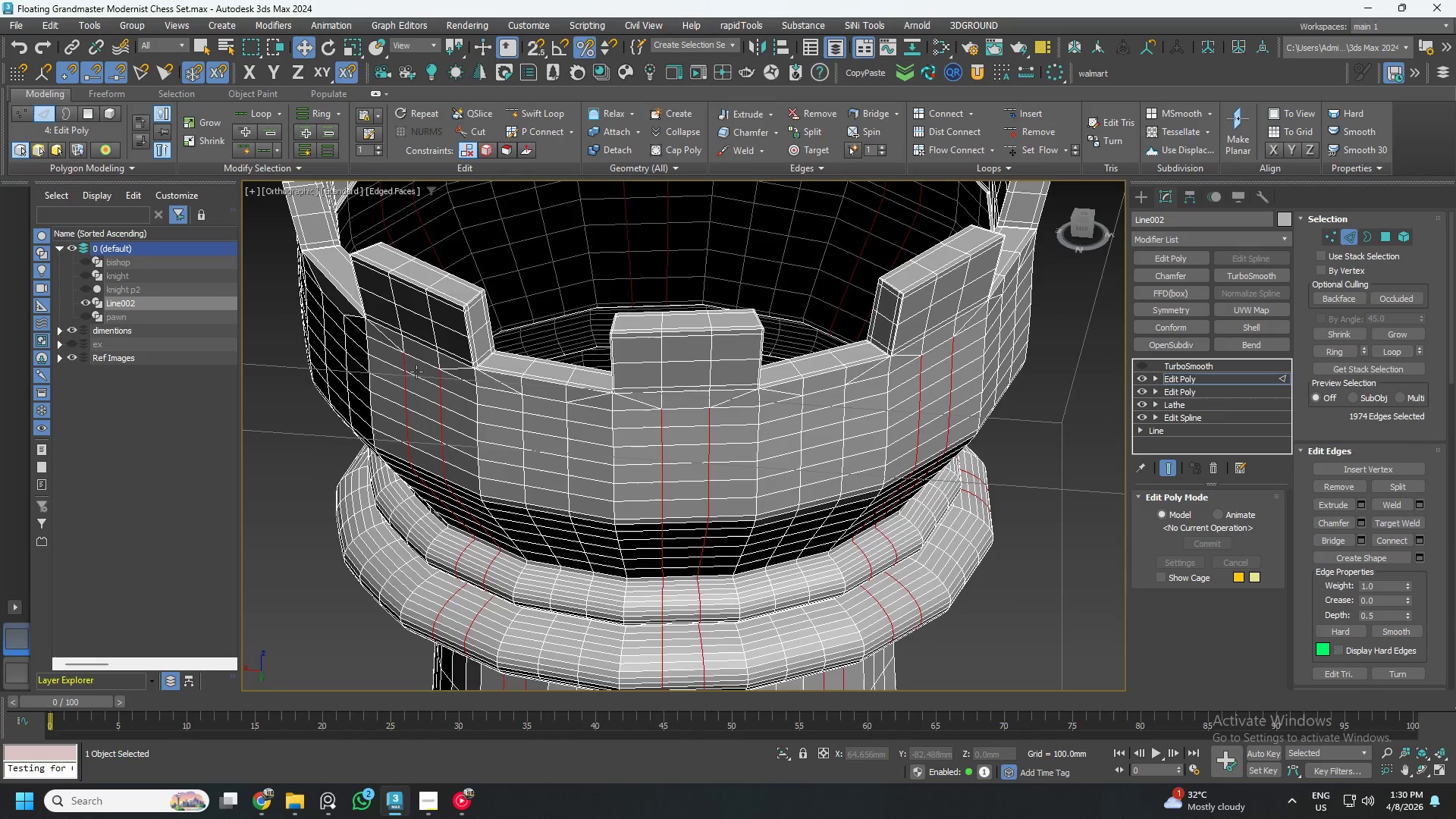 
hold_key(key=AltLeft, duration=0.58)
 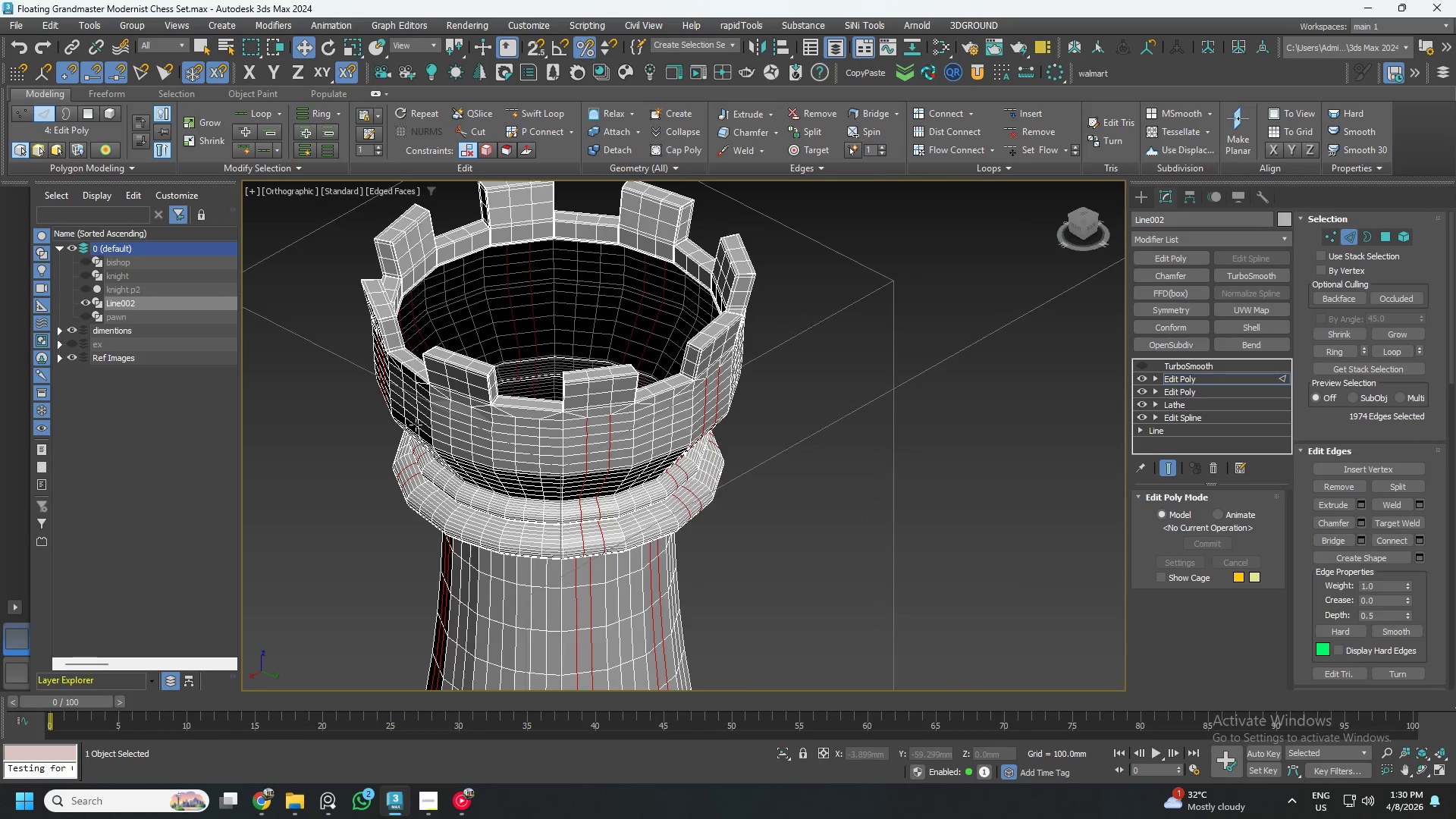 
scroll: coordinate [427, 385], scroll_direction: down, amount: 2.0
 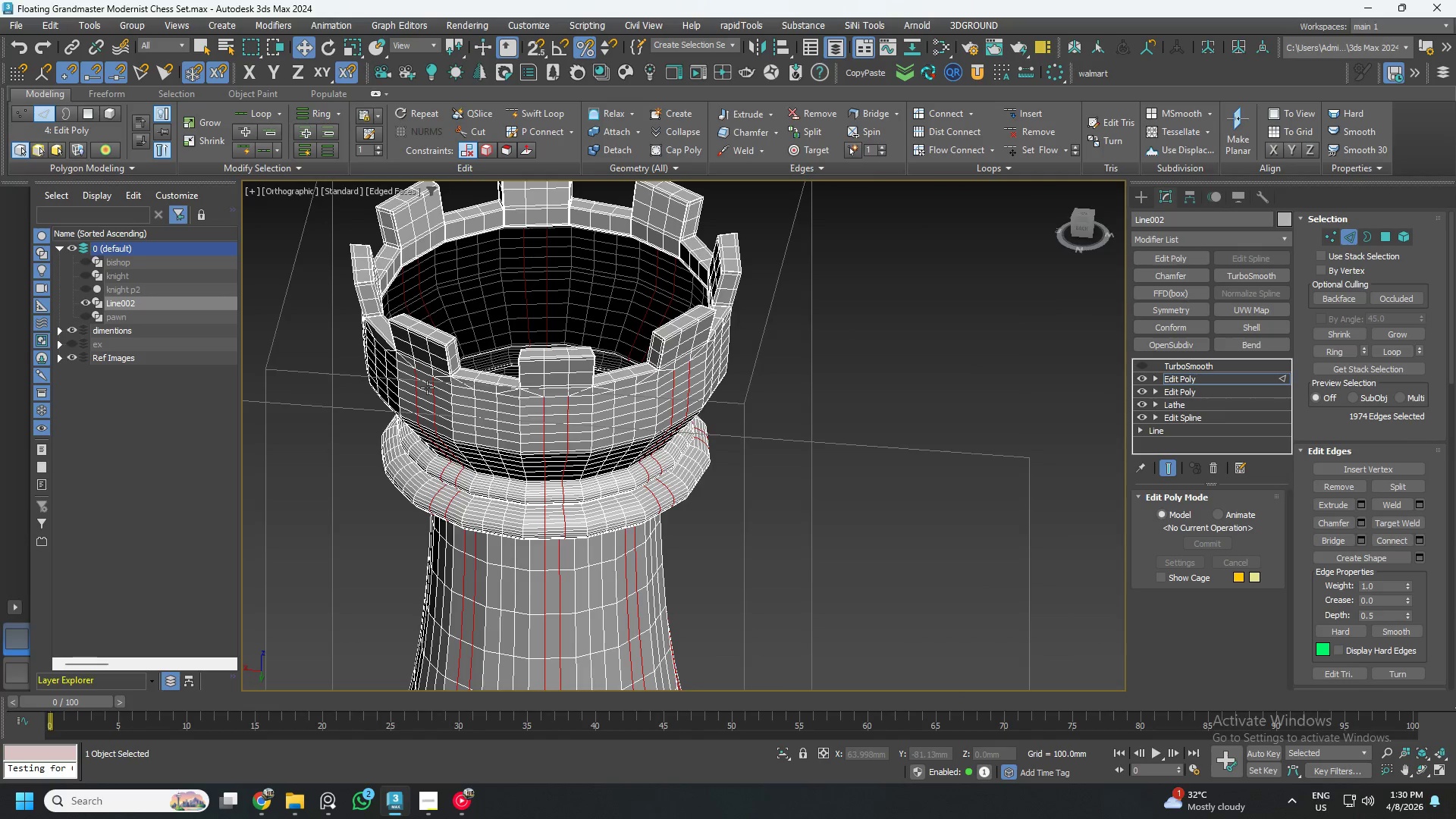 
key(Control+ControlLeft)
 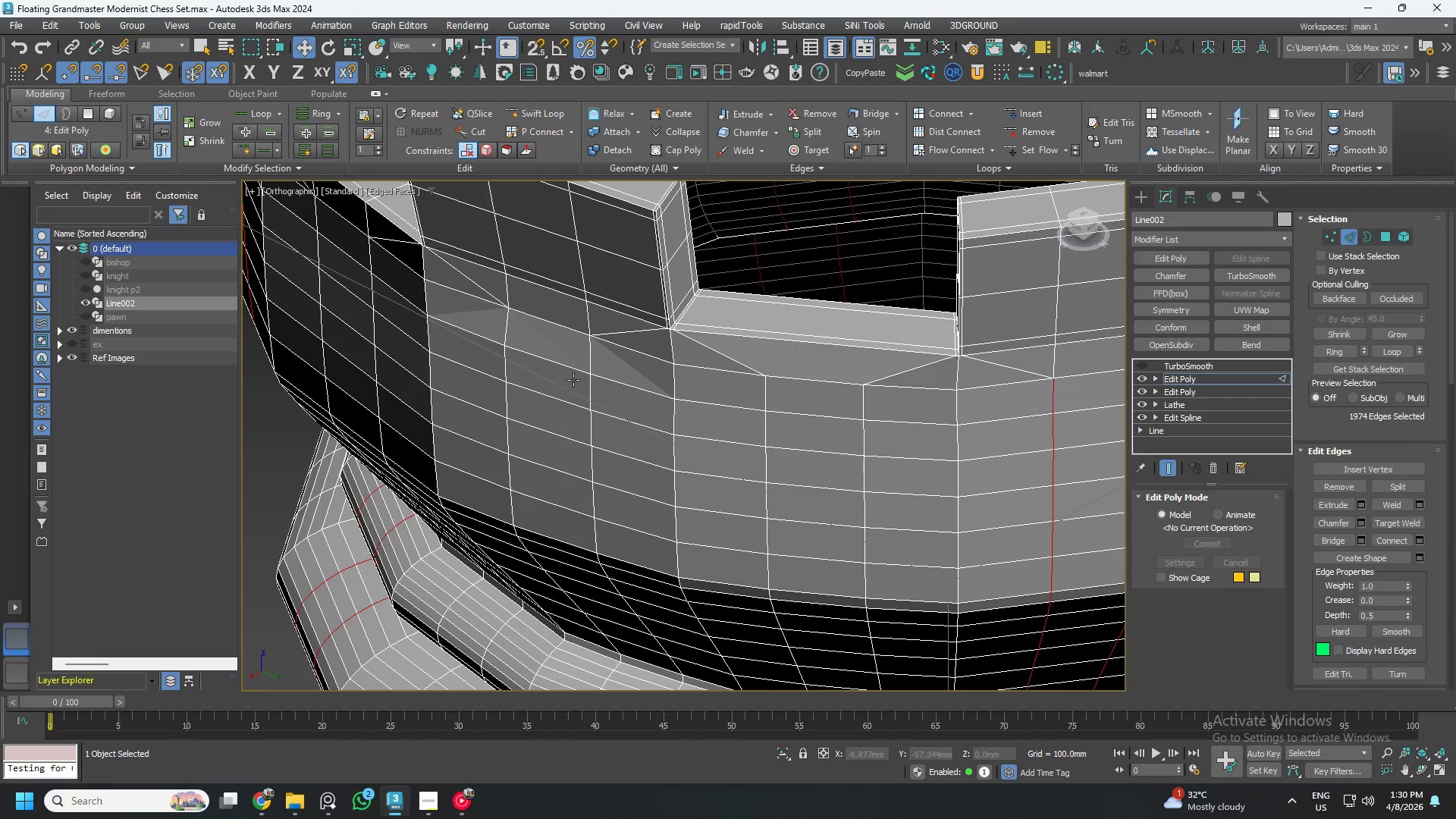 
hold_key(key=ControlLeft, duration=0.56)
 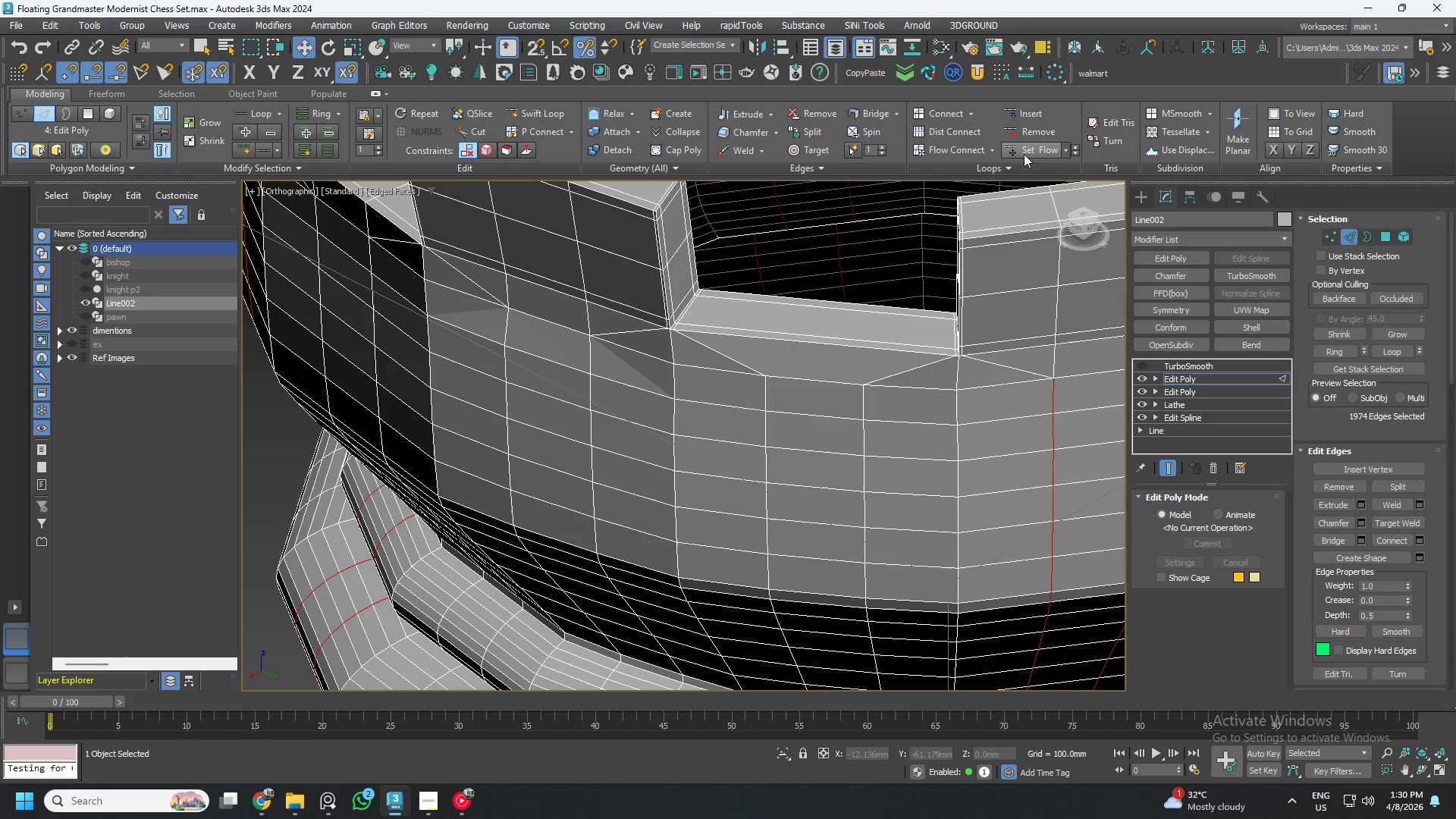 
scroll: coordinate [458, 437], scroll_direction: up, amount: 4.0
 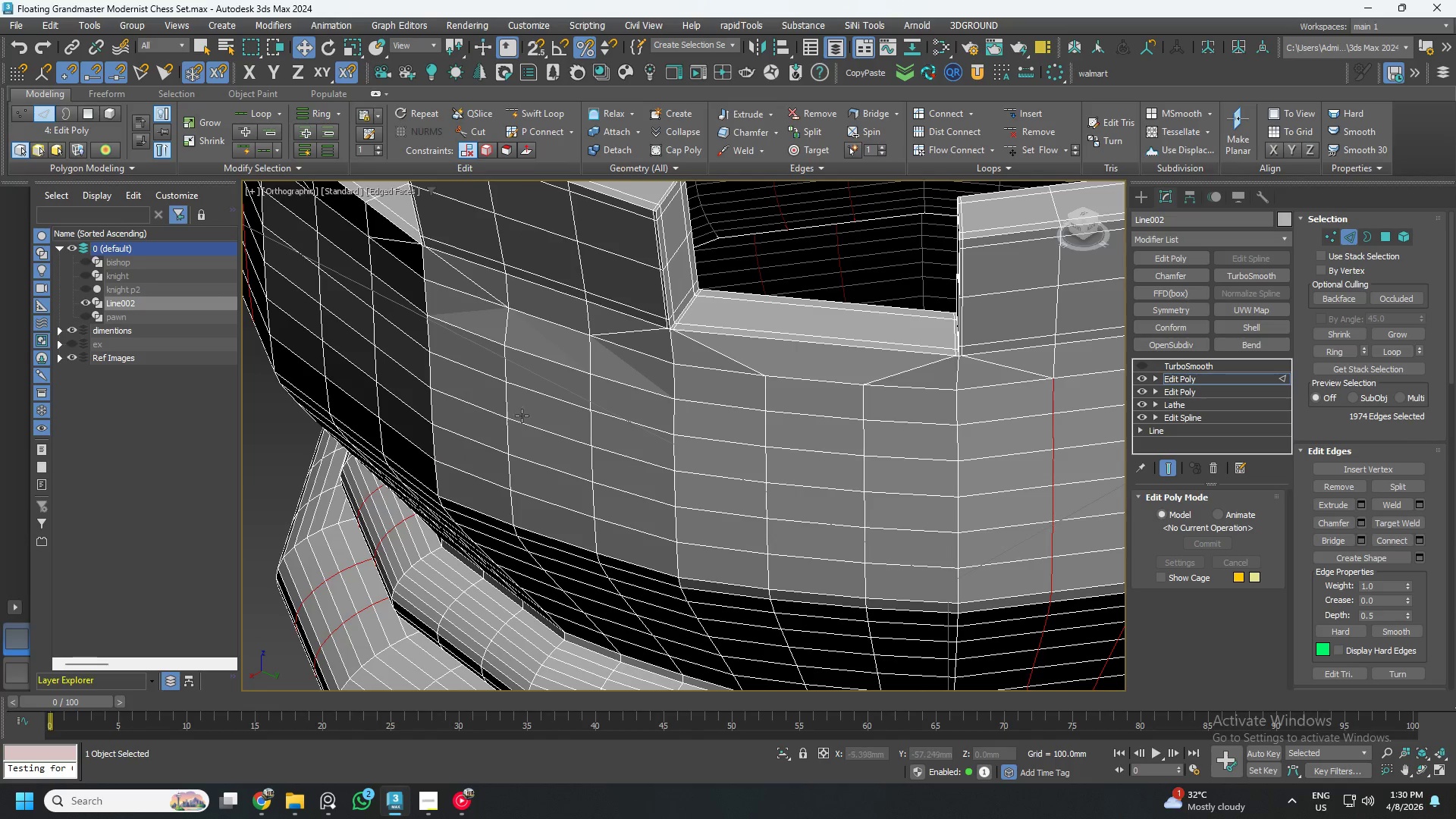 
left_click([1032, 149])
 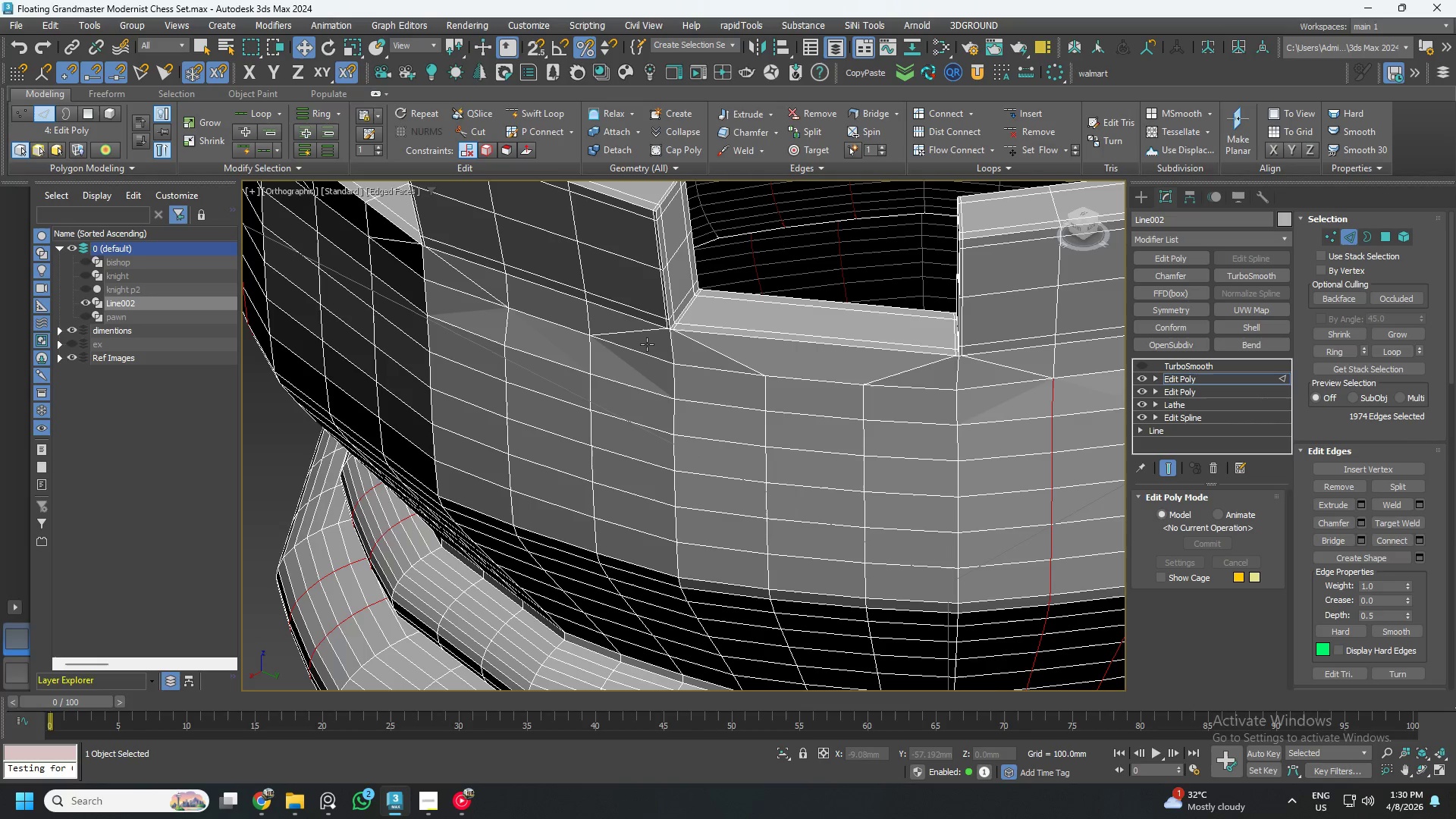 
scroll: coordinate [544, 384], scroll_direction: down, amount: 2.0
 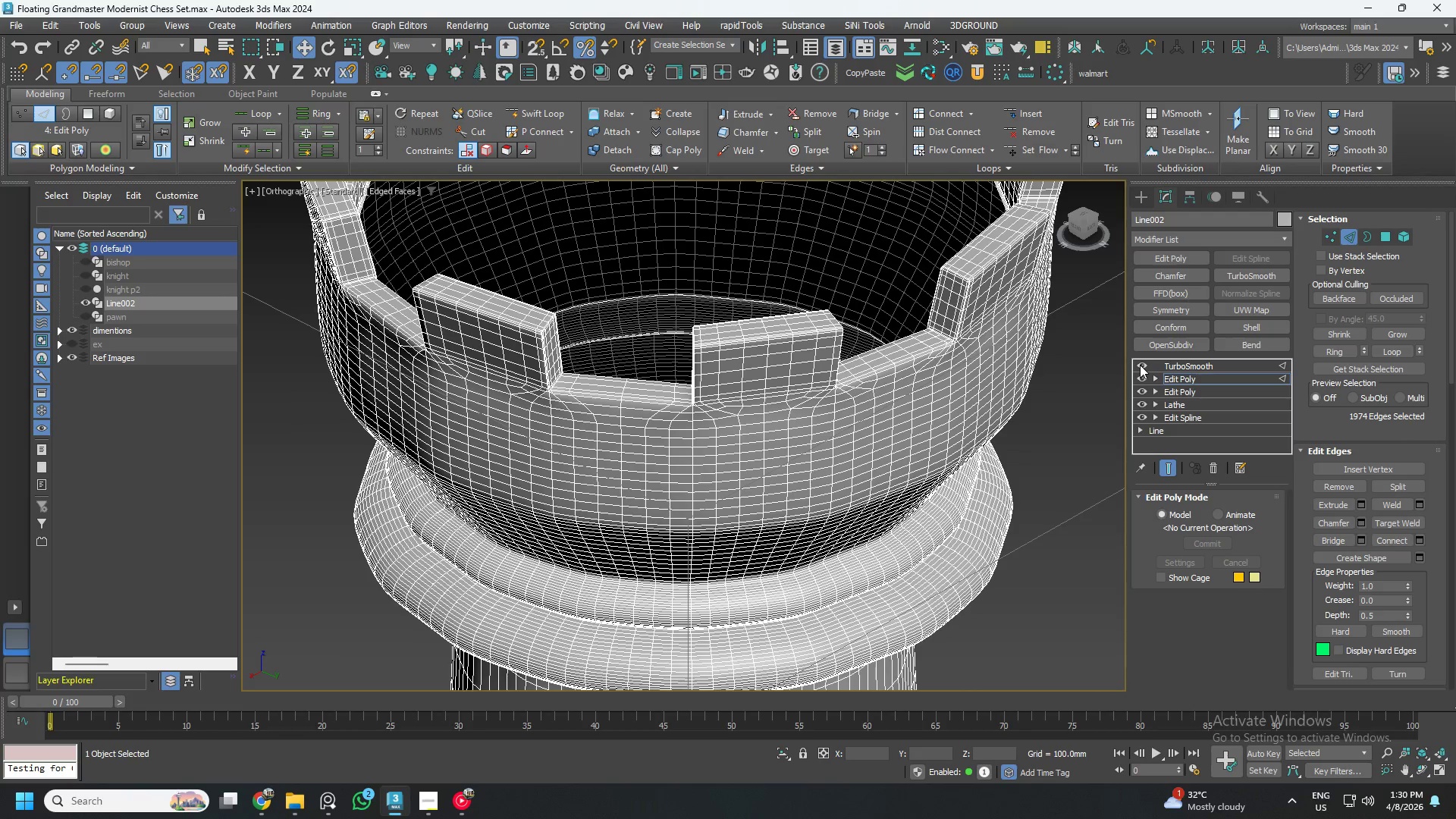 
key(F4)
 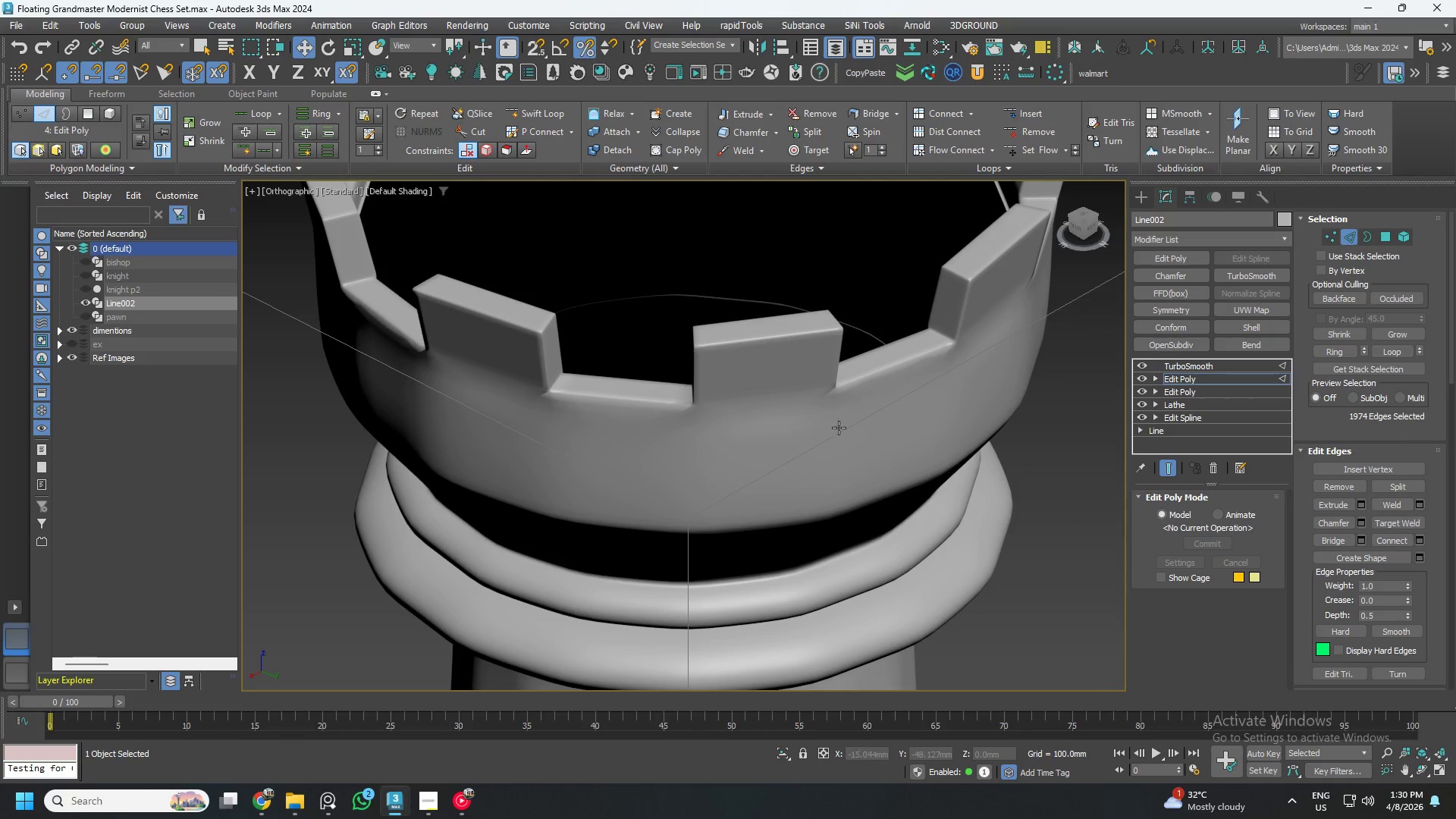 
hold_key(key=AltLeft, duration=1.25)
 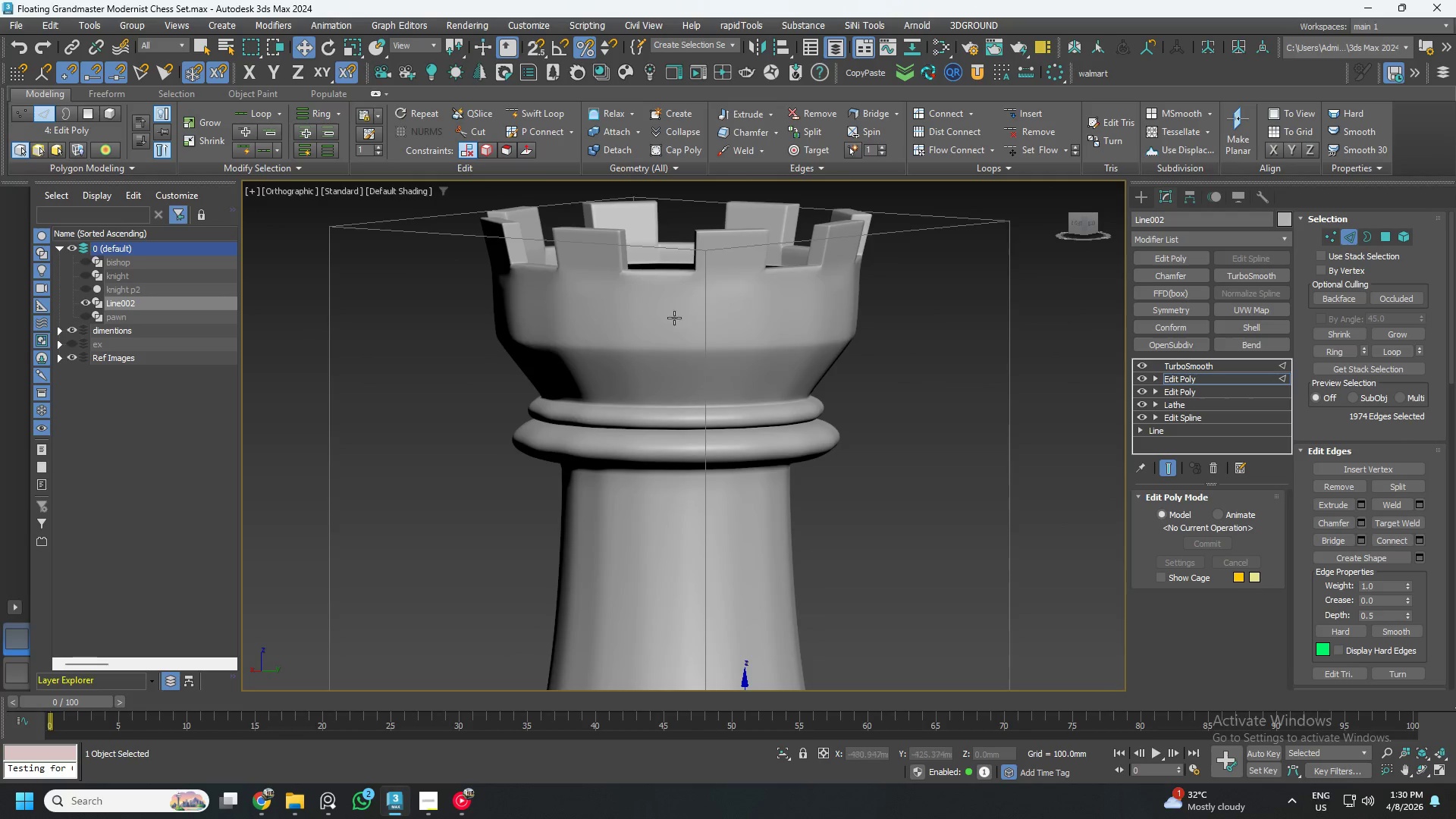 
scroll: coordinate [664, 475], scroll_direction: down, amount: 2.0
 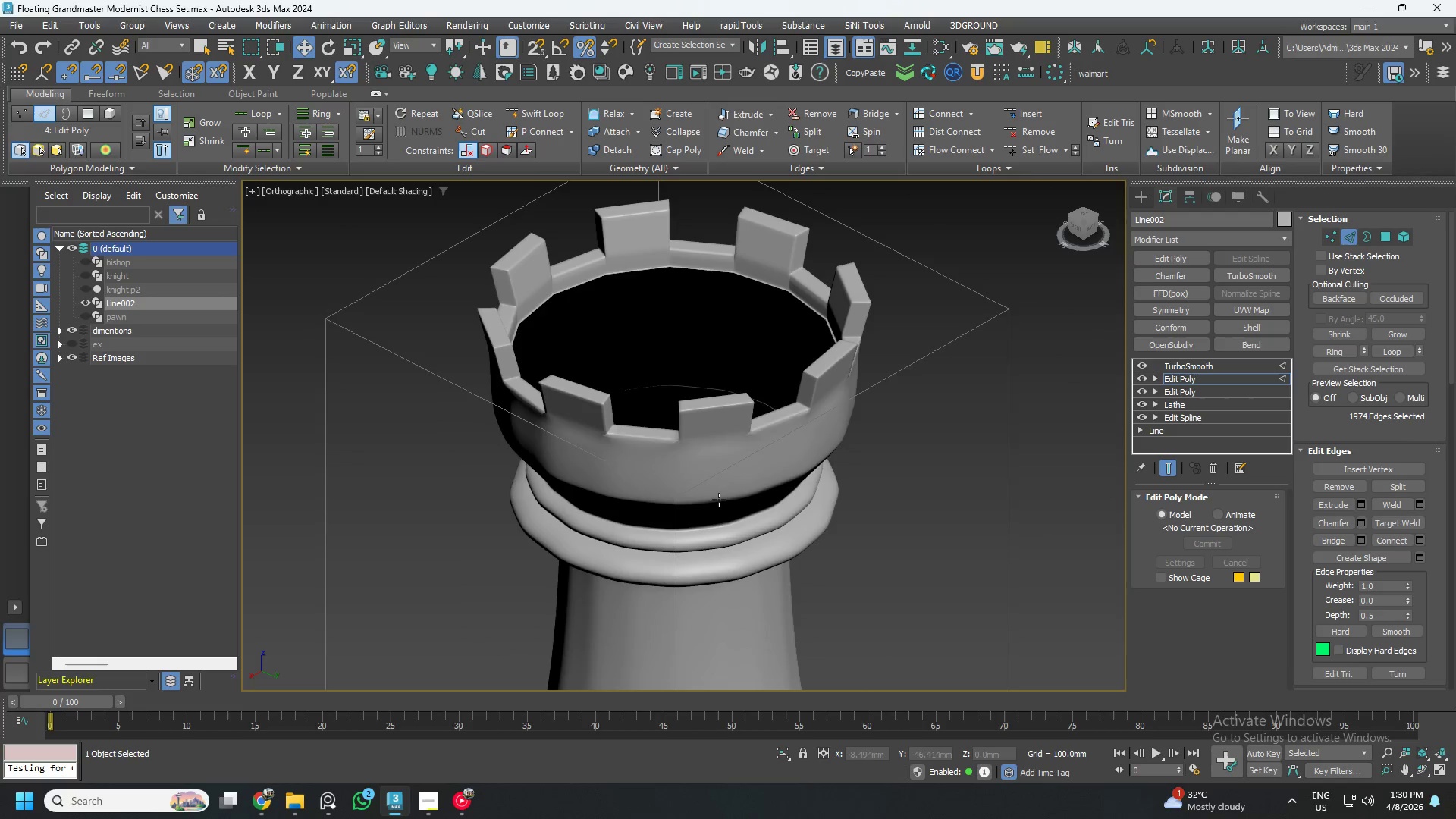 
scroll: coordinate [678, 297], scroll_direction: up, amount: 2.0
 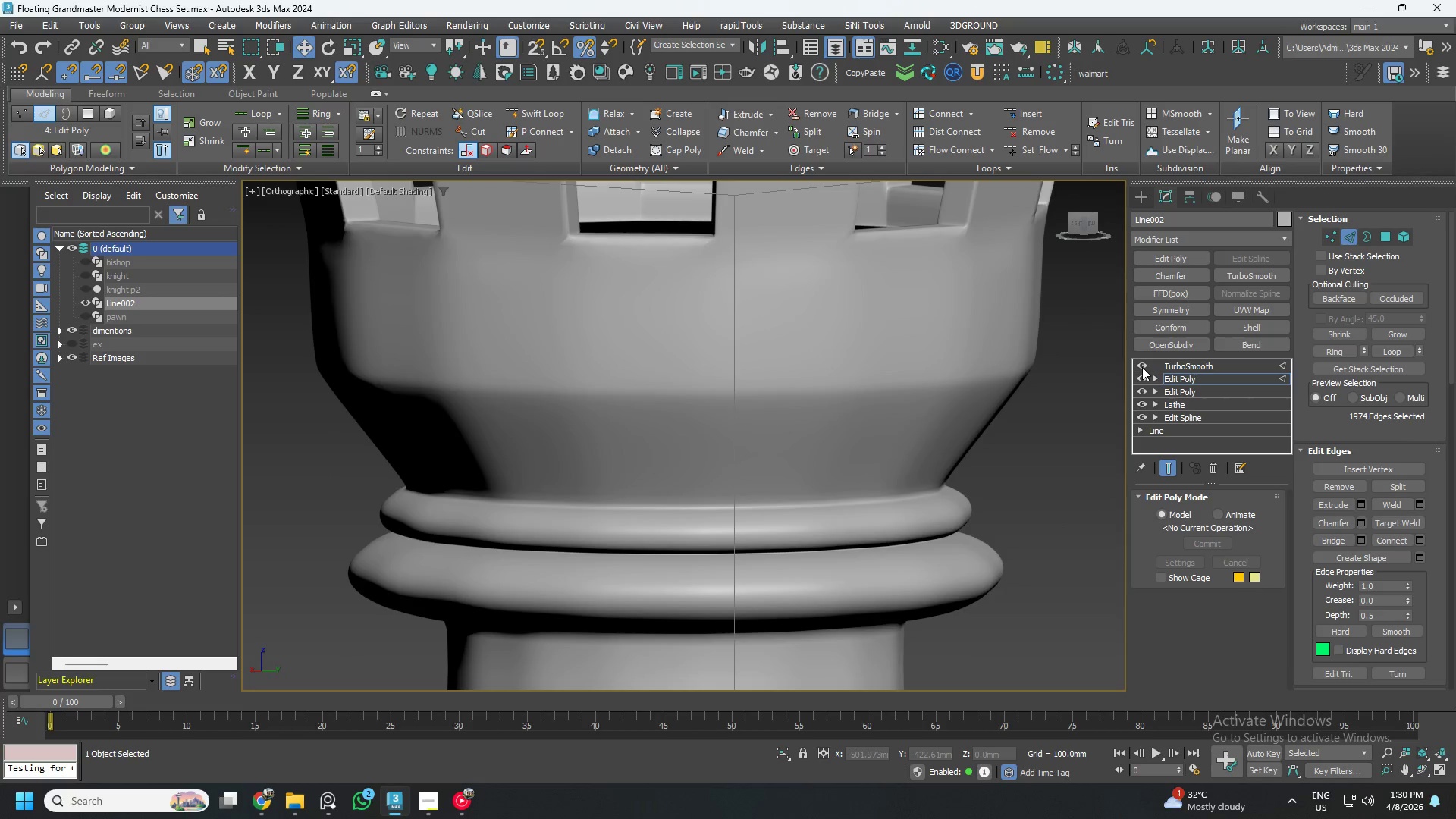 
left_click([1142, 367])
 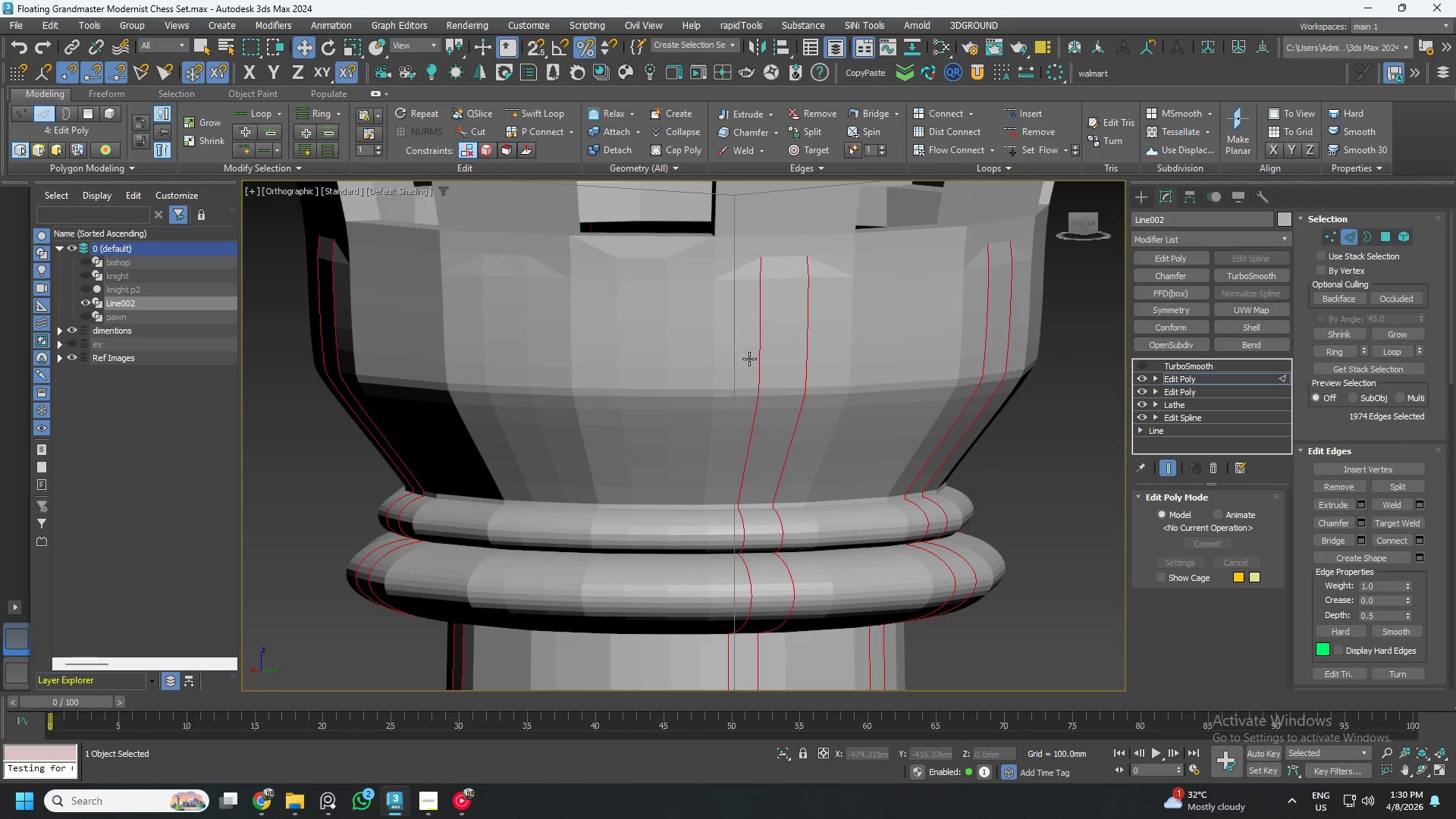 
hold_key(key=AltLeft, duration=0.5)
 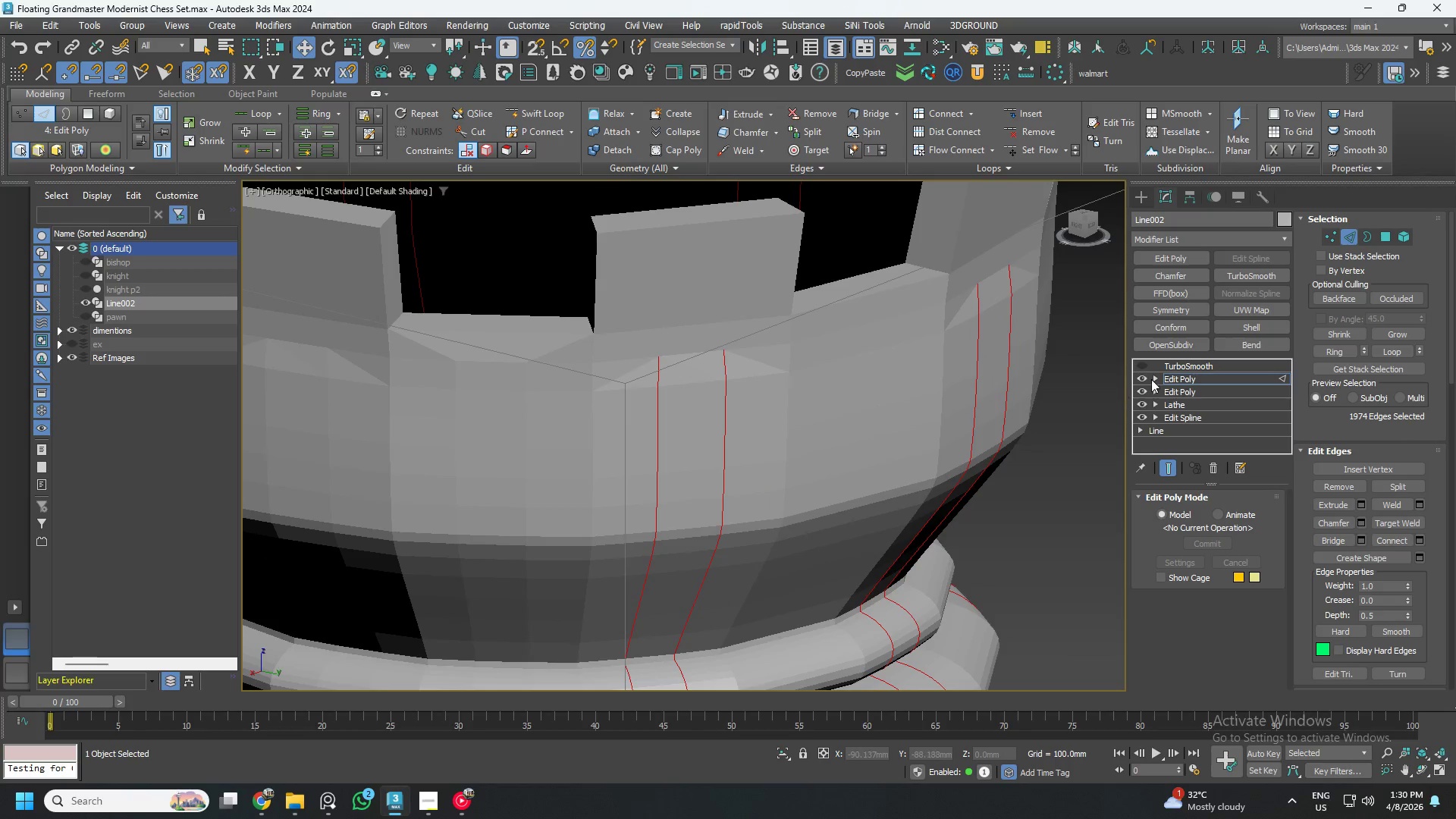 
scroll: coordinate [742, 359], scroll_direction: down, amount: 1.0
 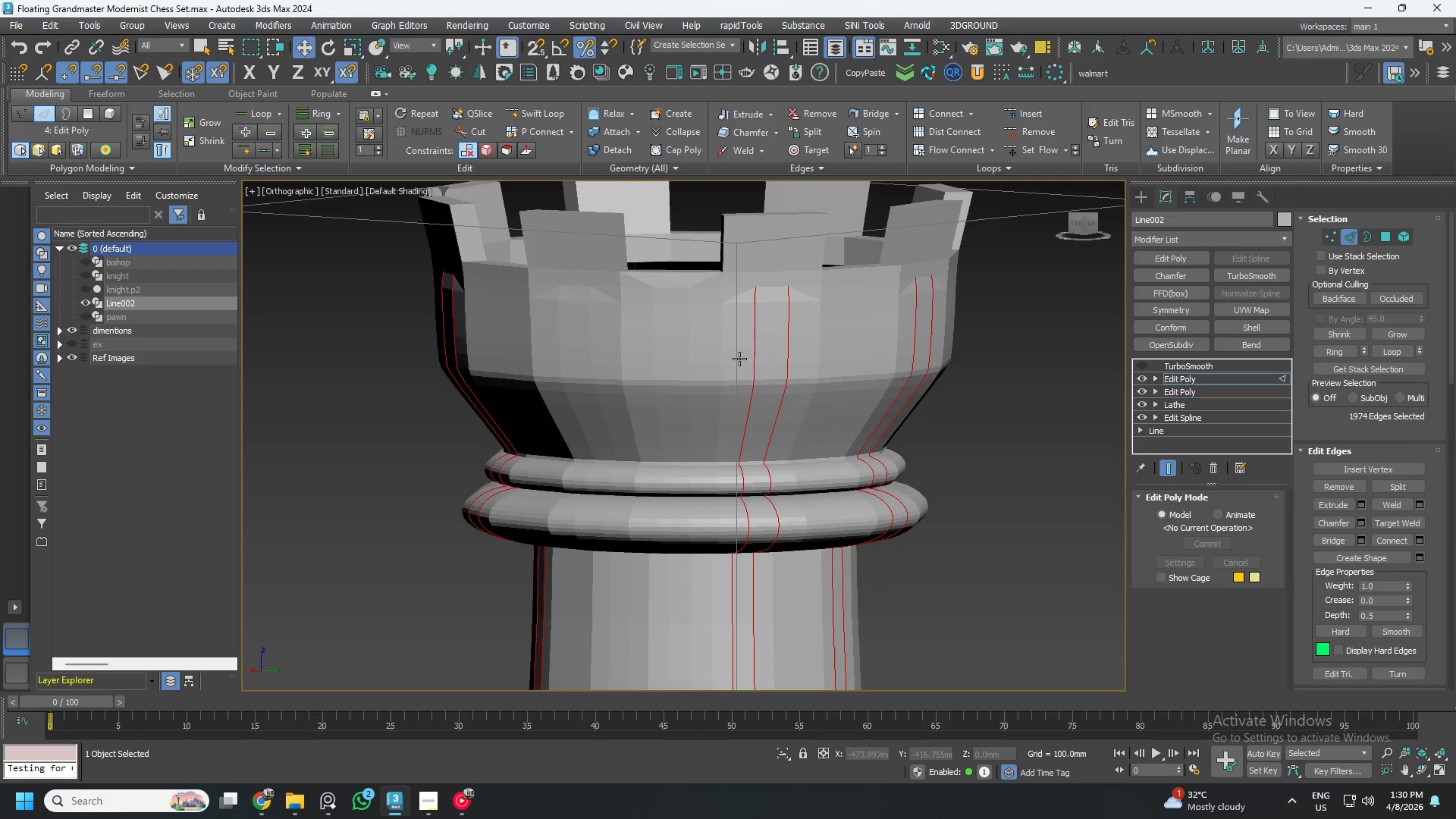 
hold_key(key=AltLeft, duration=16.28)
scroll: coordinate [960, 415], scroll_direction: up, amount: 2.0
 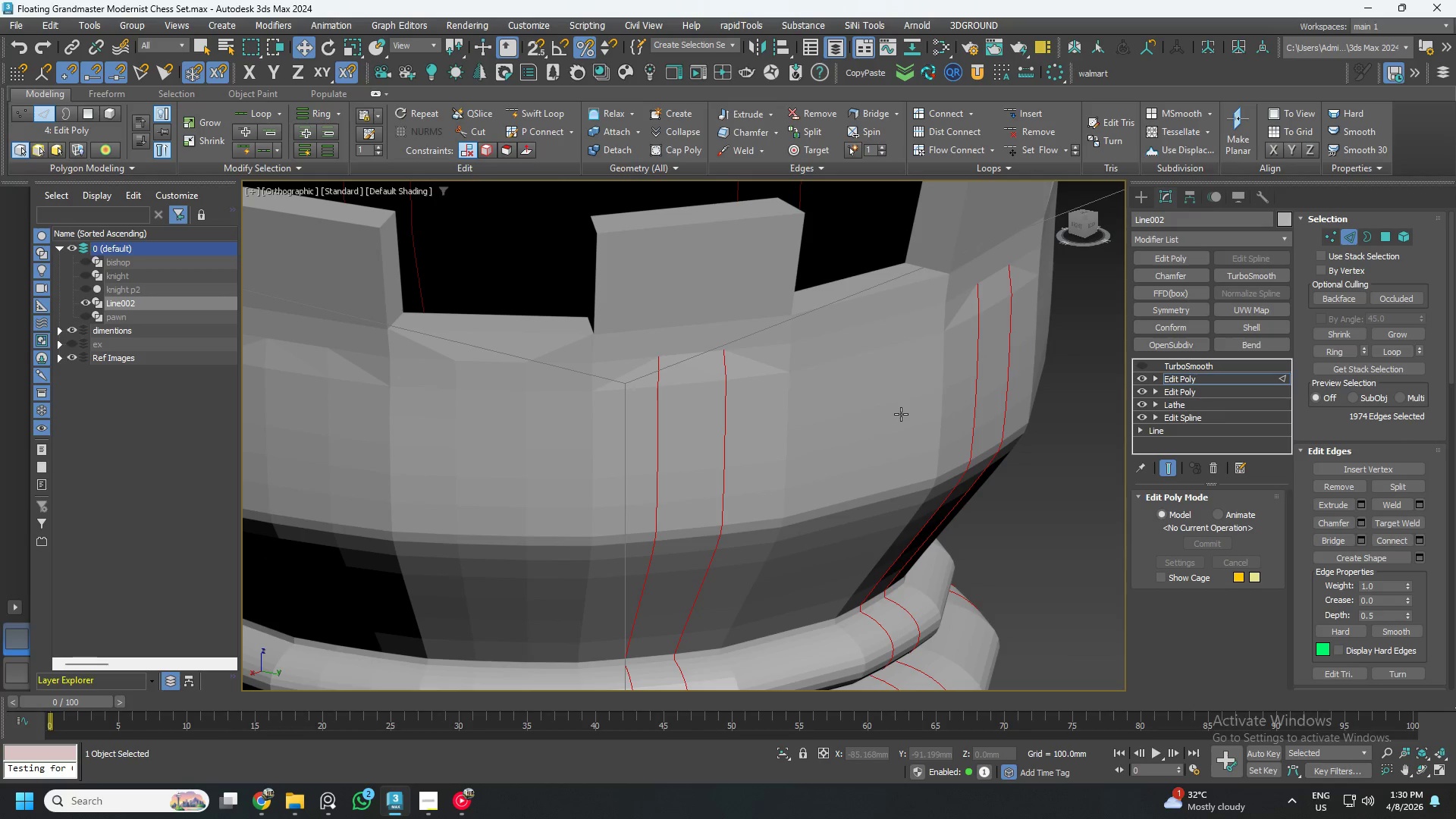 
key(F4)
 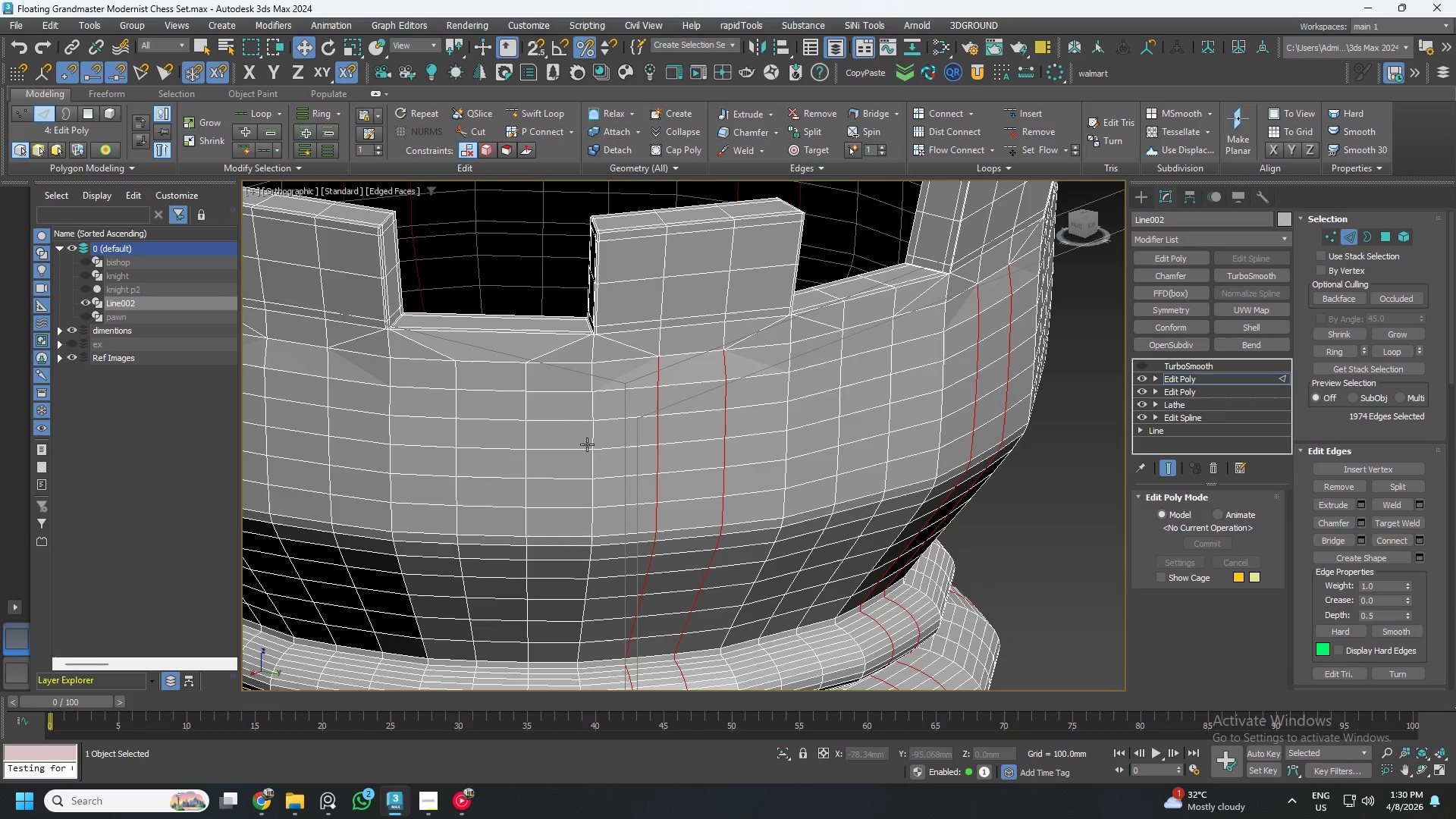 
scroll: coordinate [530, 416], scroll_direction: none, amount: 0.0
 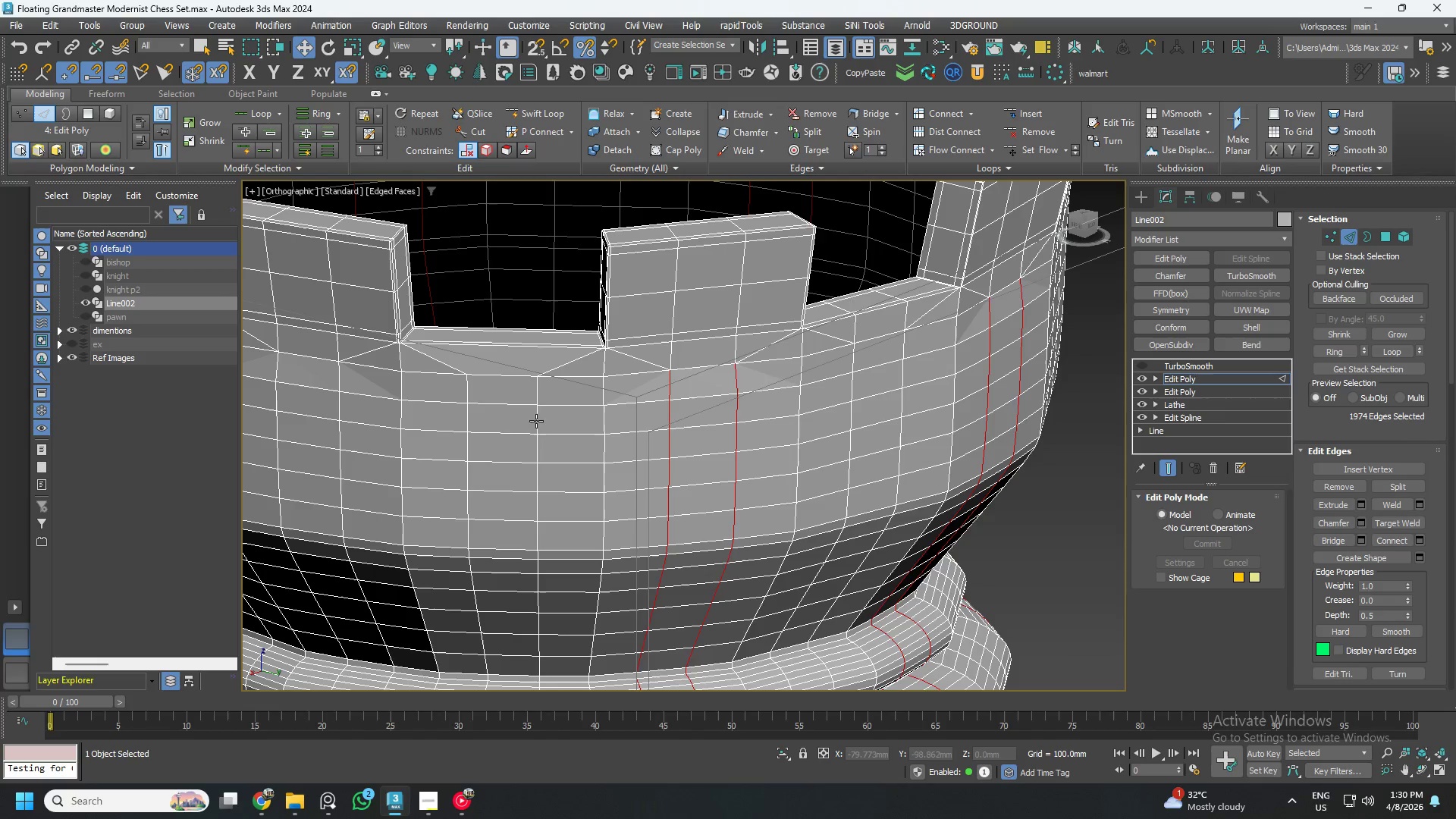 
double_click([536, 421])
 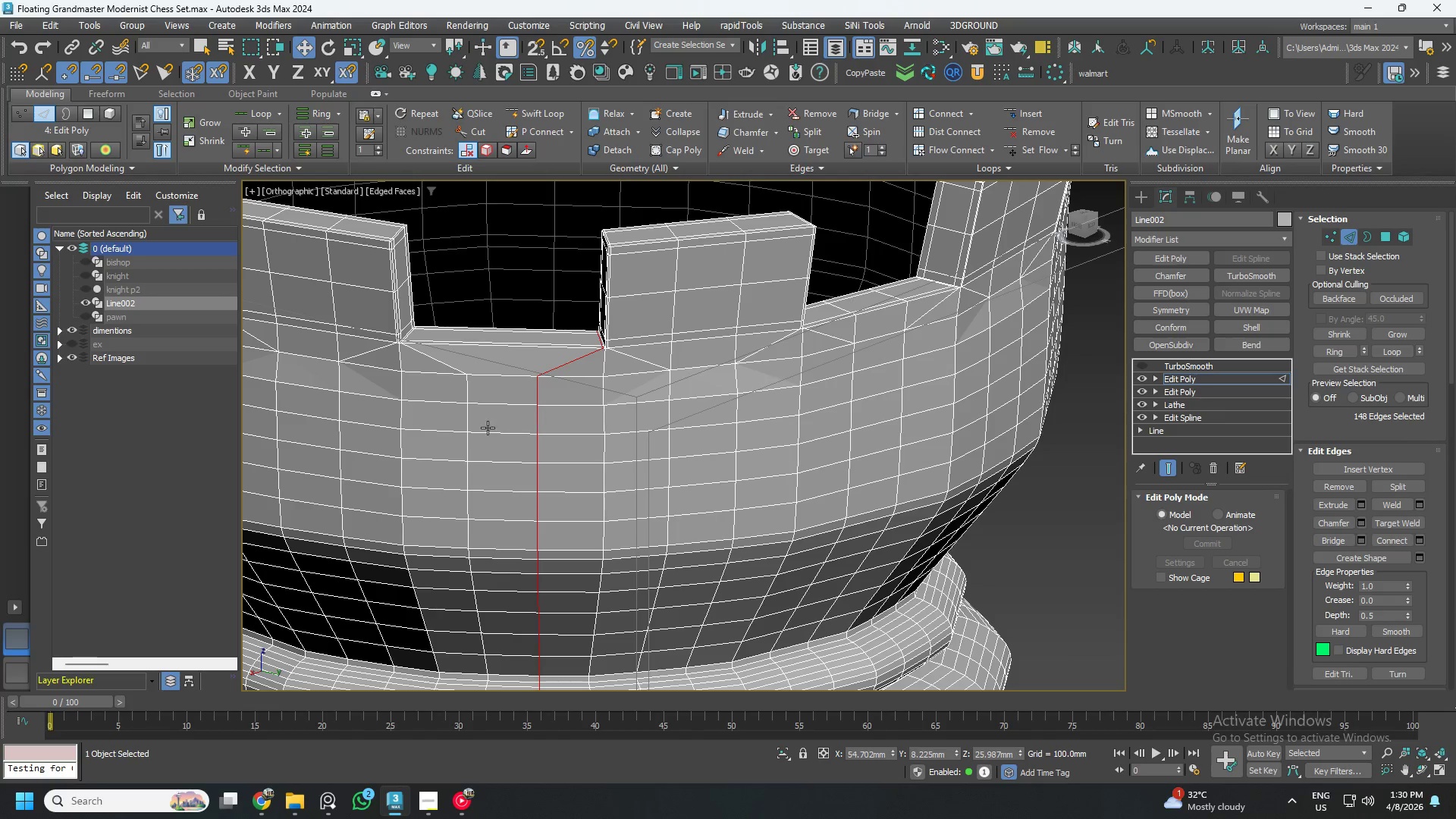 
hold_key(key=ControlLeft, duration=0.81)
left_click([466, 419])
 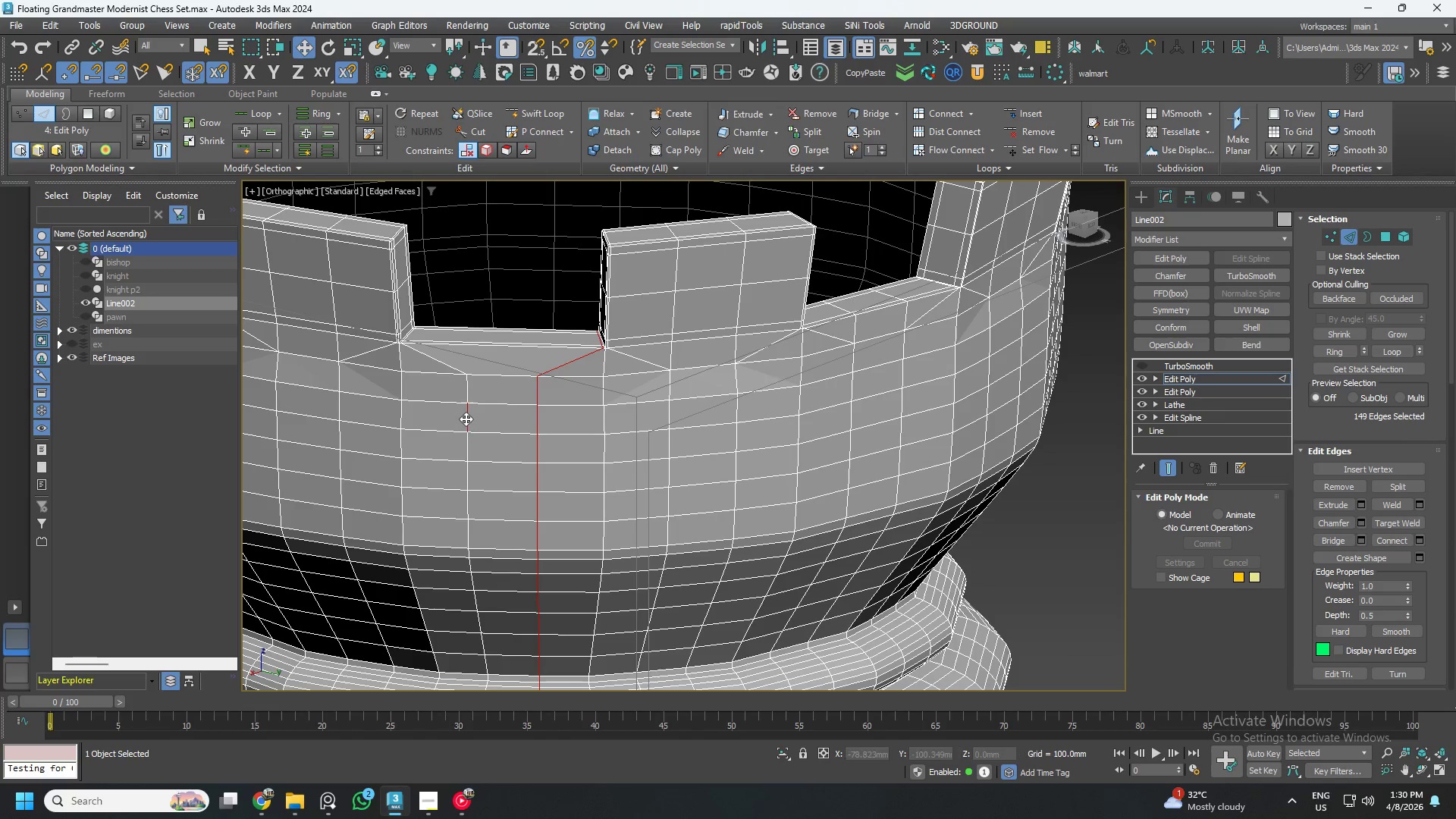 
double_click([466, 419])
 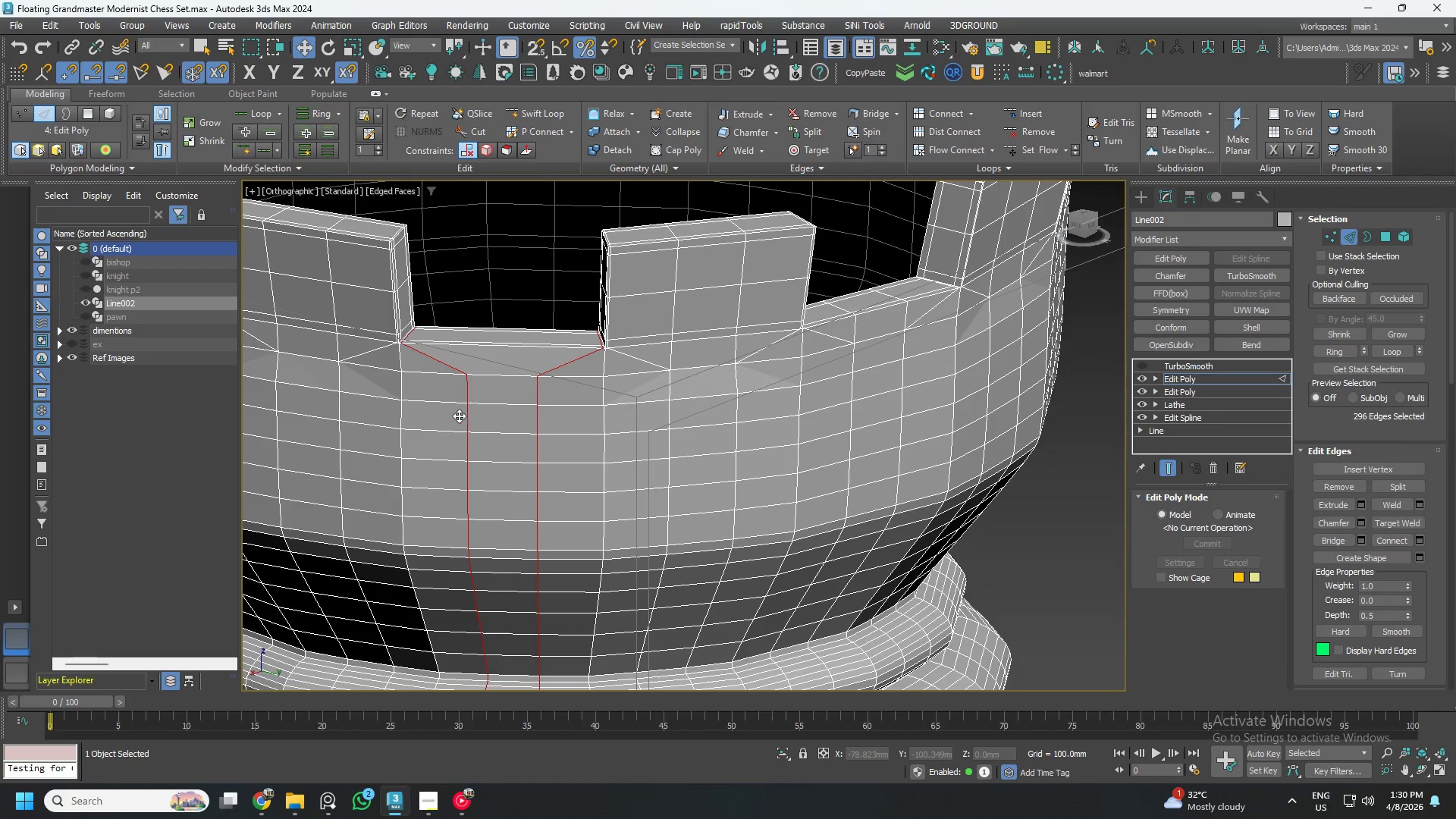 
hold_key(key=ControlLeft, duration=4.53)
left_click([221, 173])
 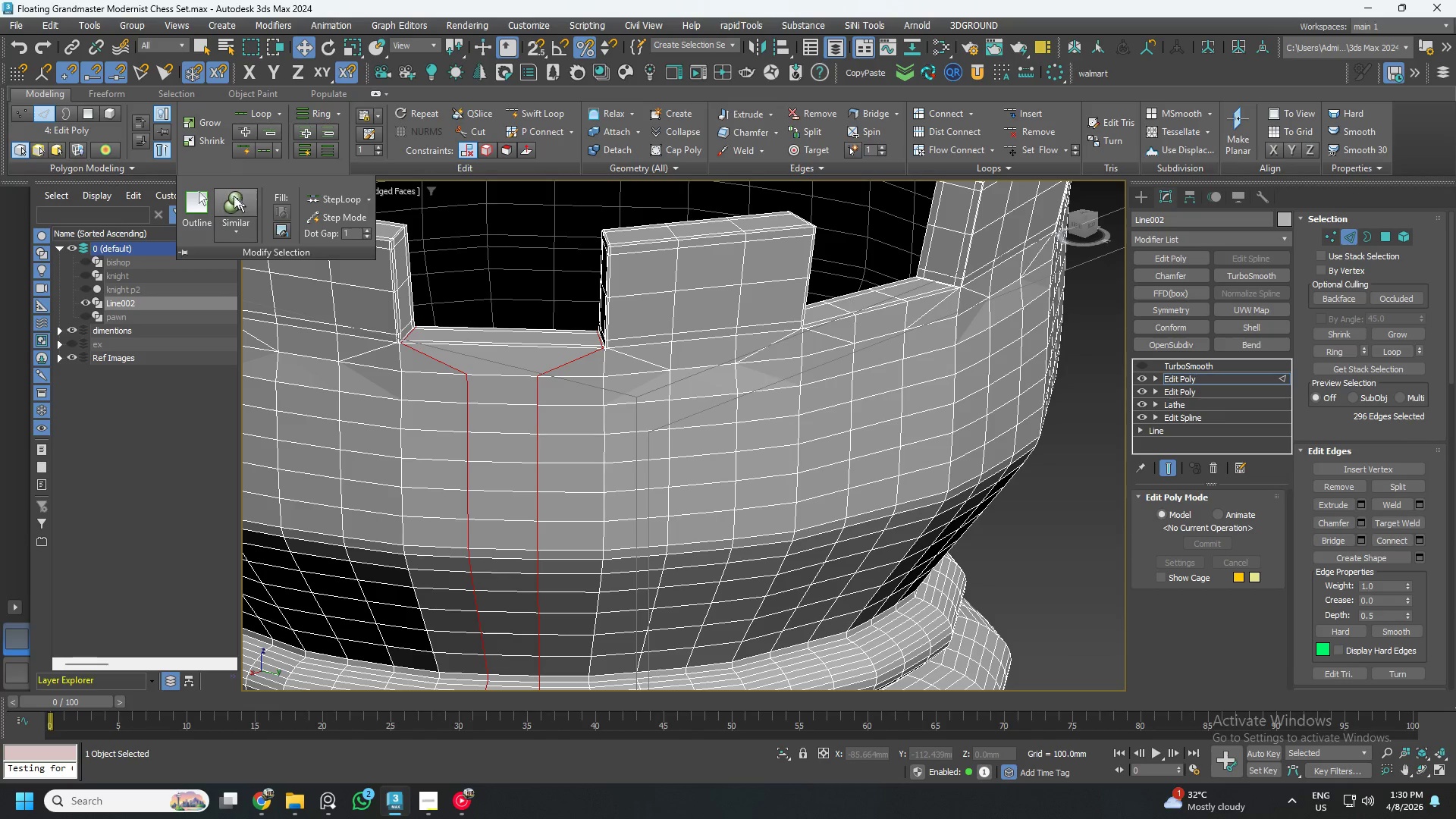 
left_click([234, 202])
 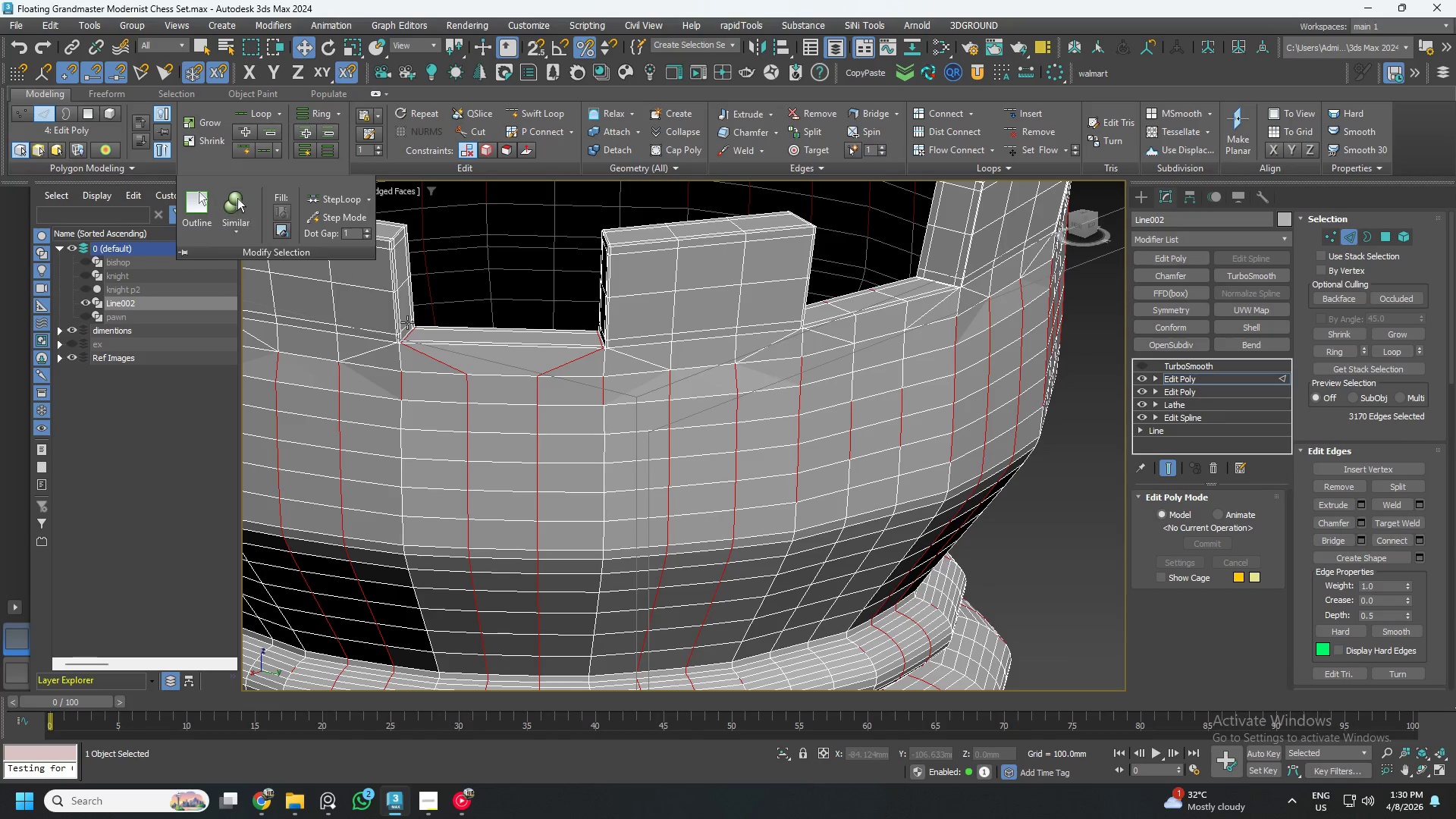 
scroll: coordinate [536, 394], scroll_direction: down, amount: 2.0
 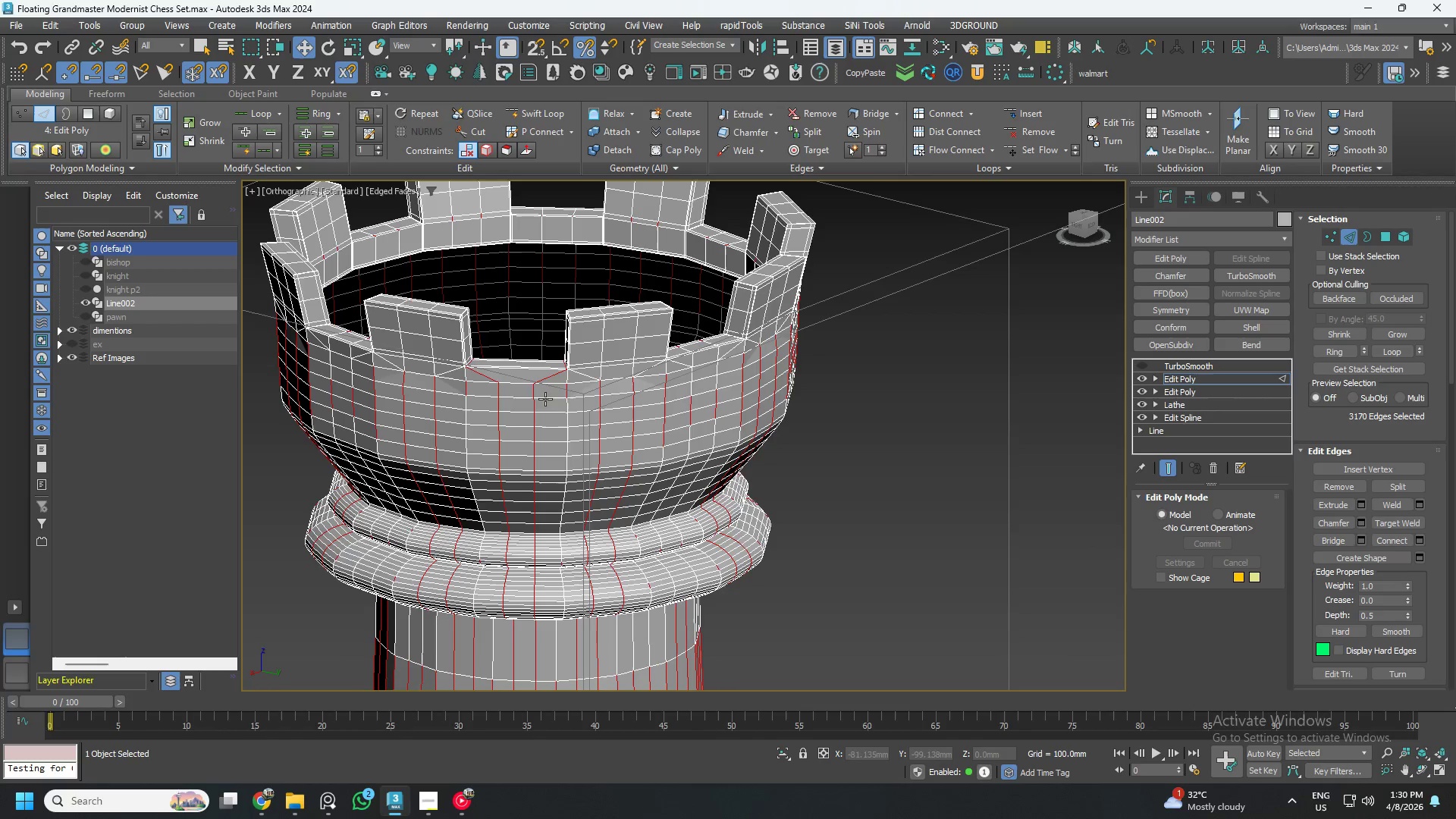 
scroll: coordinate [475, 419], scroll_direction: up, amount: 3.0
 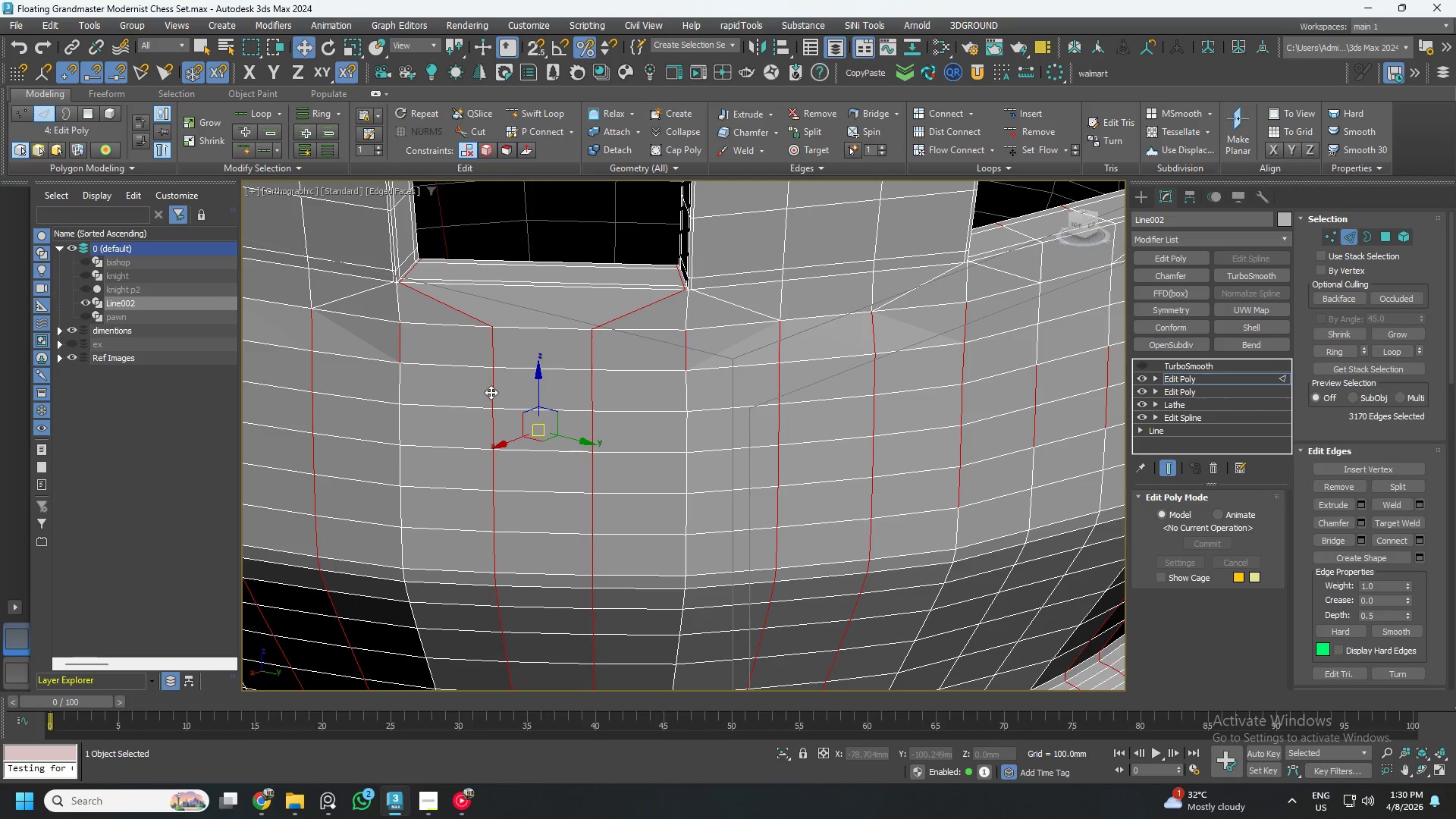 
double_click([491, 392])
 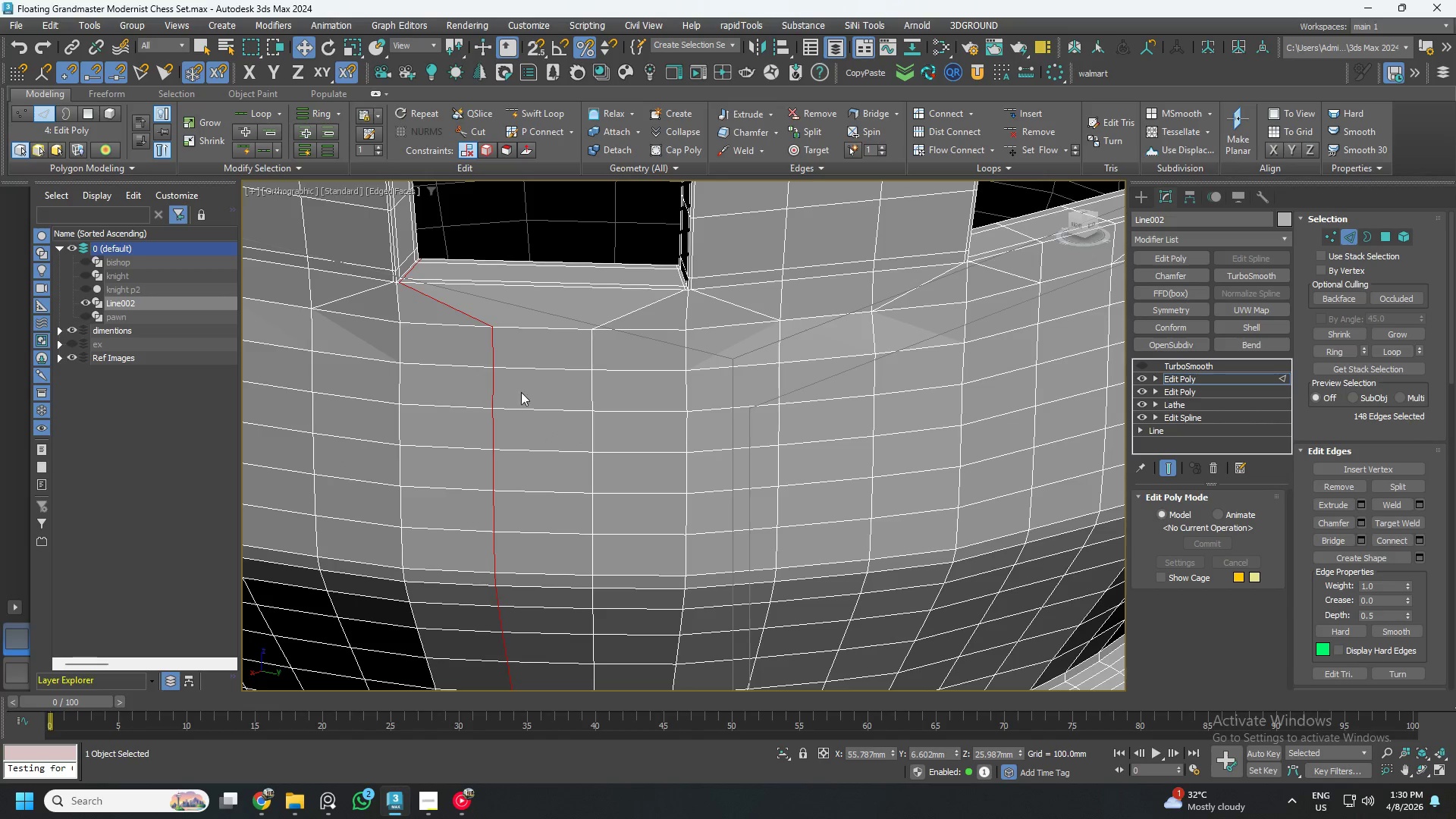 
hold_key(key=ControlLeft, duration=0.95)
left_click([592, 397])
 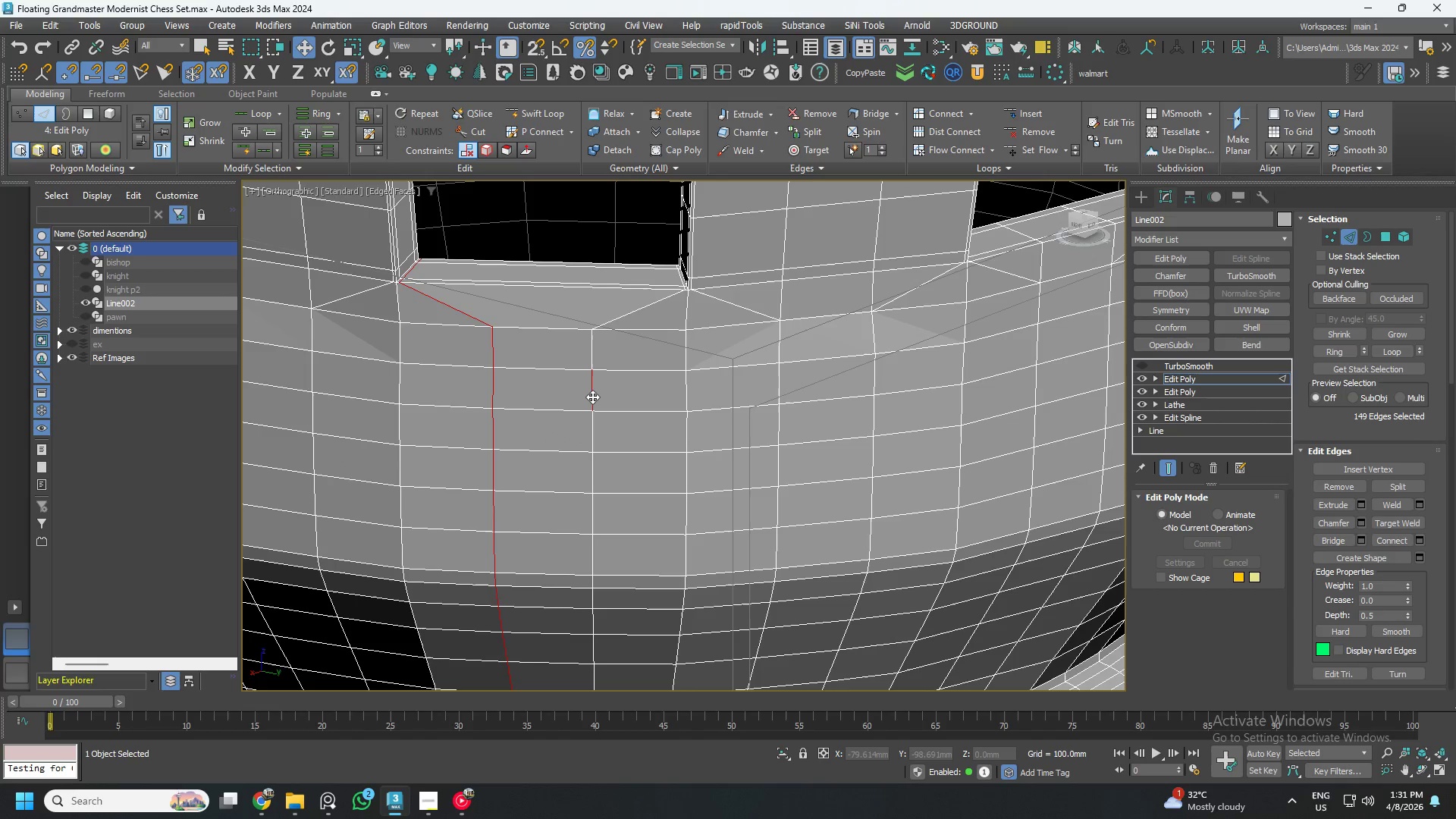 
double_click([592, 397])
 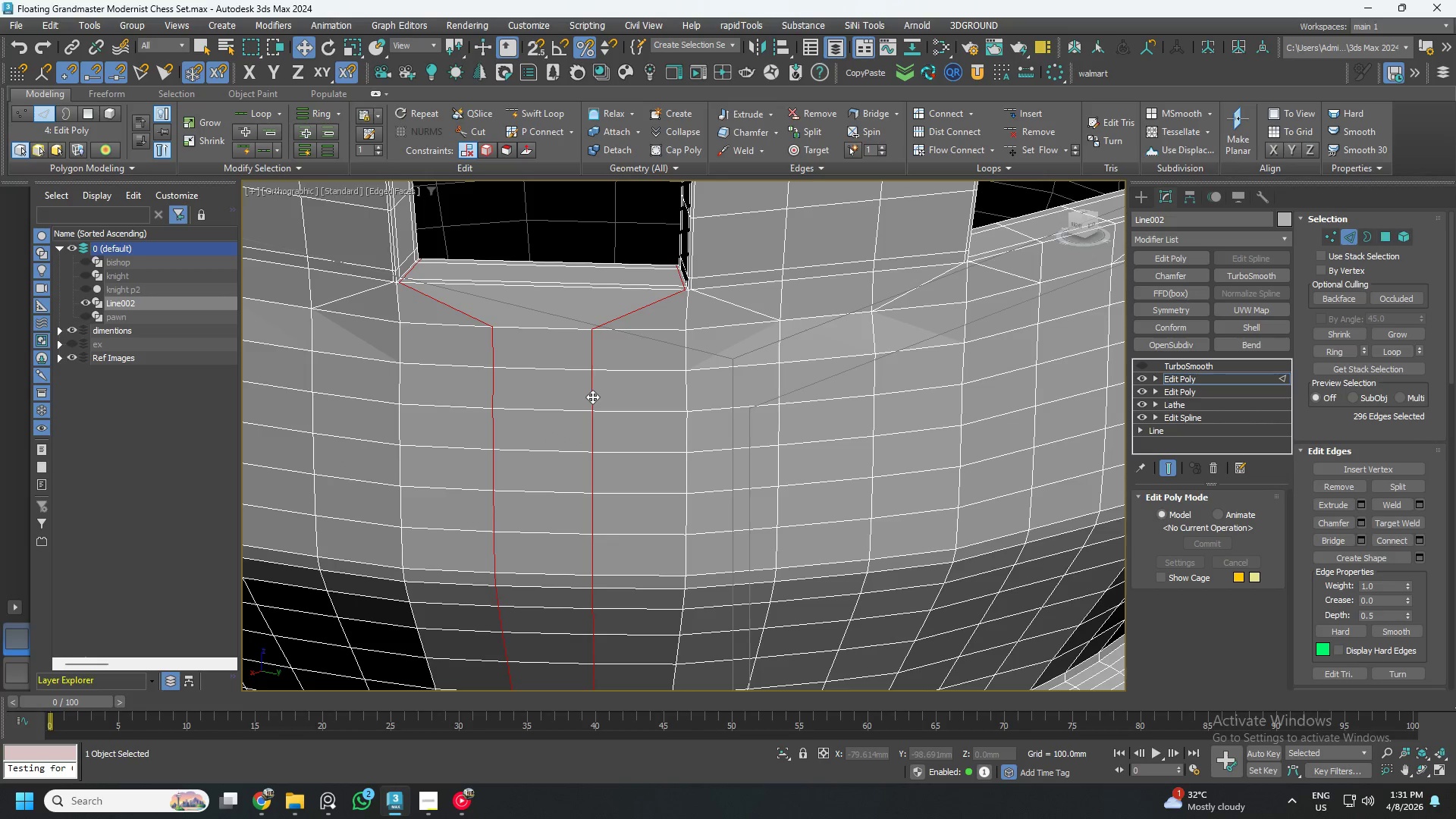 
hold_key(key=ControlLeft, duration=1.5)
 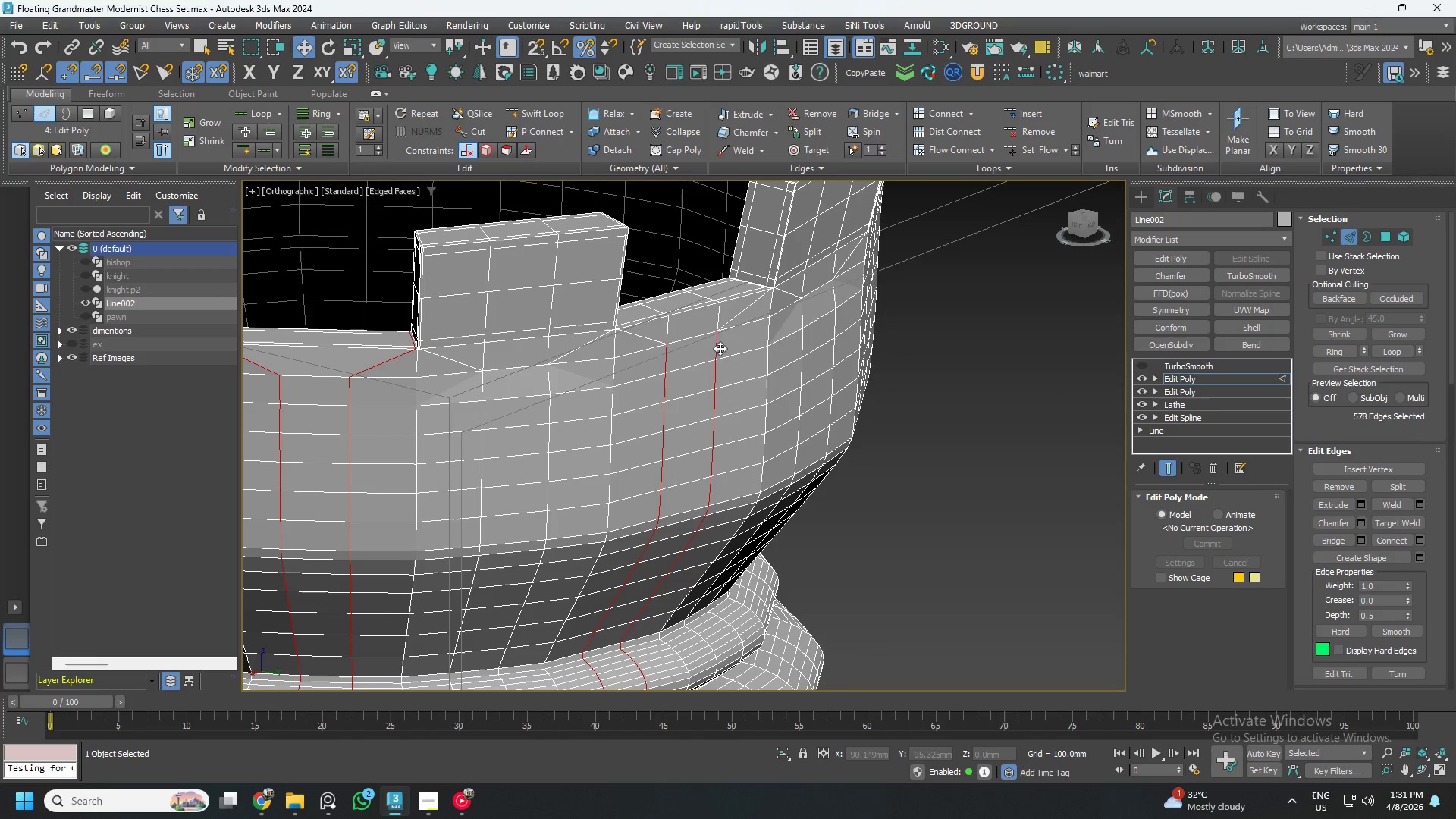 
scroll: coordinate [686, 375], scroll_direction: down, amount: 1.0
 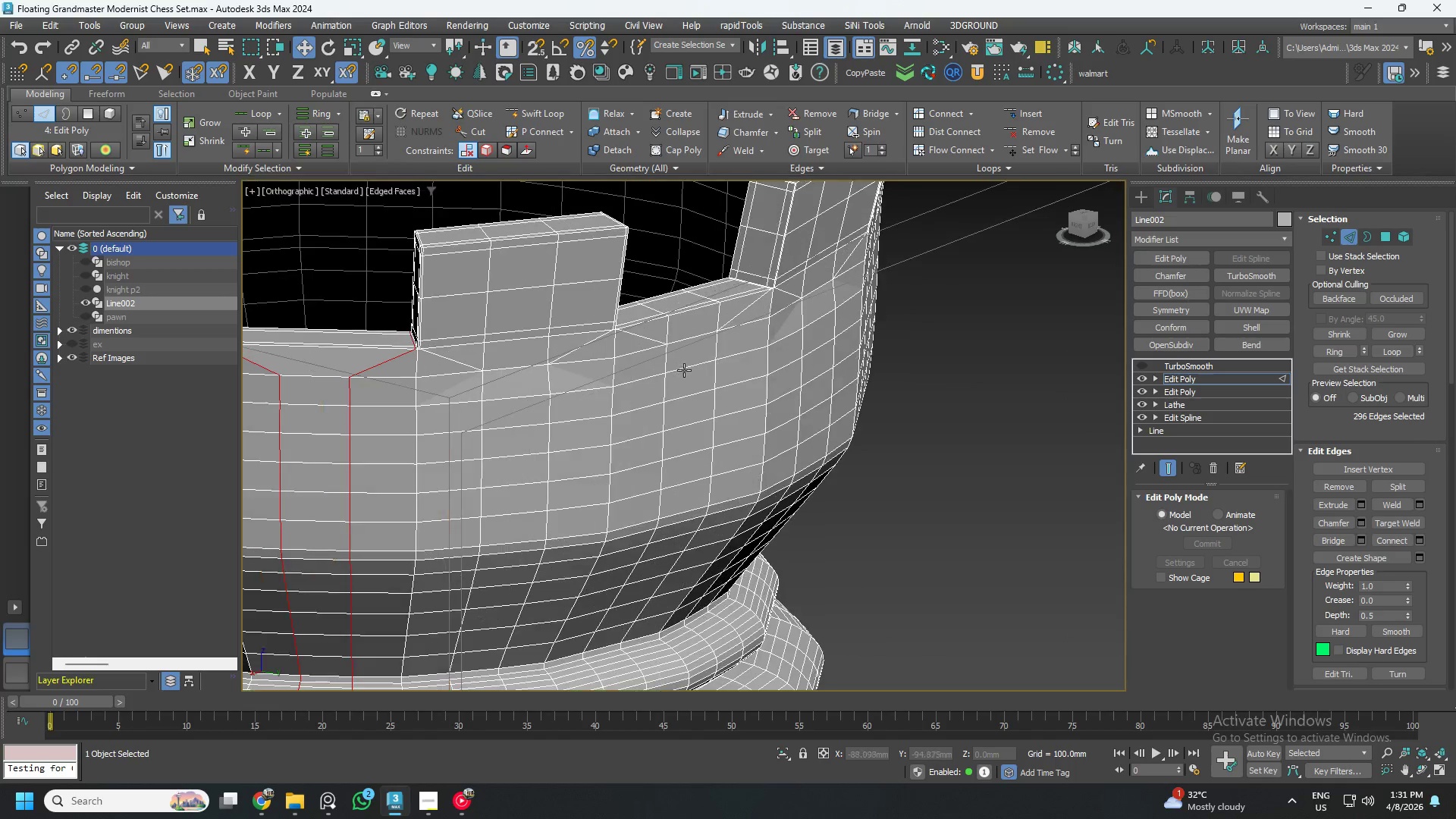 
left_click([668, 360])
 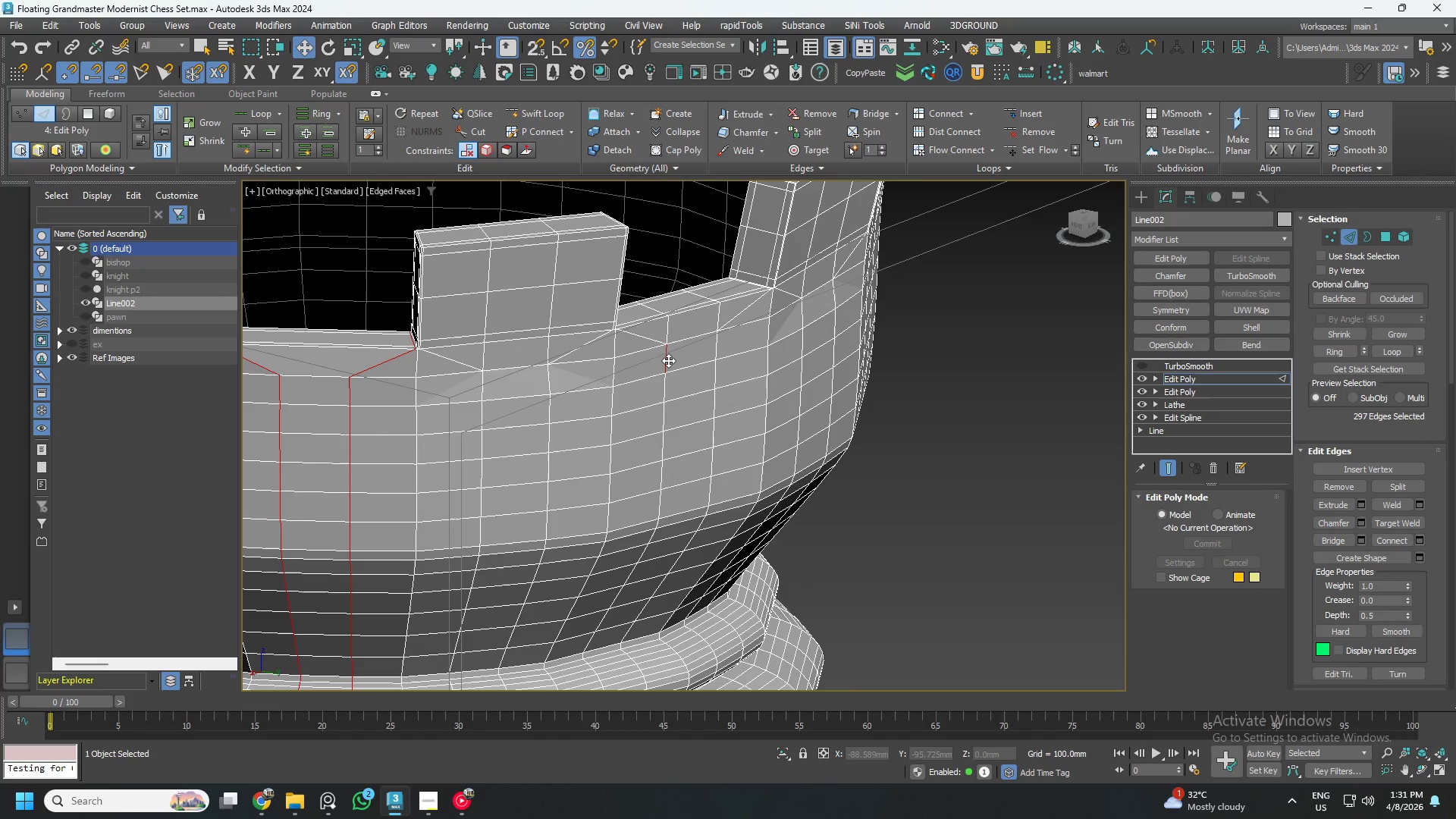 
double_click([668, 360])
 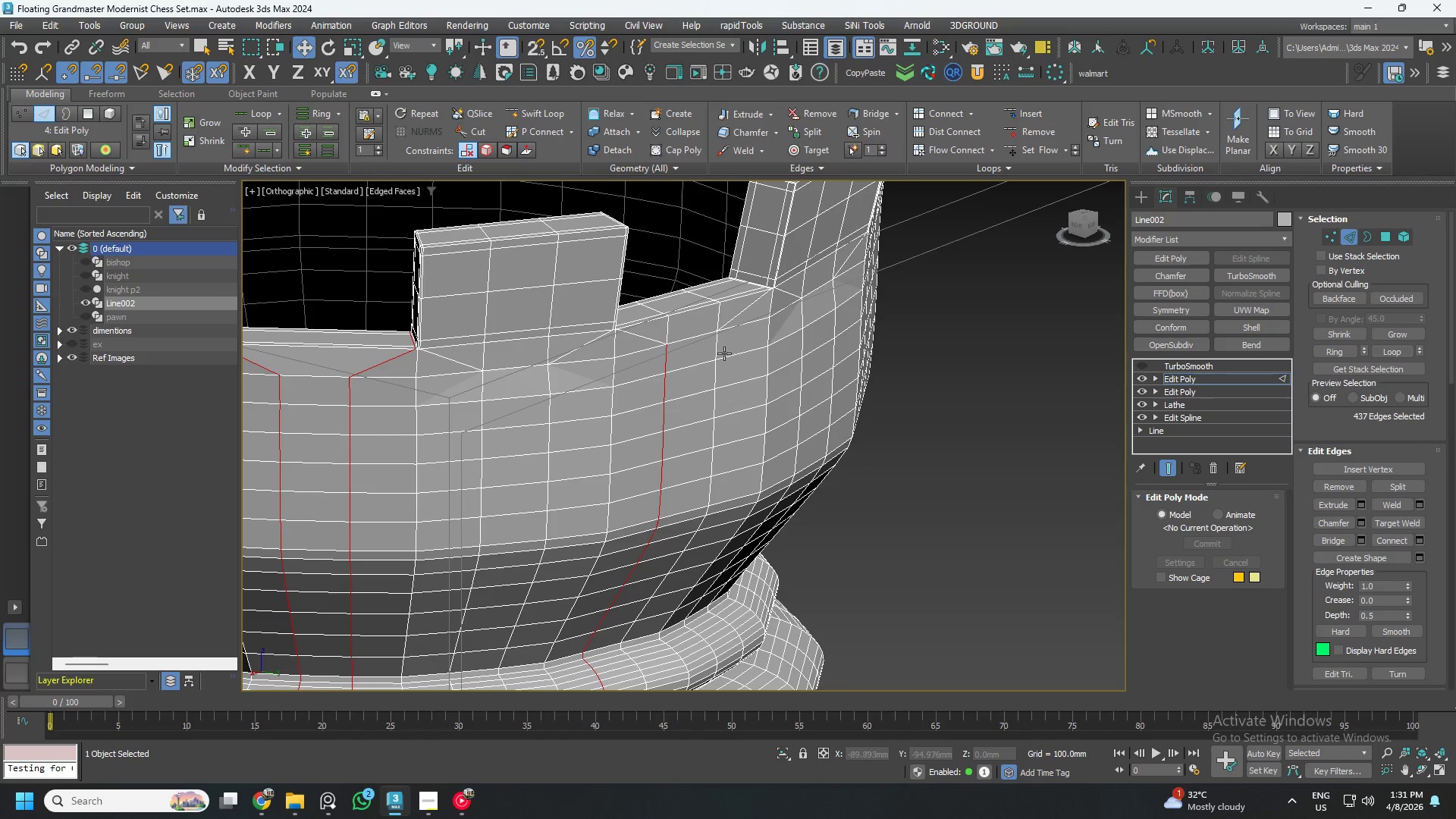 
left_click([720, 348])
 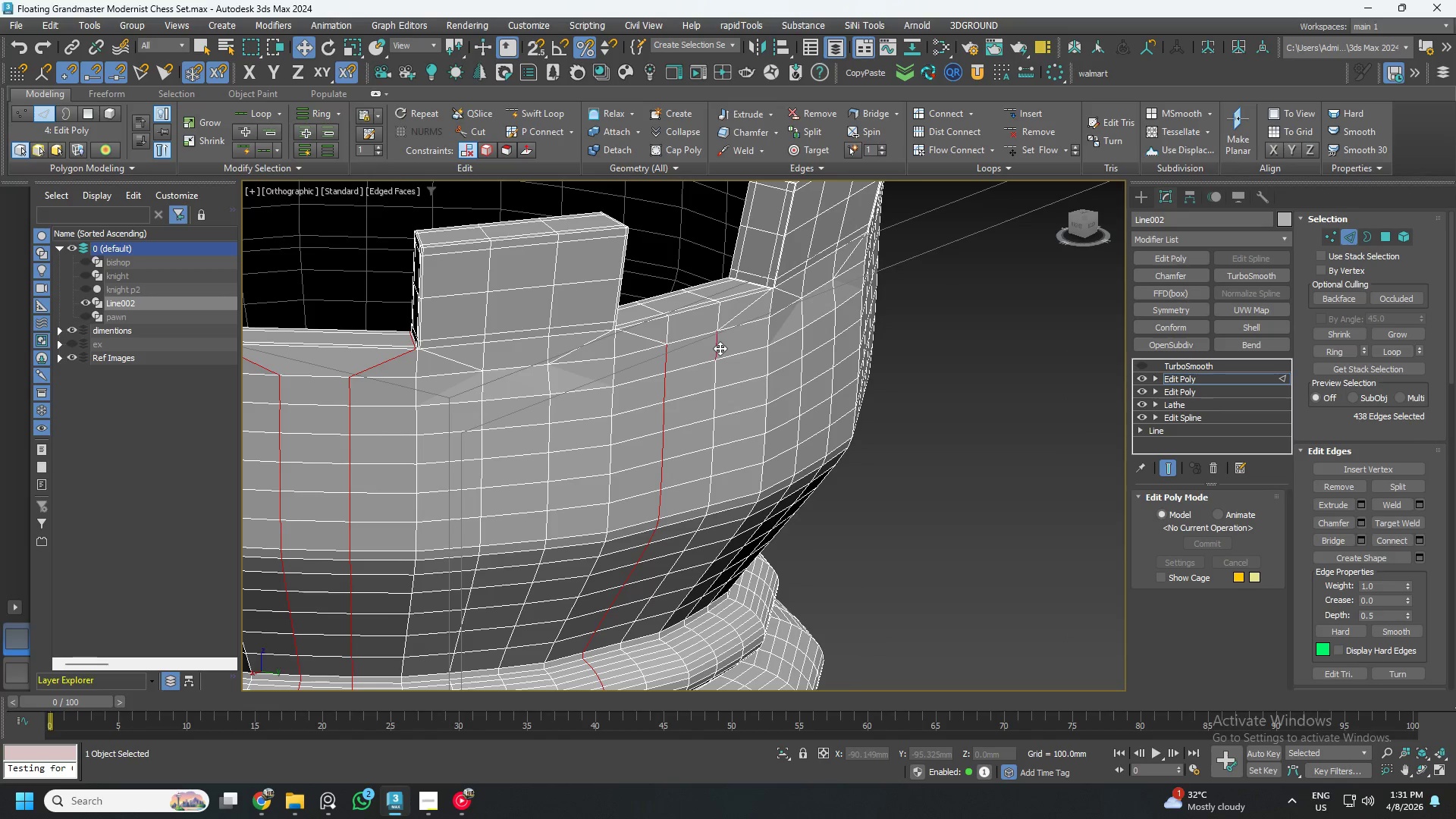 
key(Control+ControlLeft)
 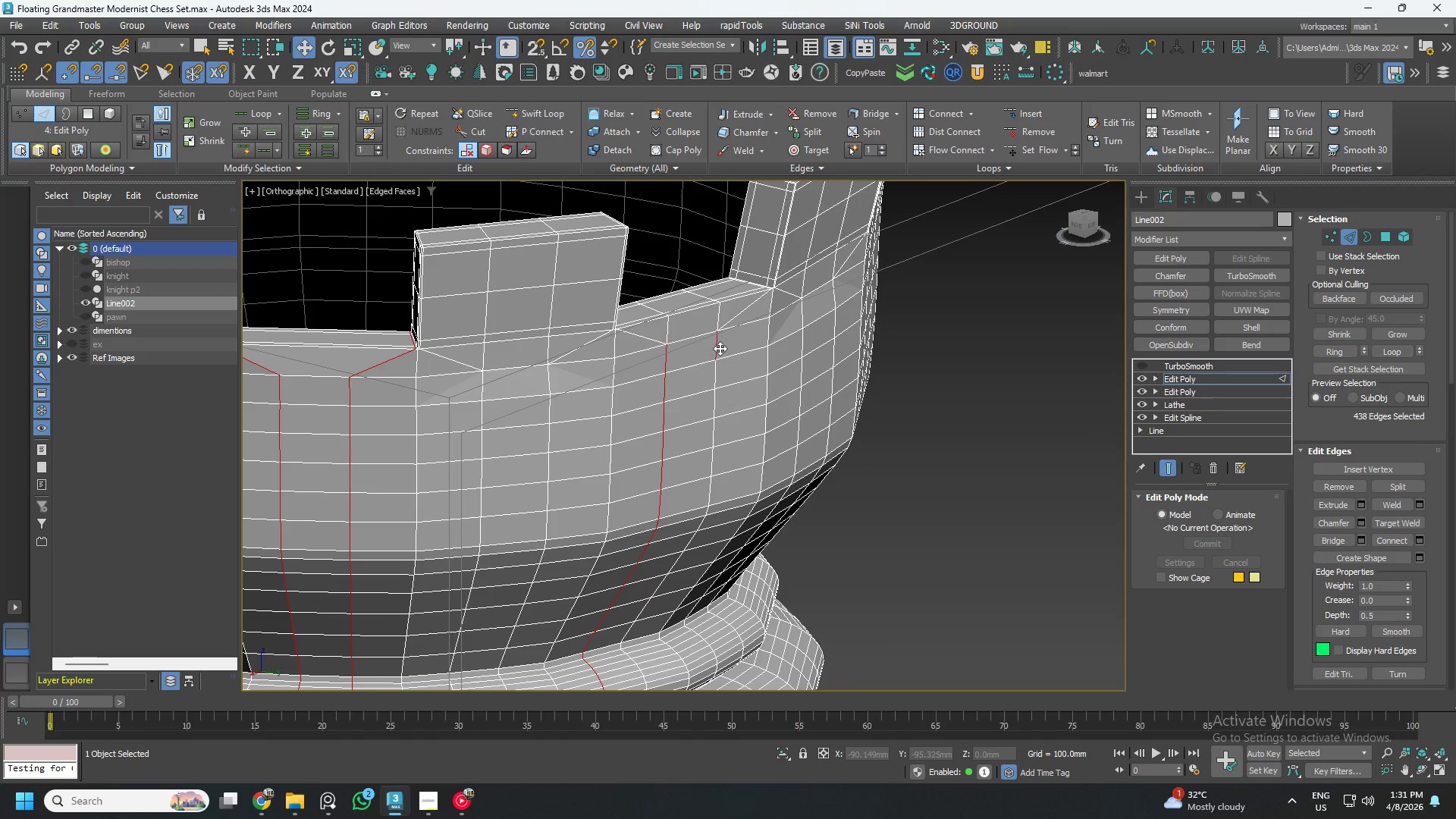 
double_click([720, 348])
 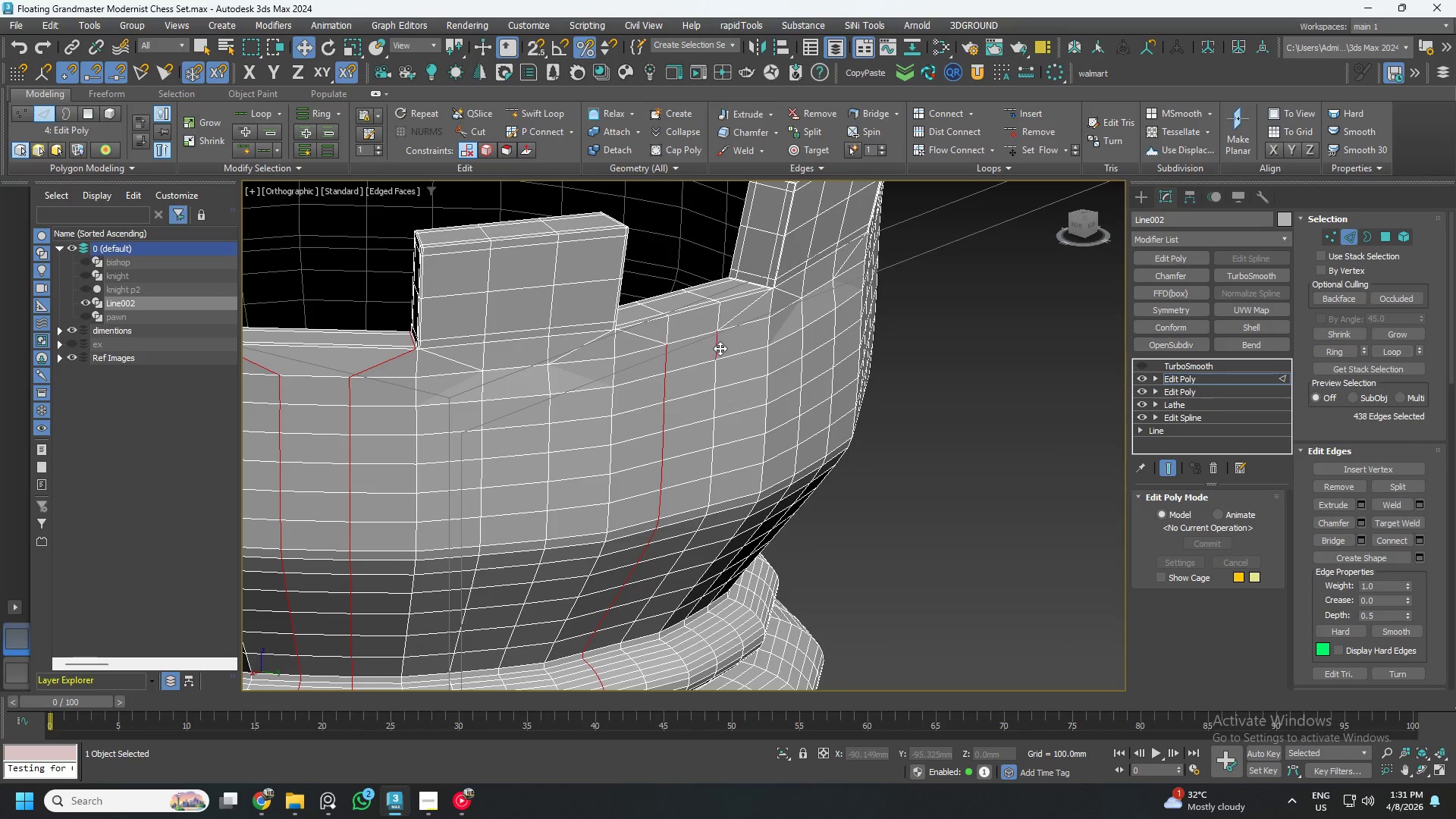 
key(Control+ControlLeft)
 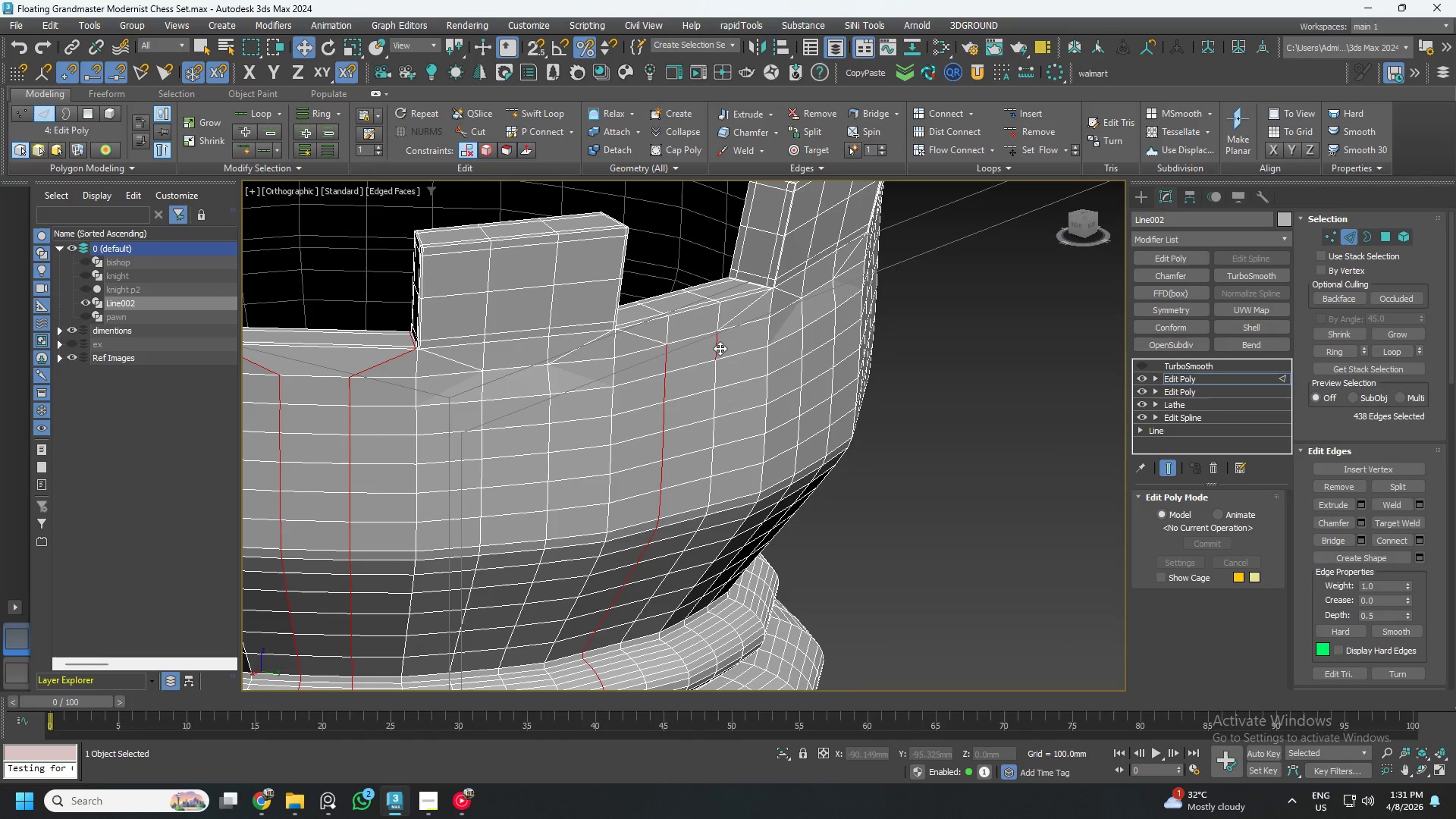 
key(Control+ControlLeft)
 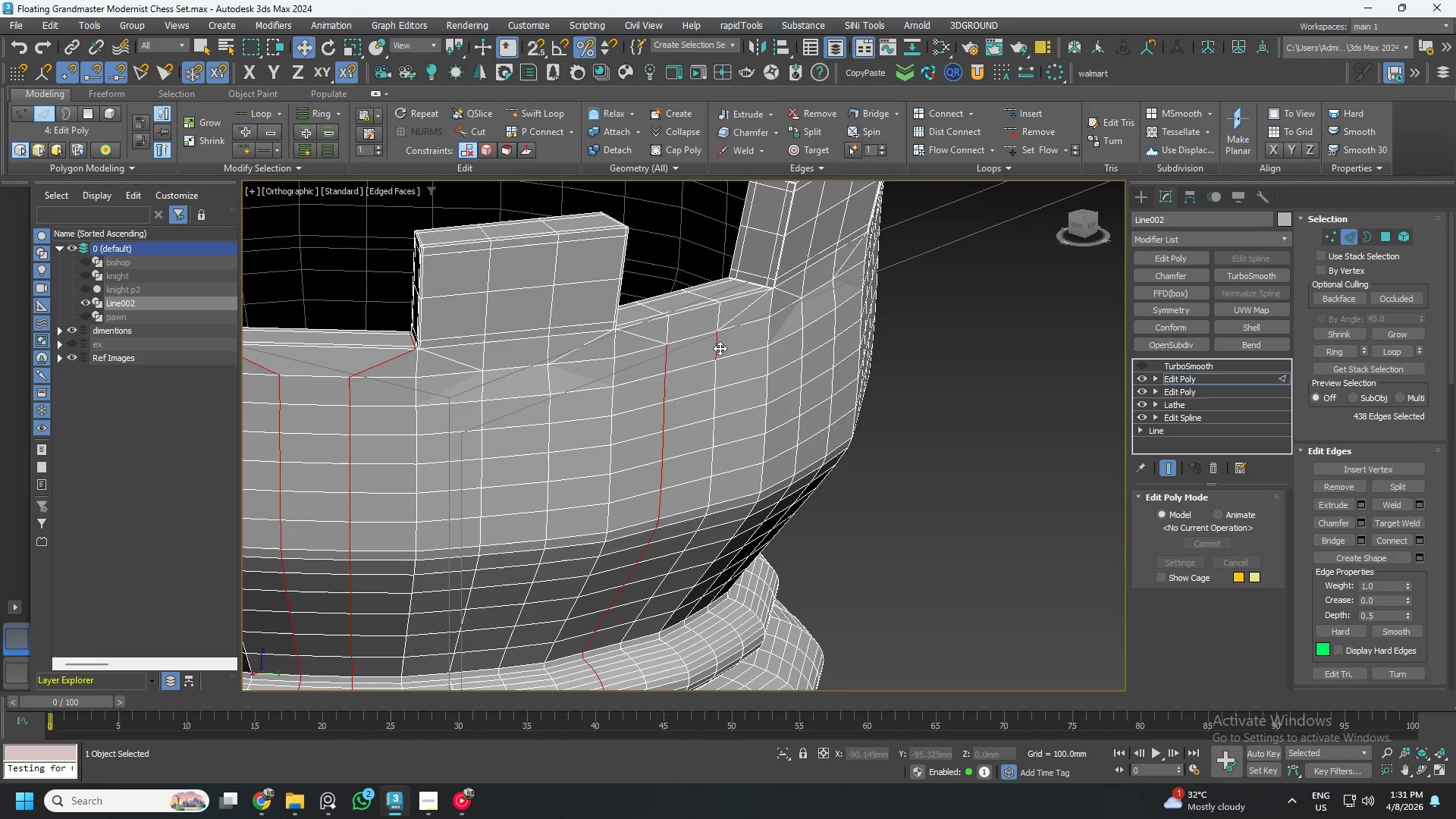 
key(Control+ControlLeft)
 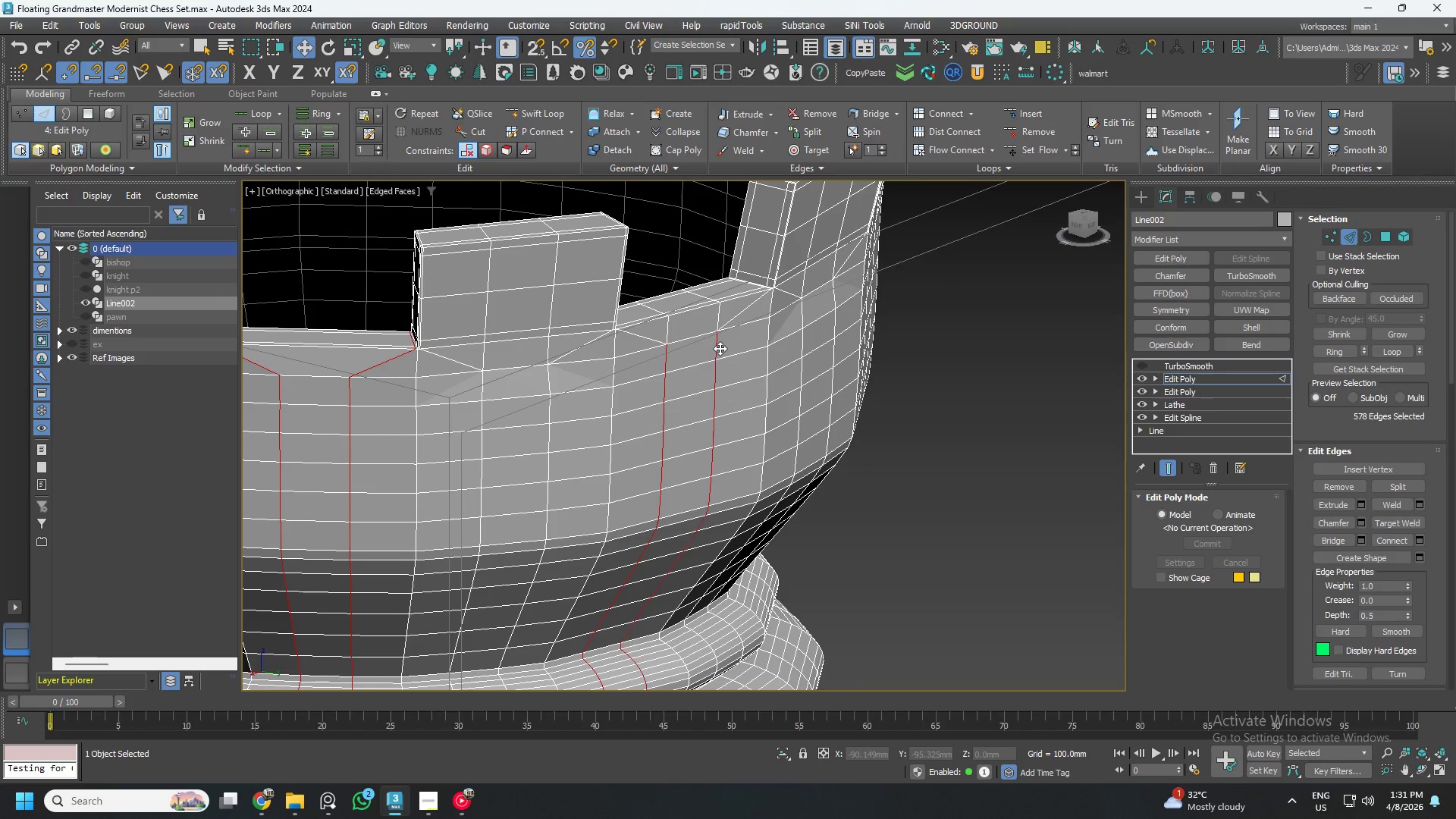 
key(Control+ControlLeft)
 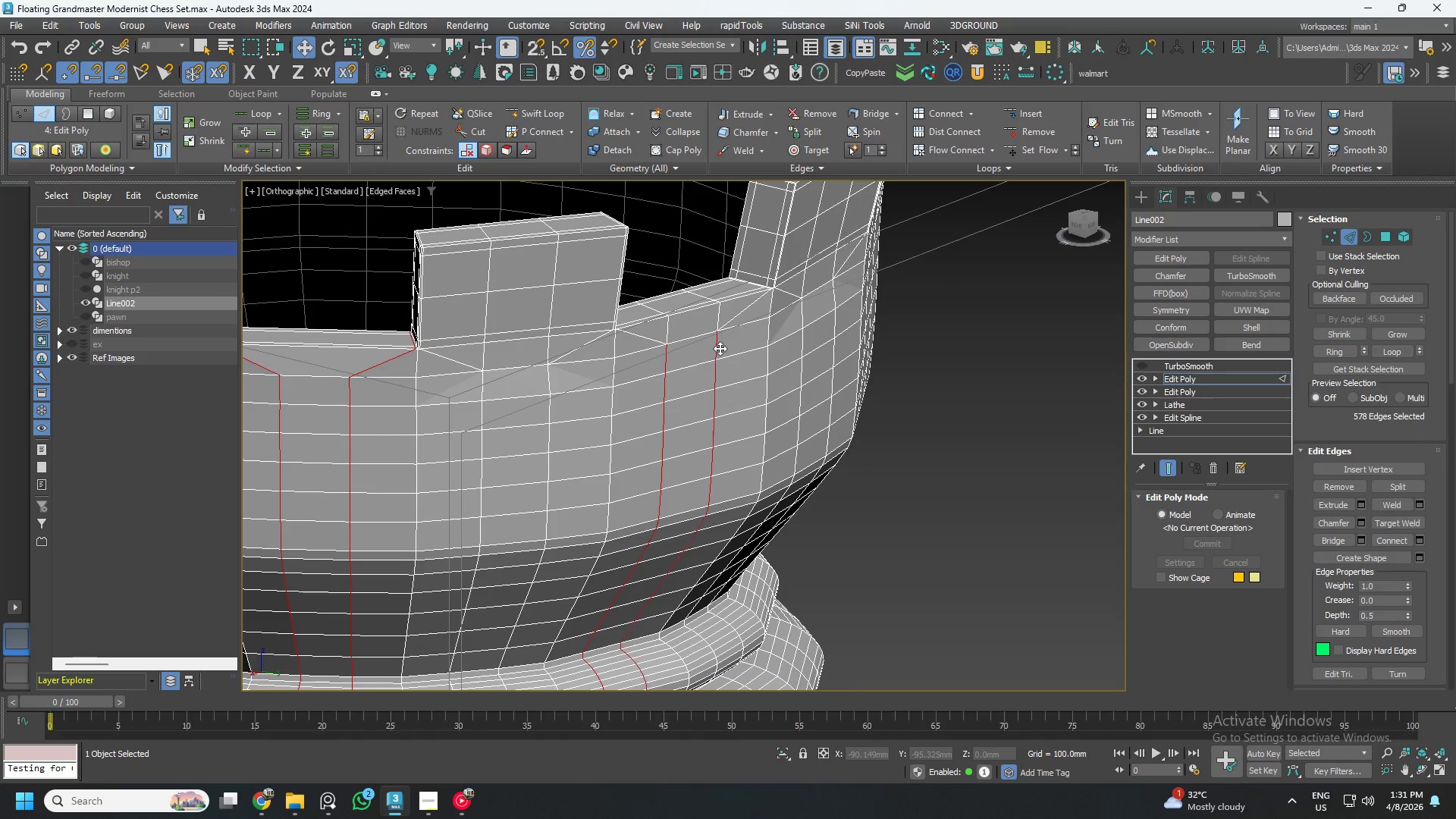 
key(Control+ControlLeft)
 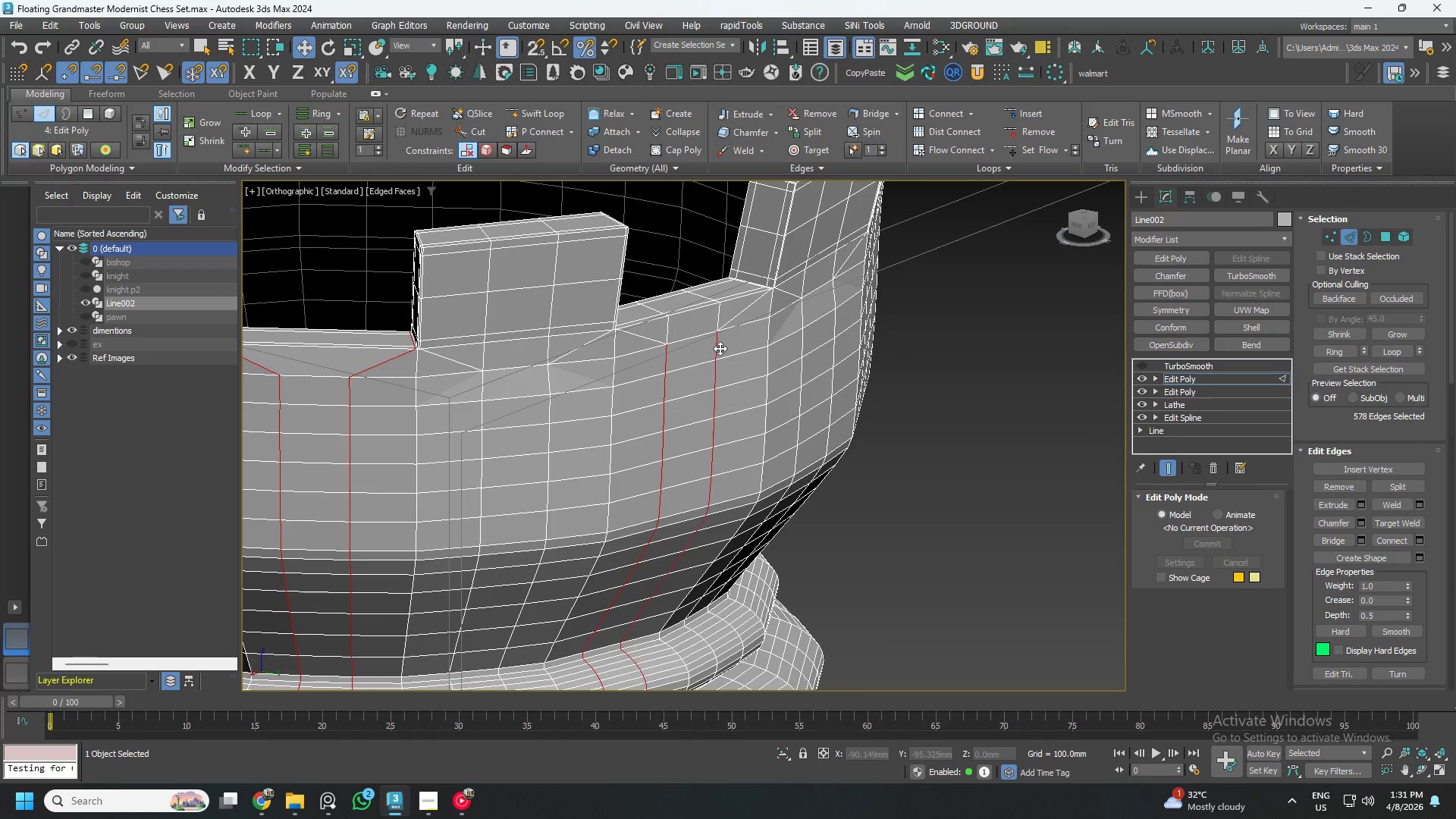 
key(Control+ControlLeft)
 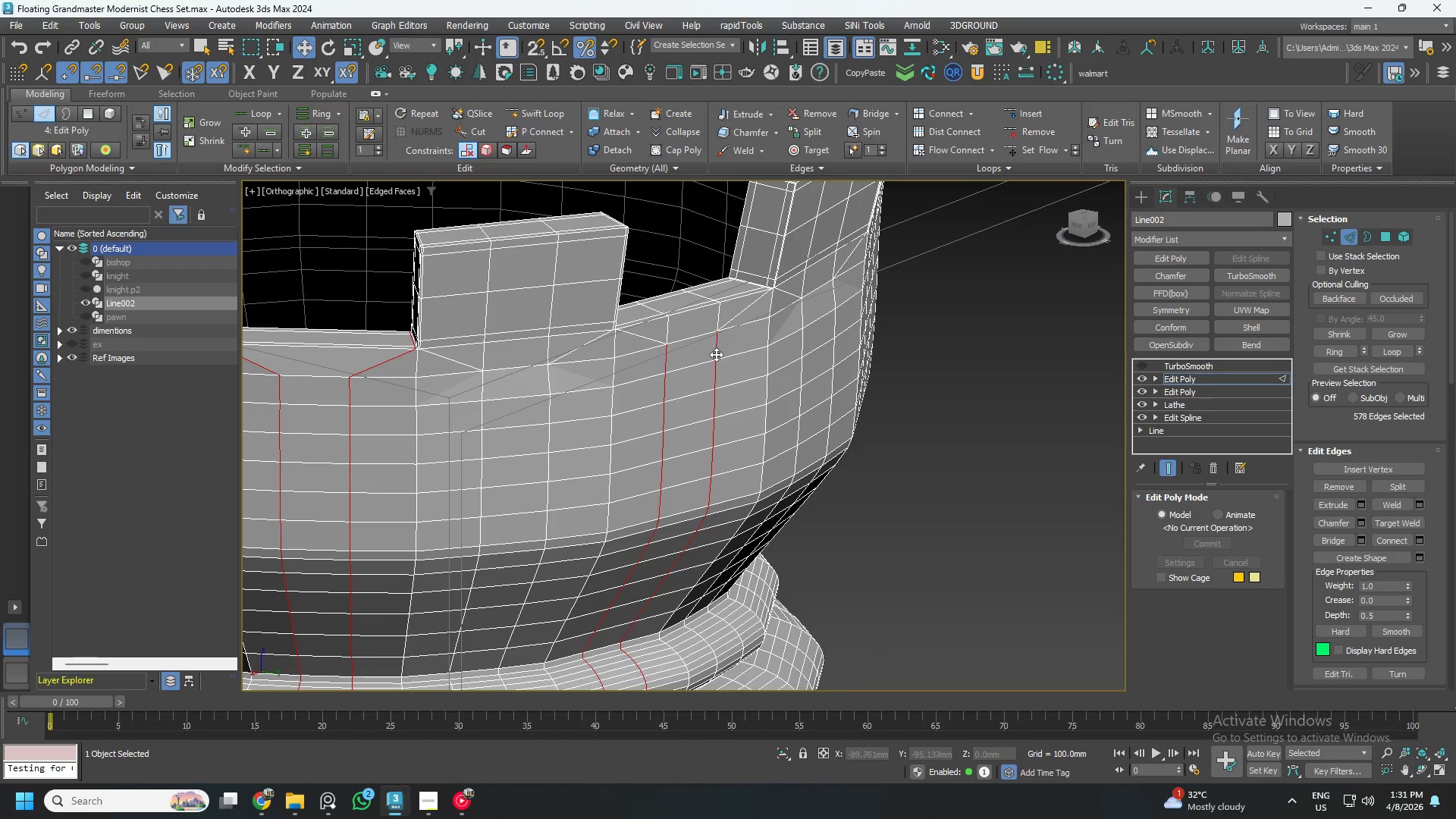 
scroll: coordinate [717, 357], scroll_direction: down, amount: 1.0
 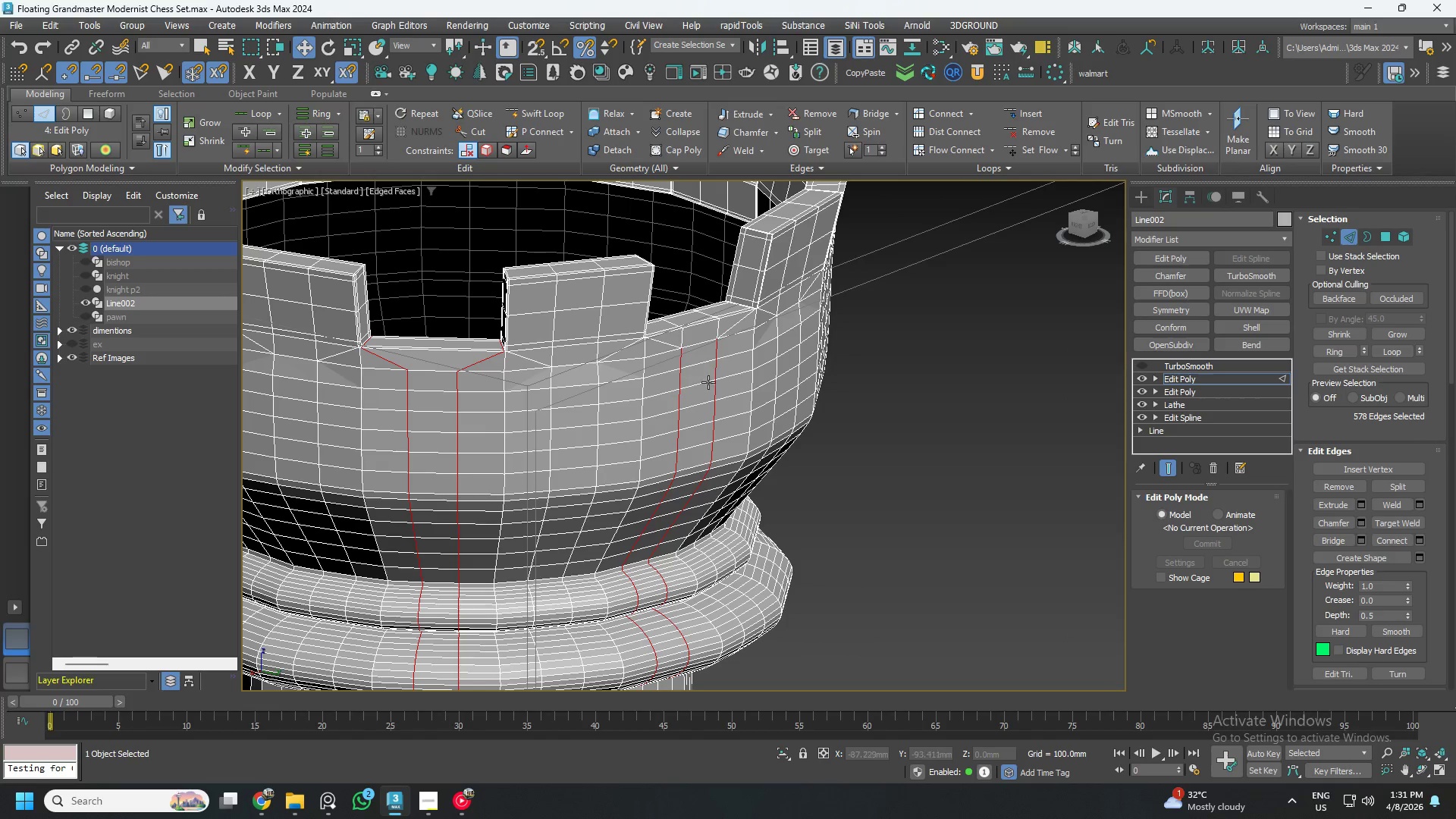 
hold_key(key=AltLeft, duration=0.95)
 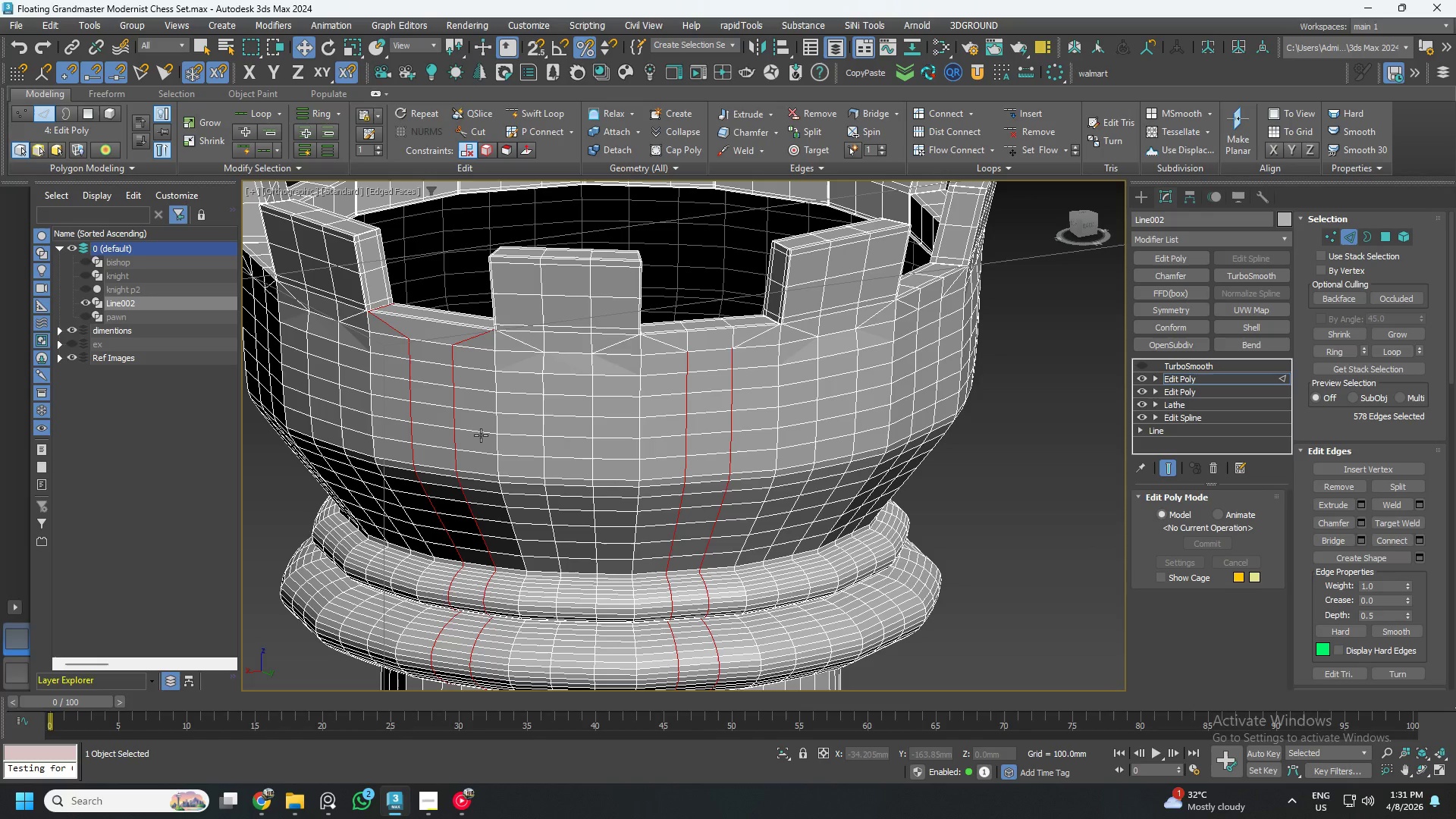 
hold_key(key=AltLeft, duration=0.55)
 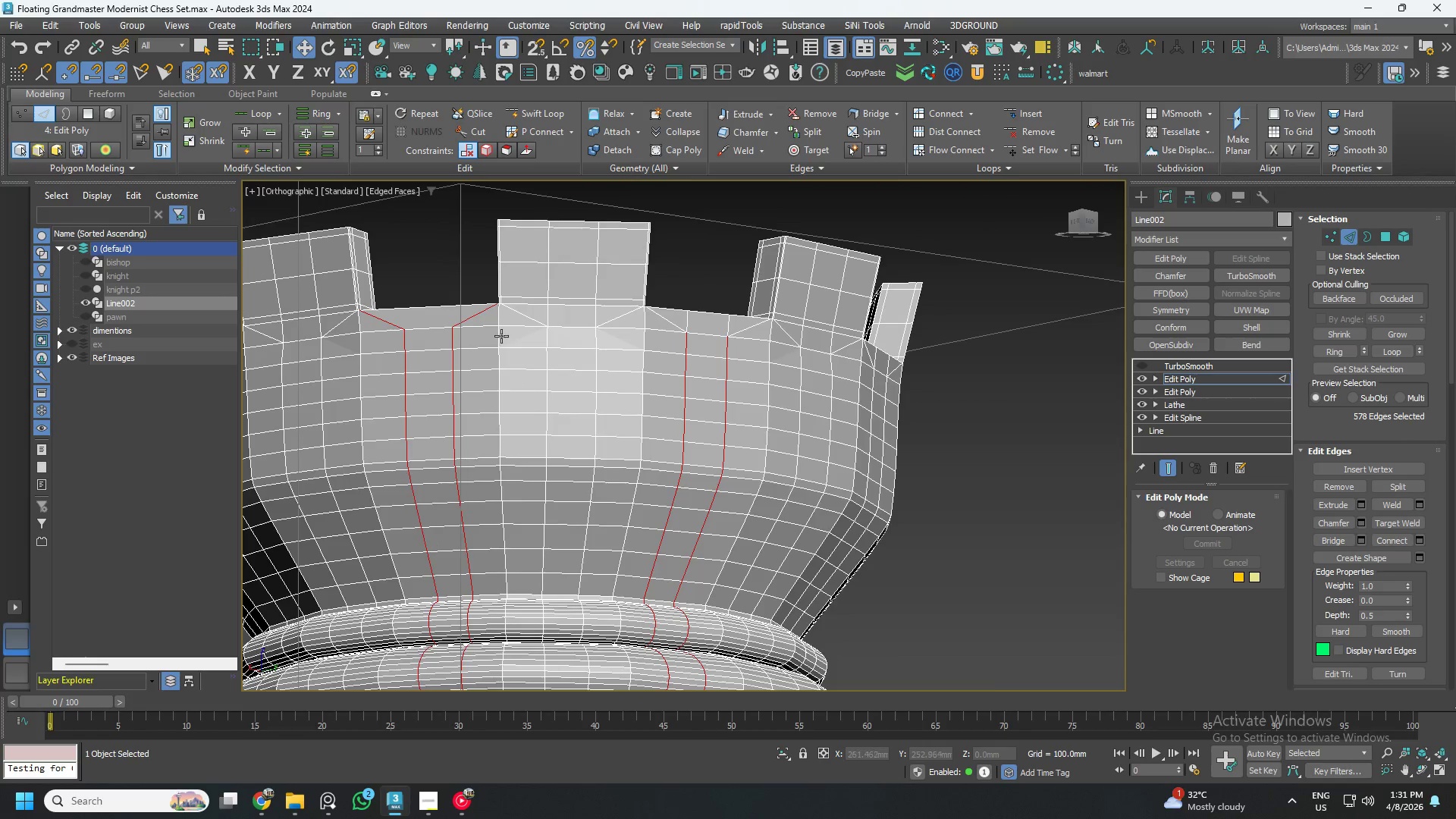 
hold_key(key=AltLeft, duration=0.75)
 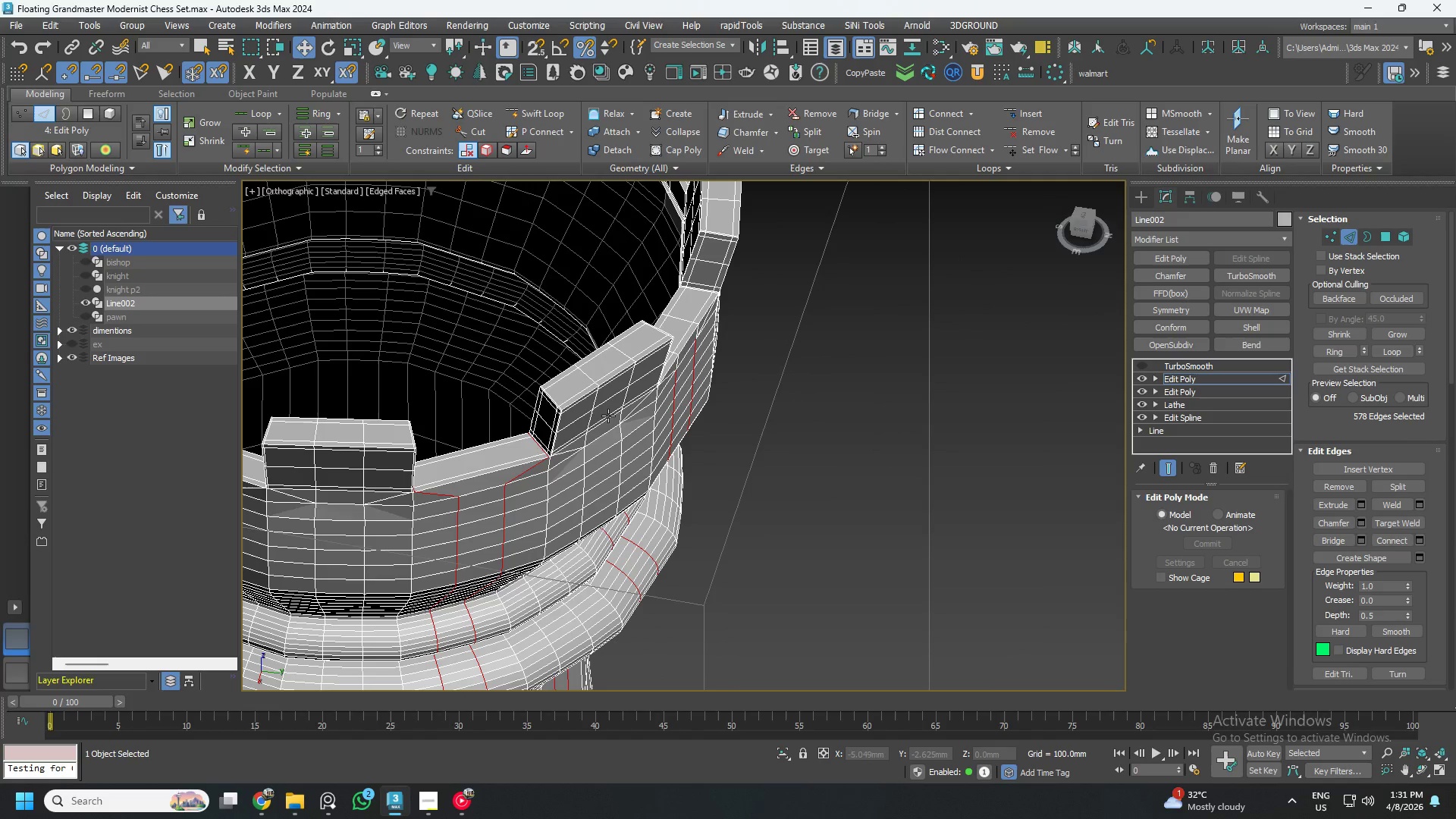 
scroll: coordinate [504, 328], scroll_direction: none, amount: 0.0
 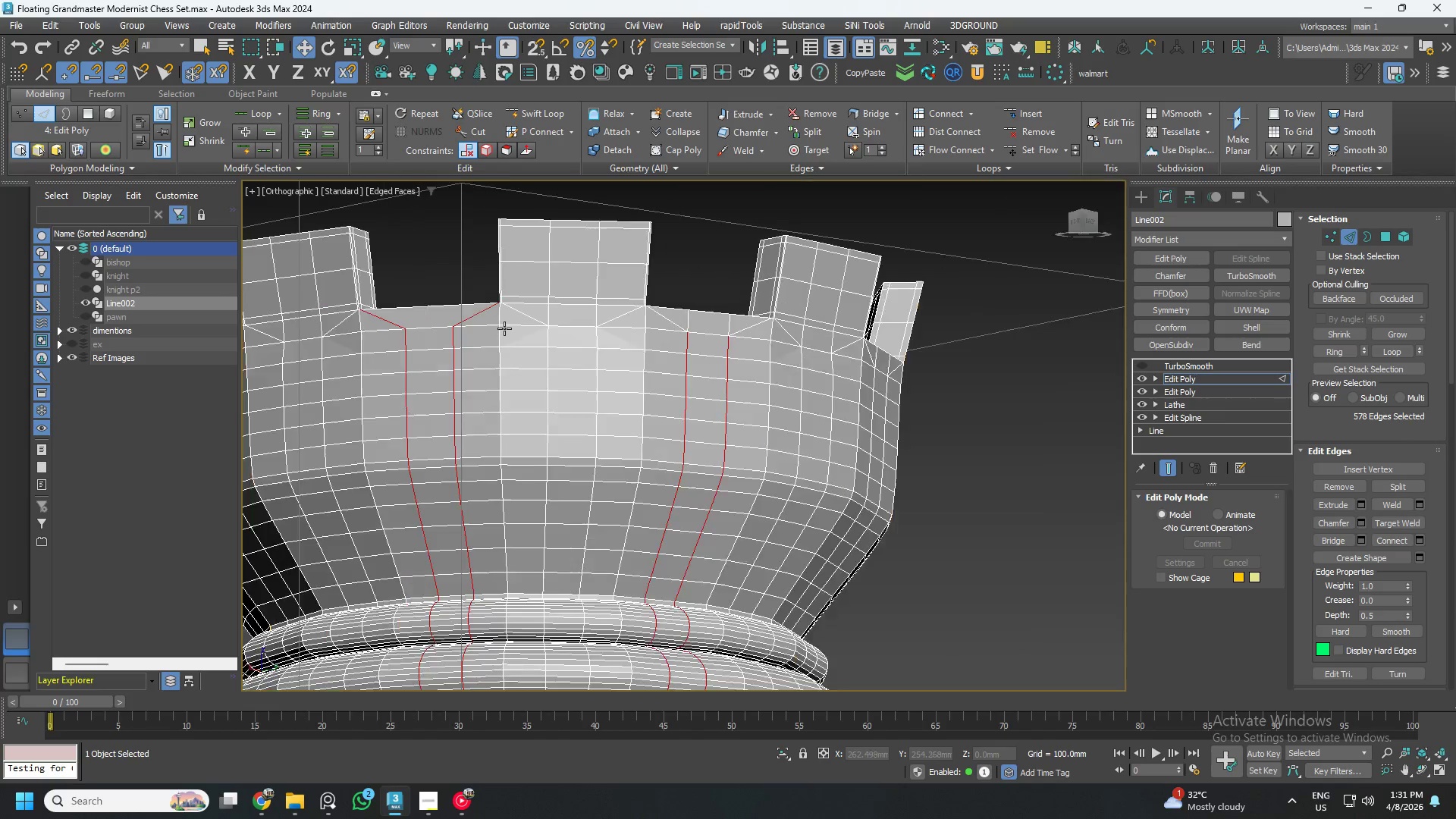 
hold_key(key=AltLeft, duration=2.69)
scroll: coordinate [544, 506], scroll_direction: up, amount: 3.0
 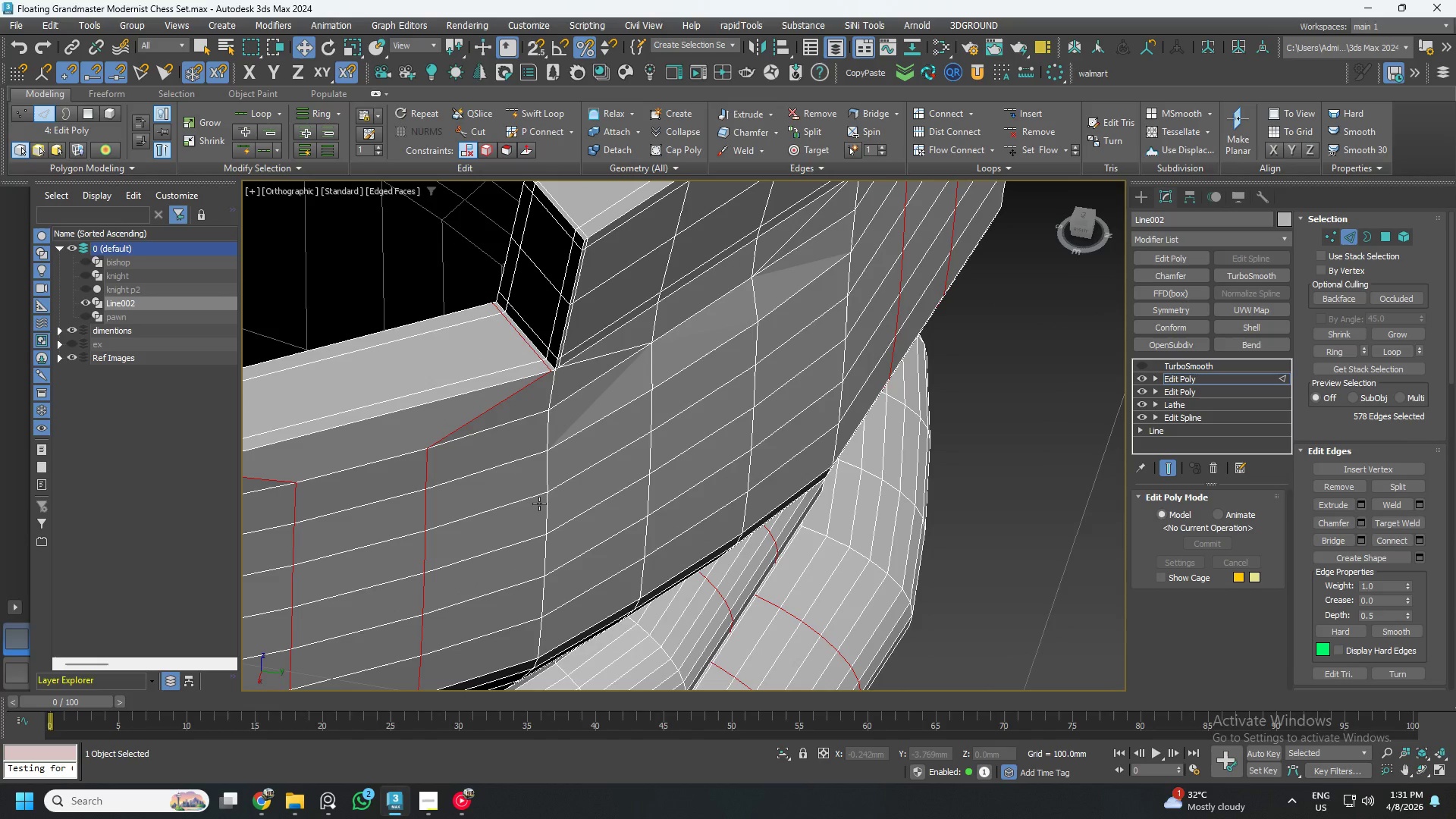 
scroll: coordinate [554, 494], scroll_direction: down, amount: 2.0
 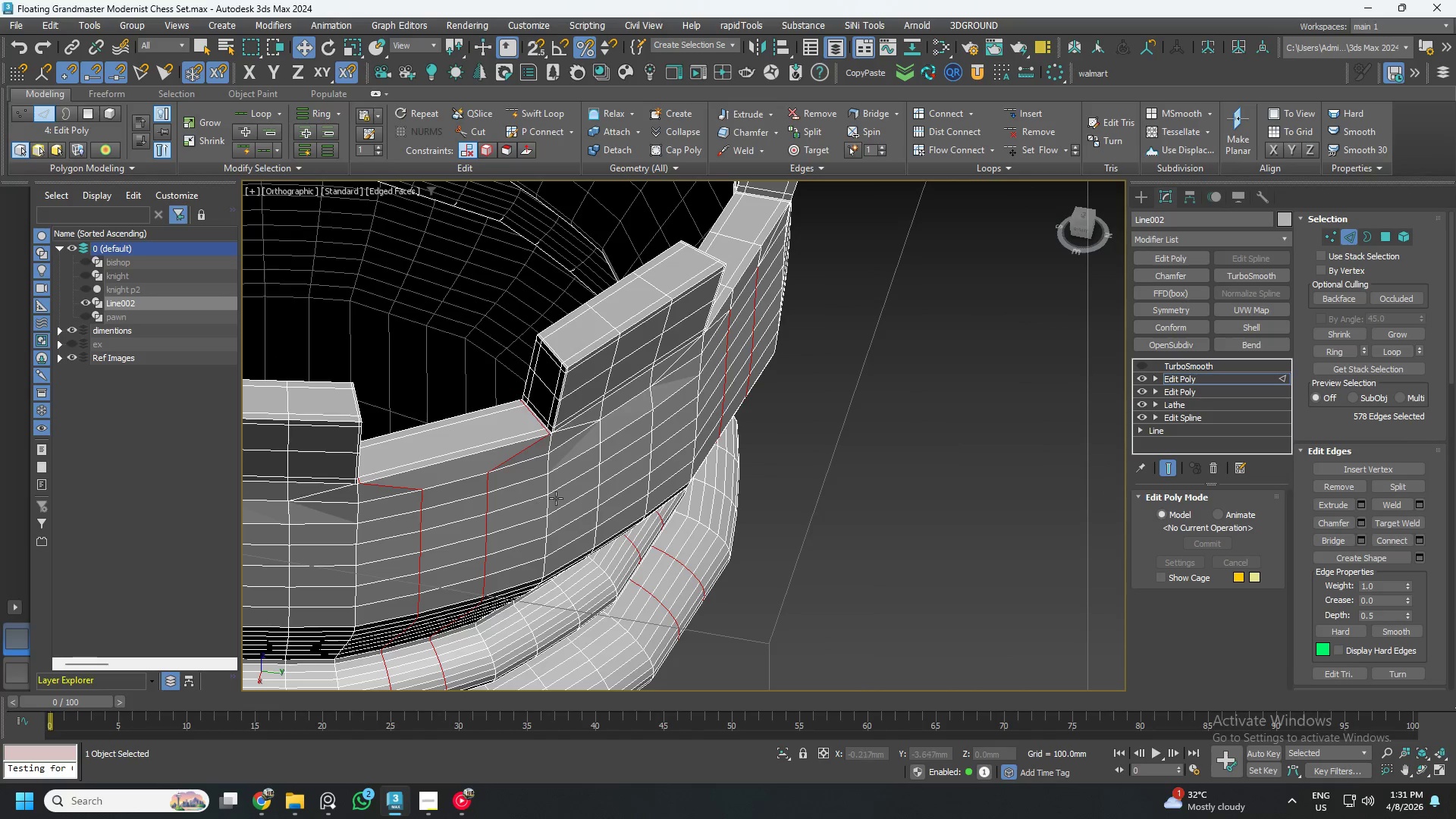 
hold_key(key=AltLeft, duration=0.61)
 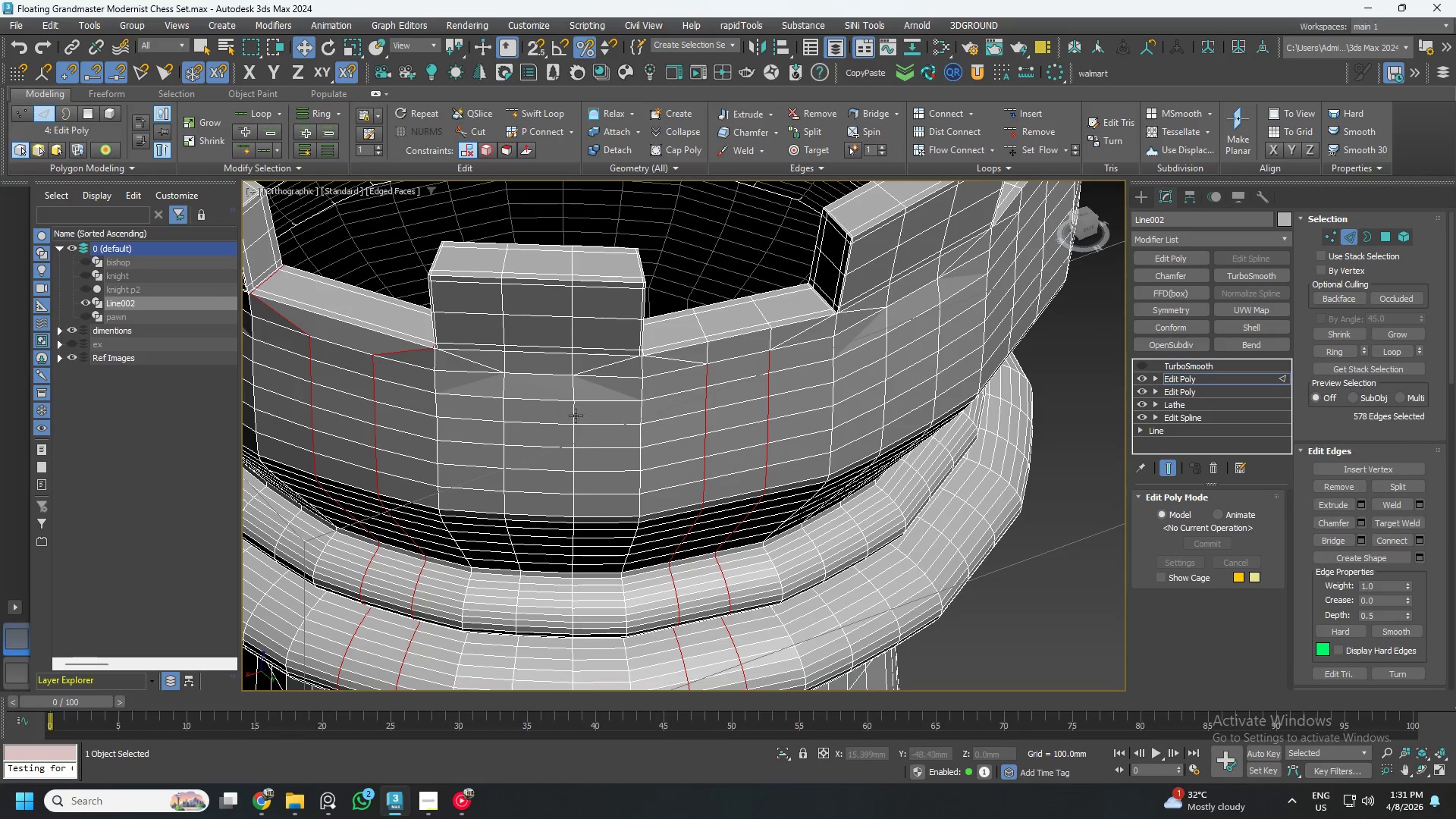 
scroll: coordinate [736, 396], scroll_direction: up, amount: 3.0
 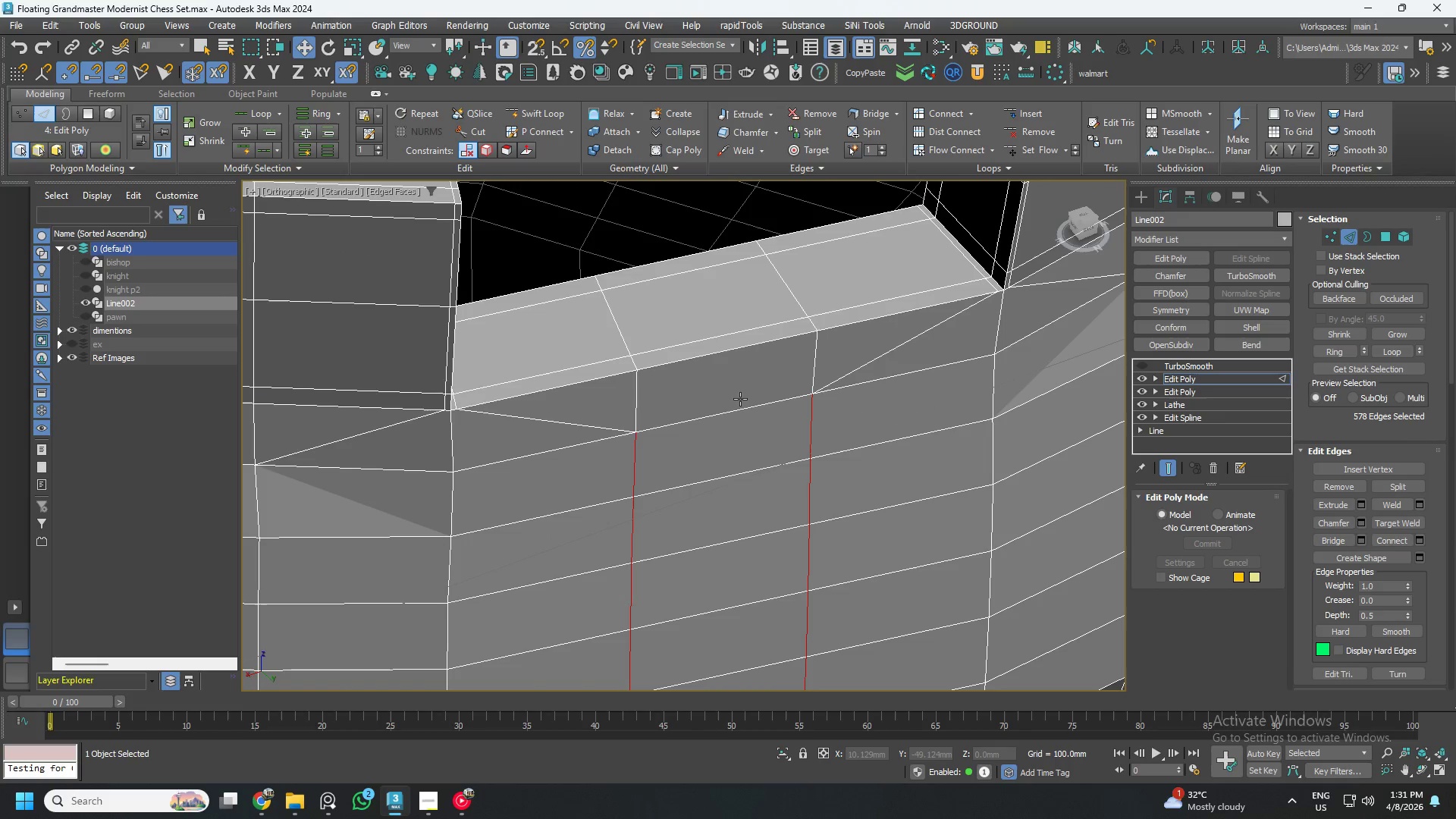 
scroll: coordinate [731, 412], scroll_direction: down, amount: 3.0
 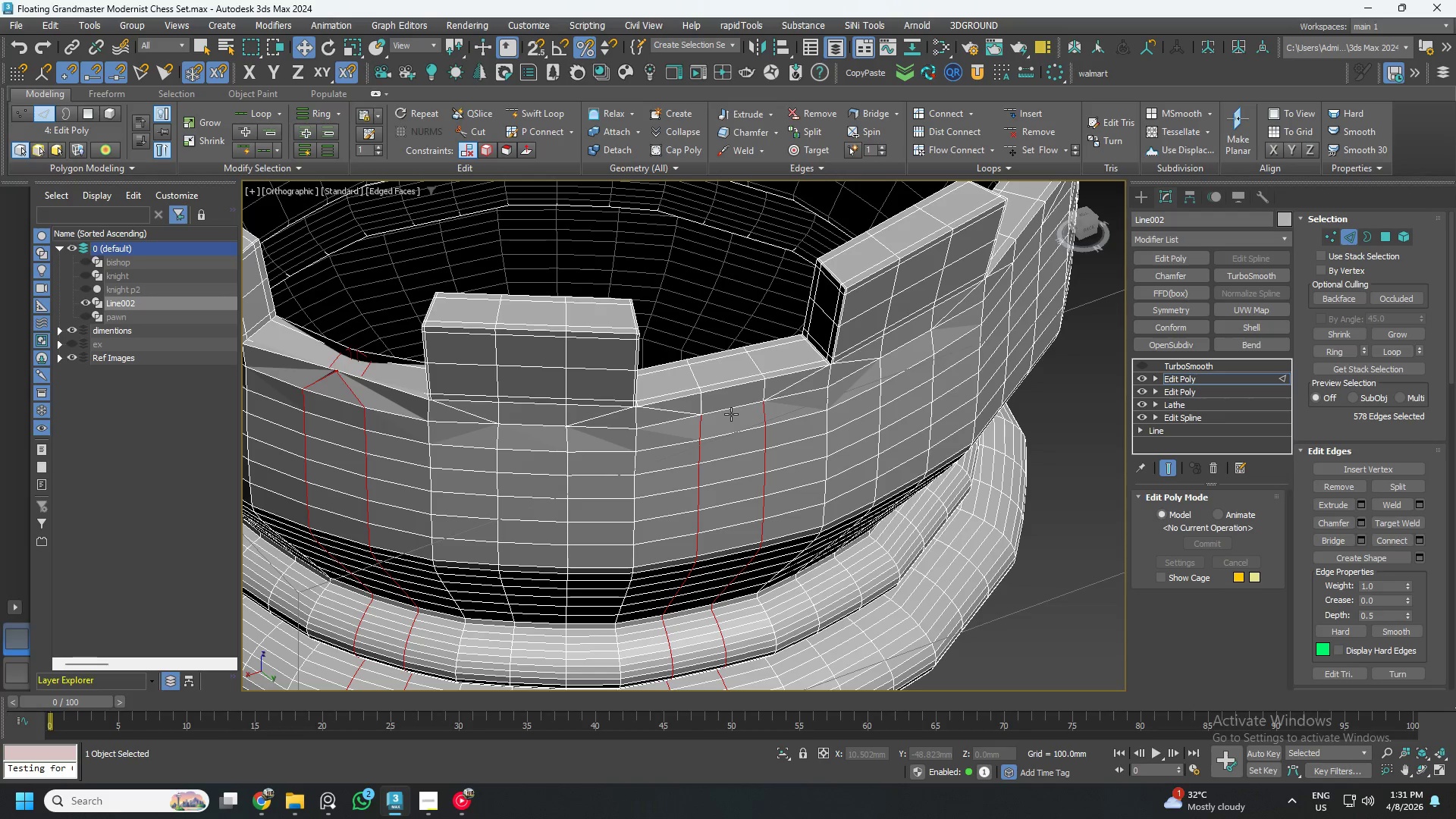 
key(Control+Z)
 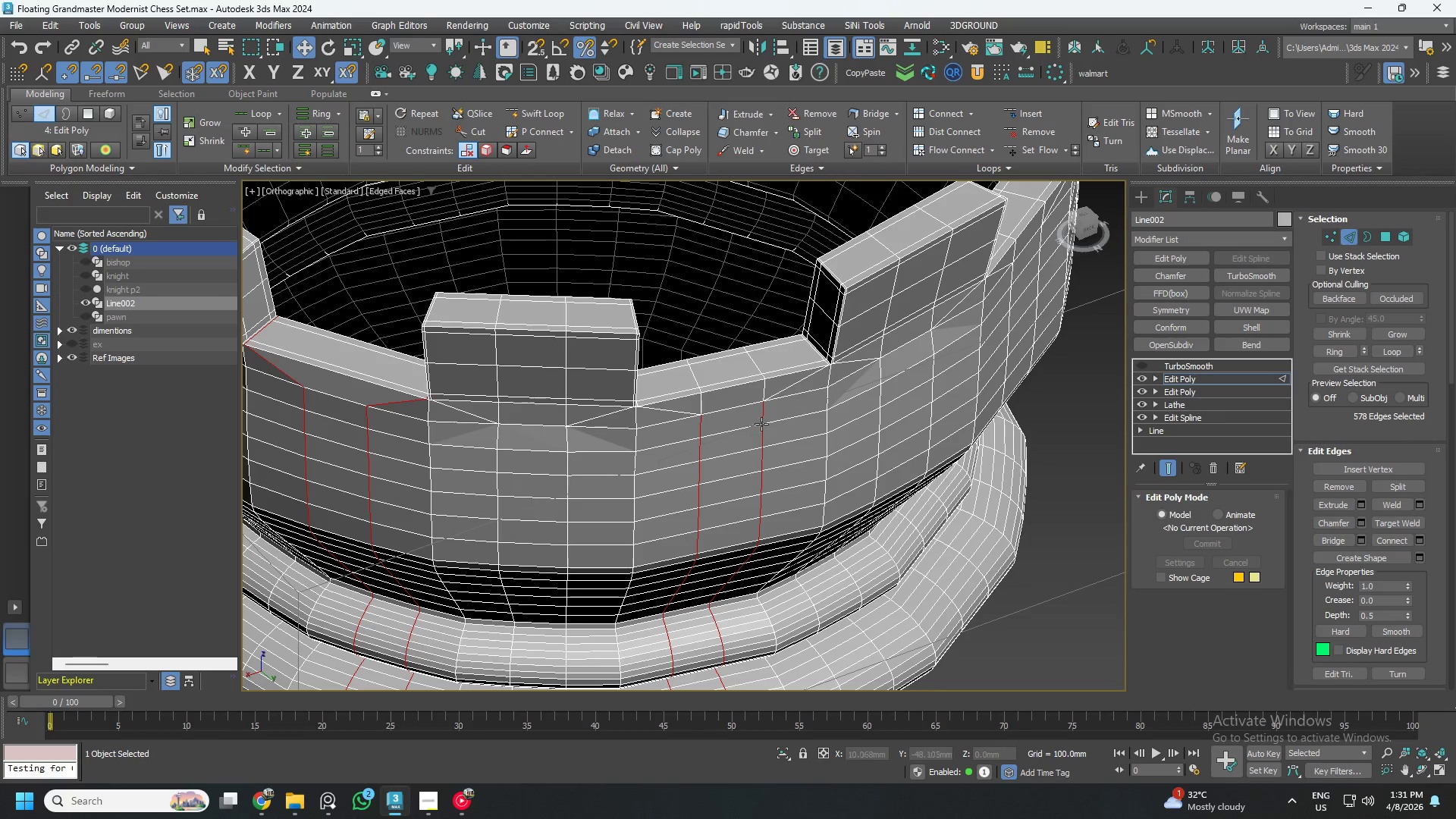 
double_click([768, 417])
 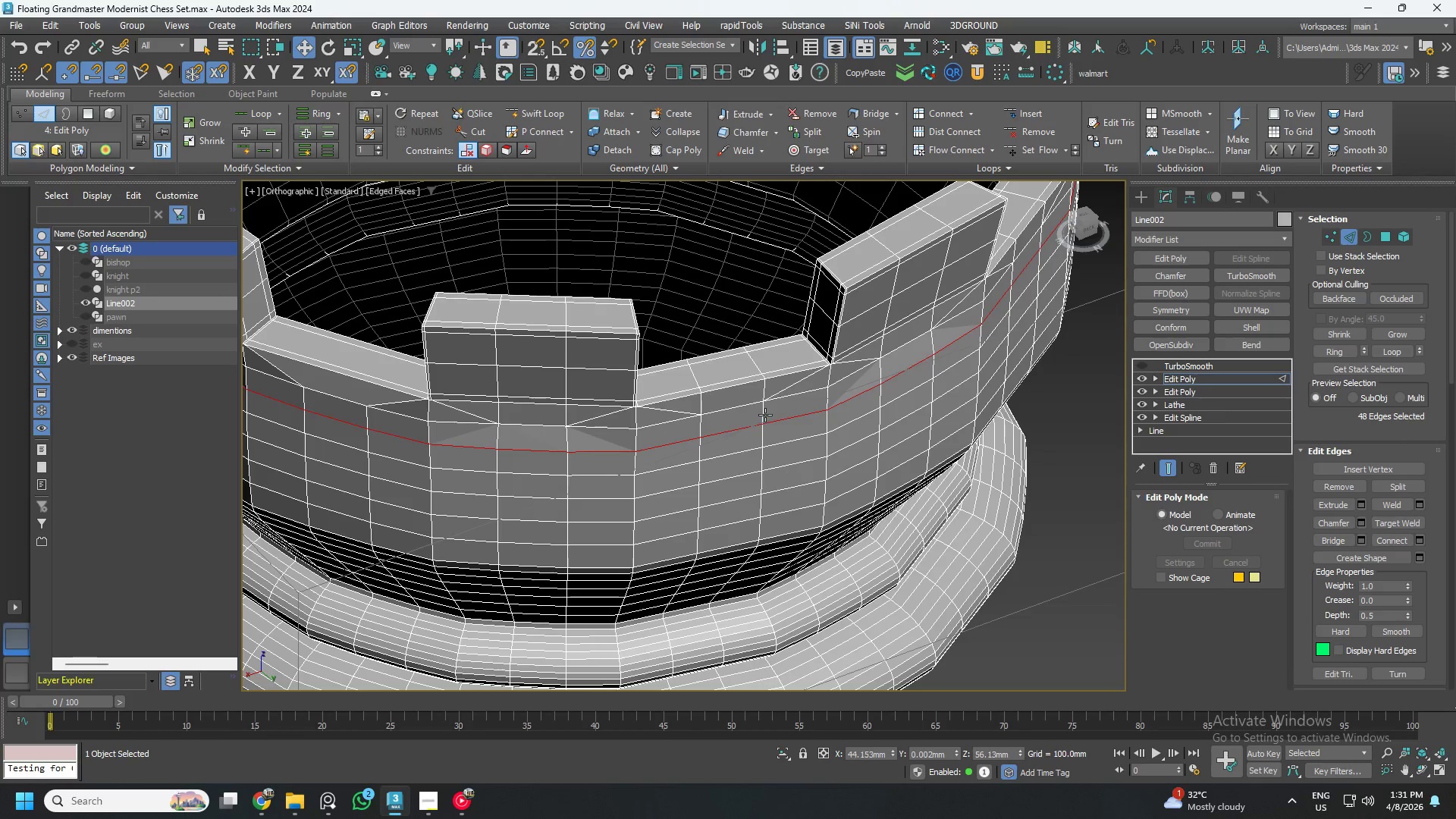 
double_click([765, 415])
 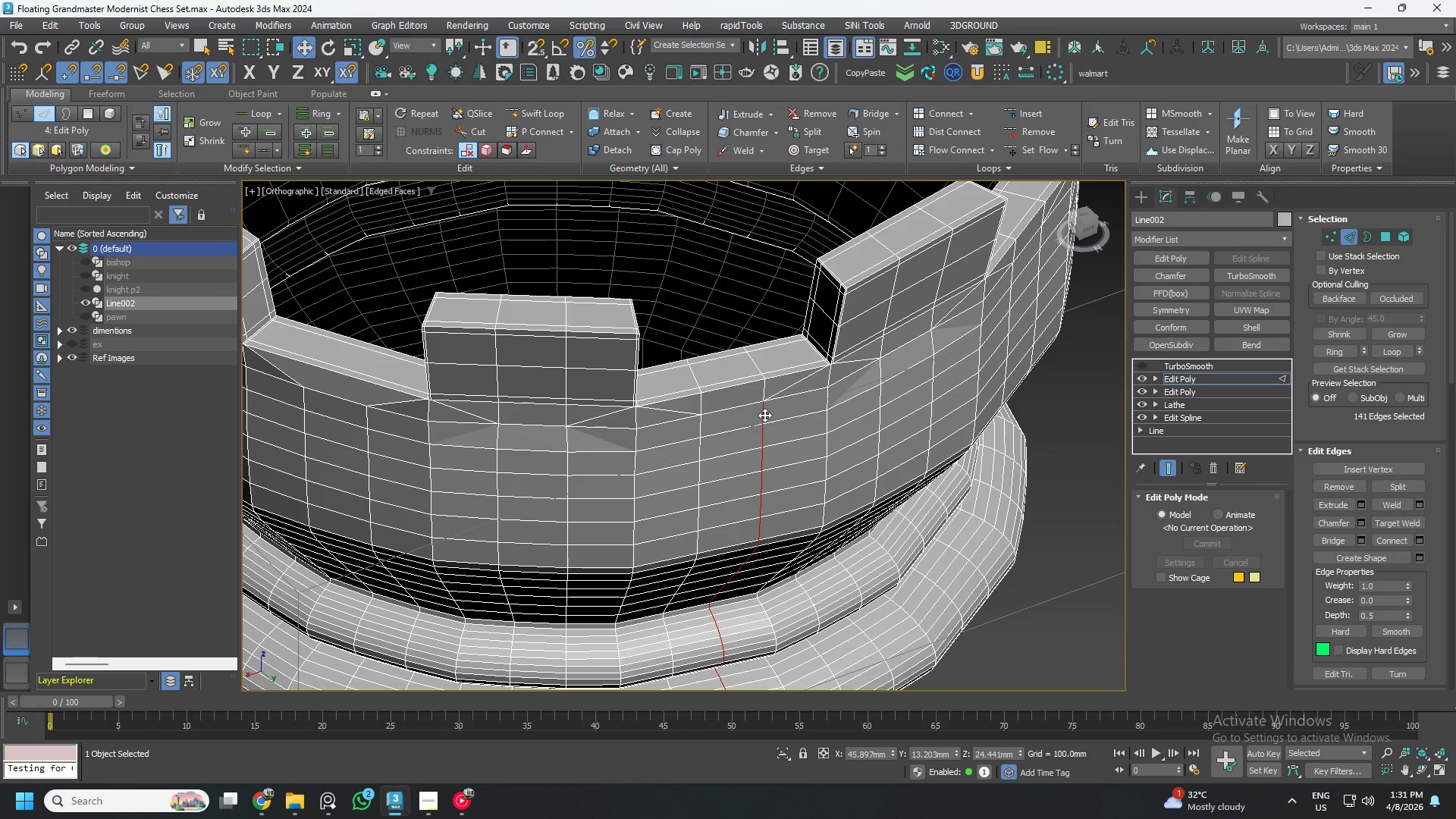 
hold_key(key=ControlLeft, duration=1.05)
left_click([701, 422])
 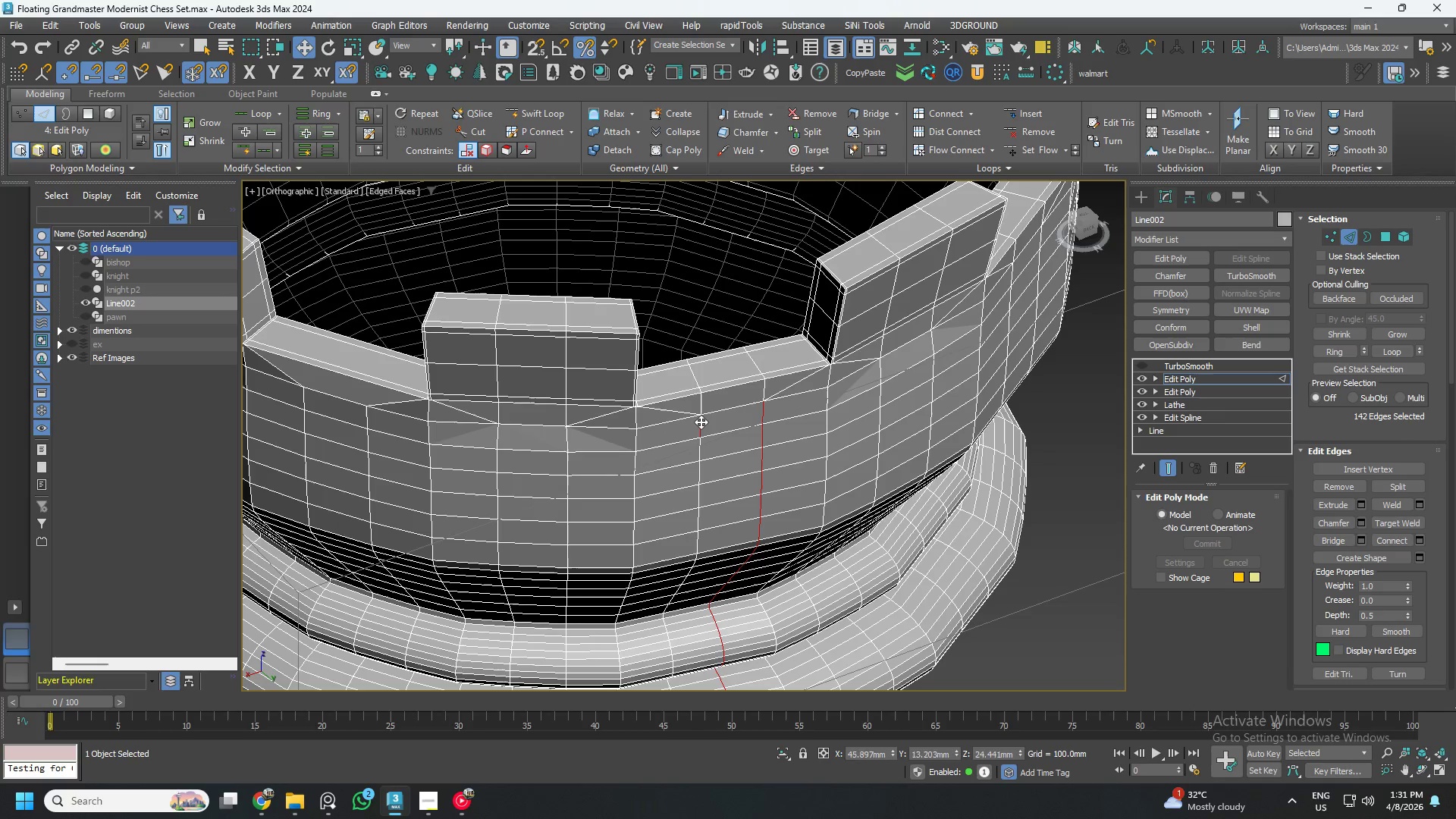 
double_click([701, 422])
 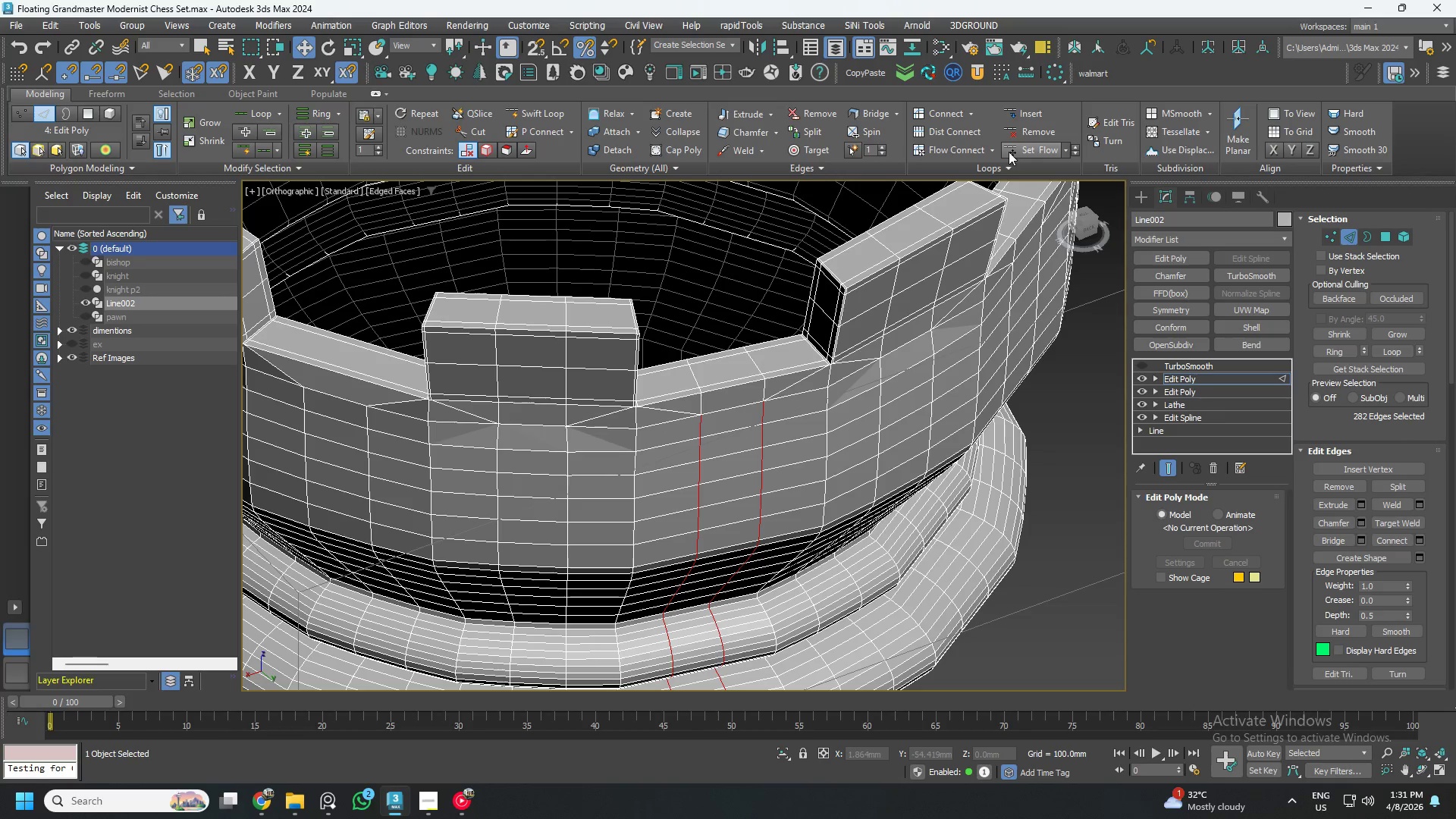 
left_click([1031, 148])
 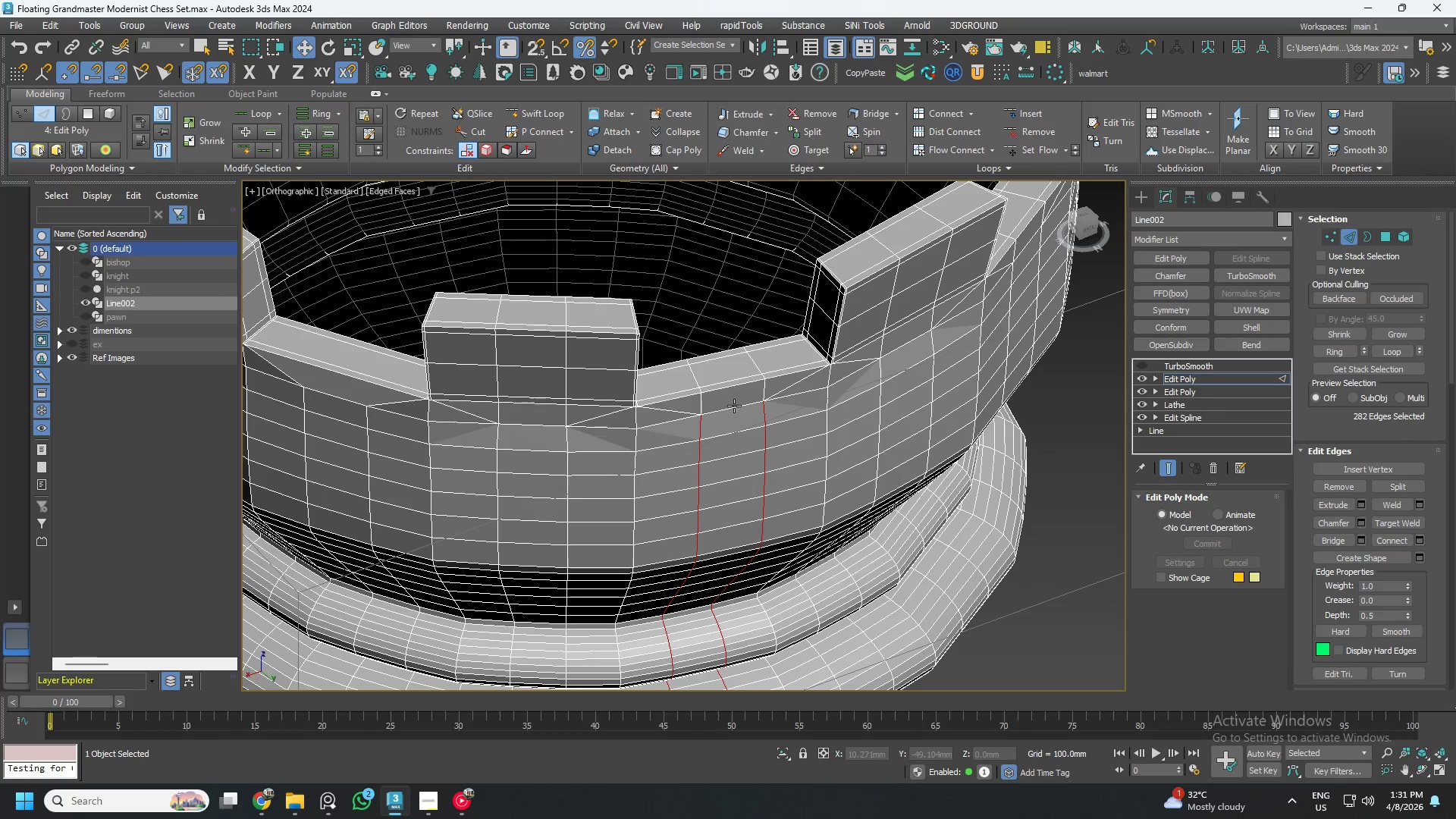 
hold_key(key=AltLeft, duration=0.48)
 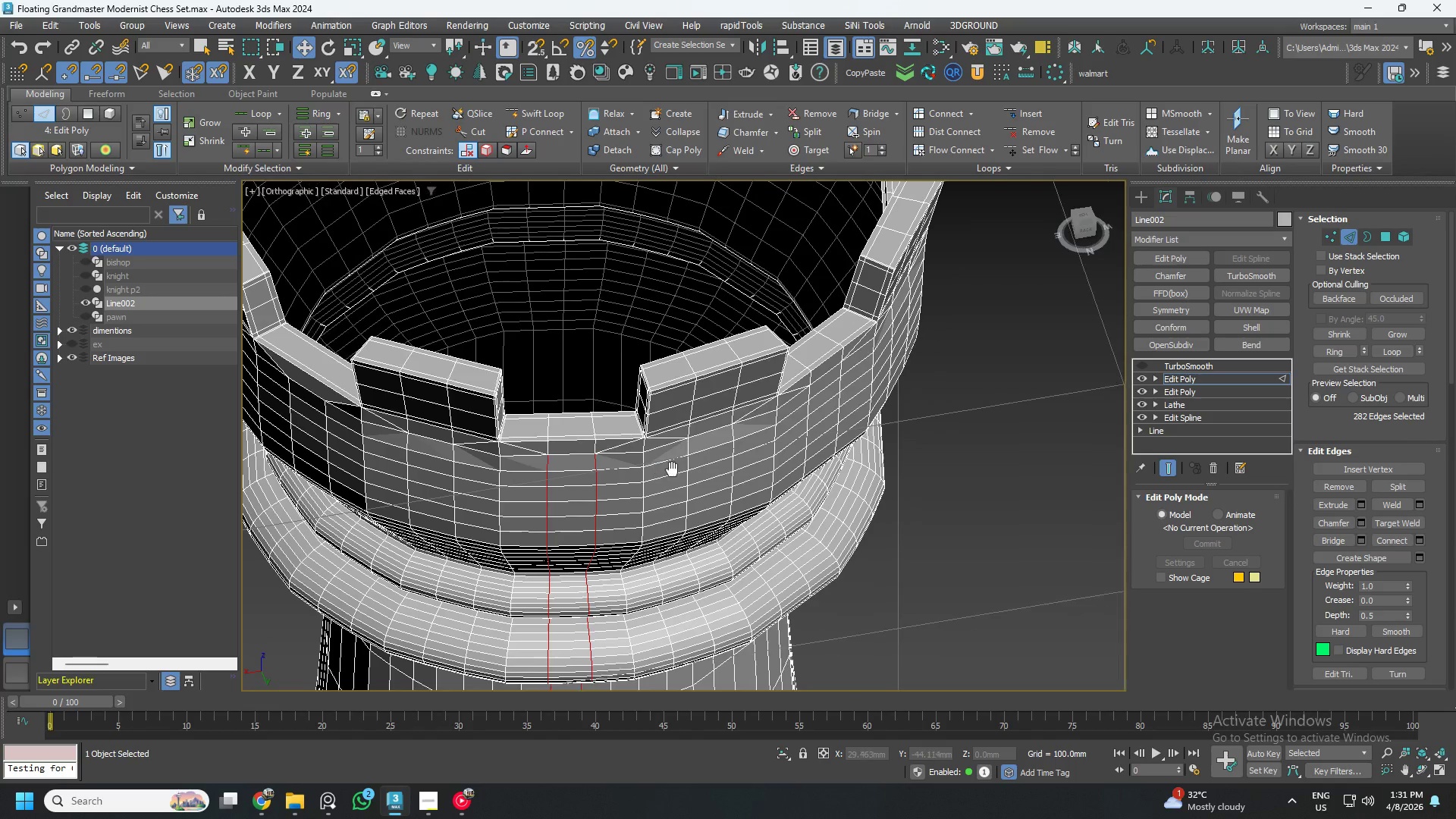 
scroll: coordinate [792, 424], scroll_direction: down, amount: 1.0
 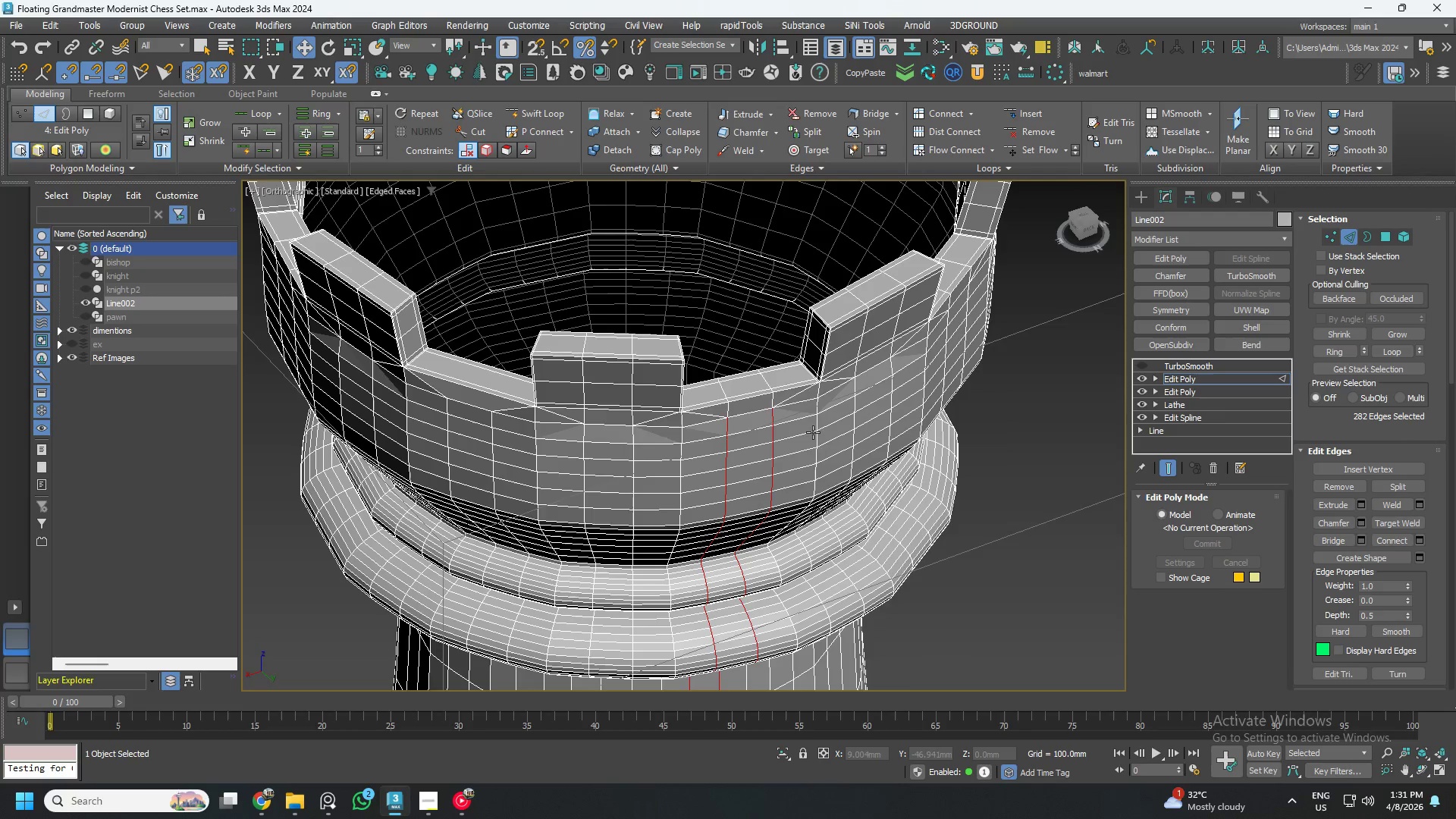 
hold_key(key=AltLeft, duration=0.45)
 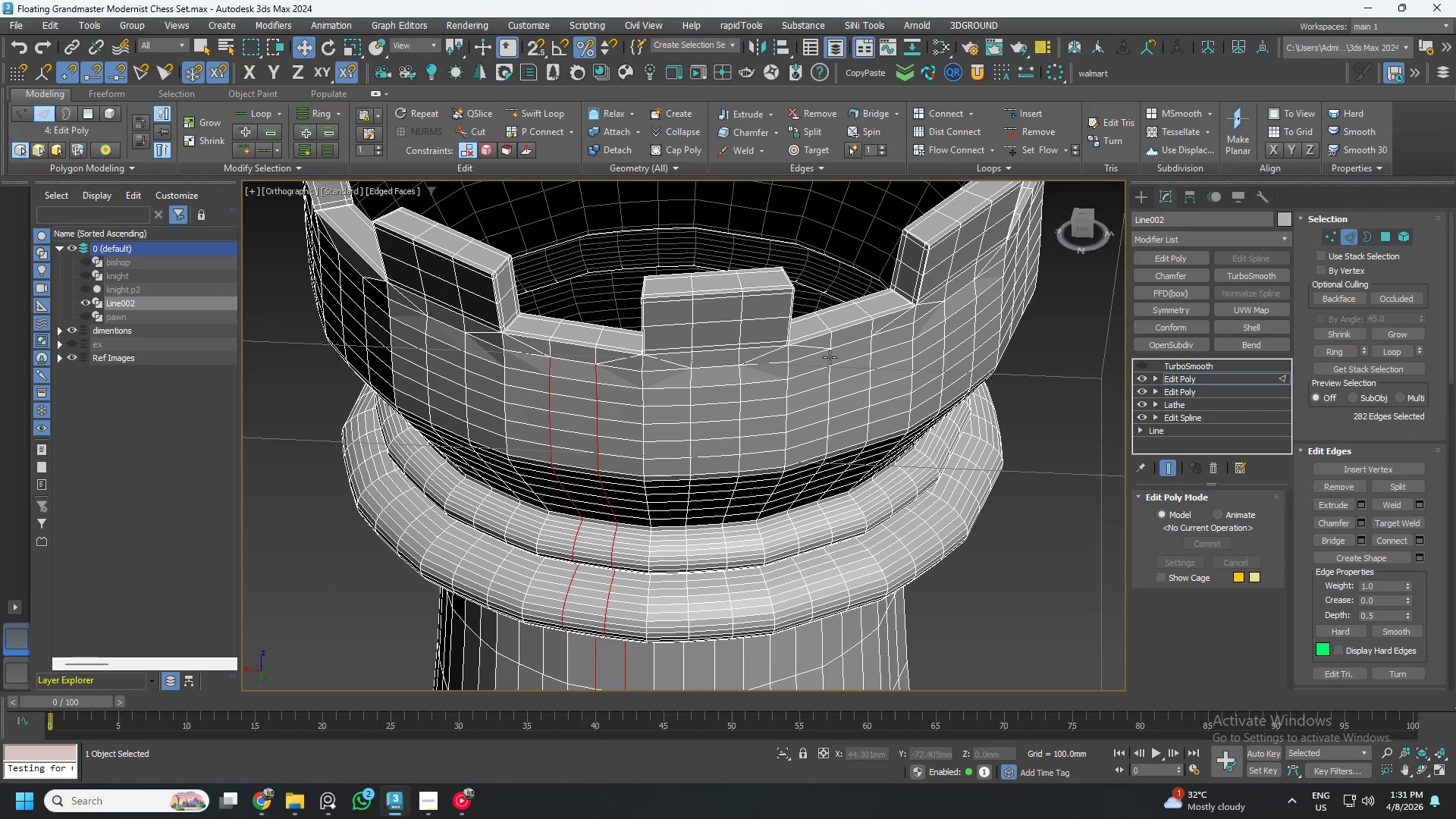 
double_click([830, 357])
 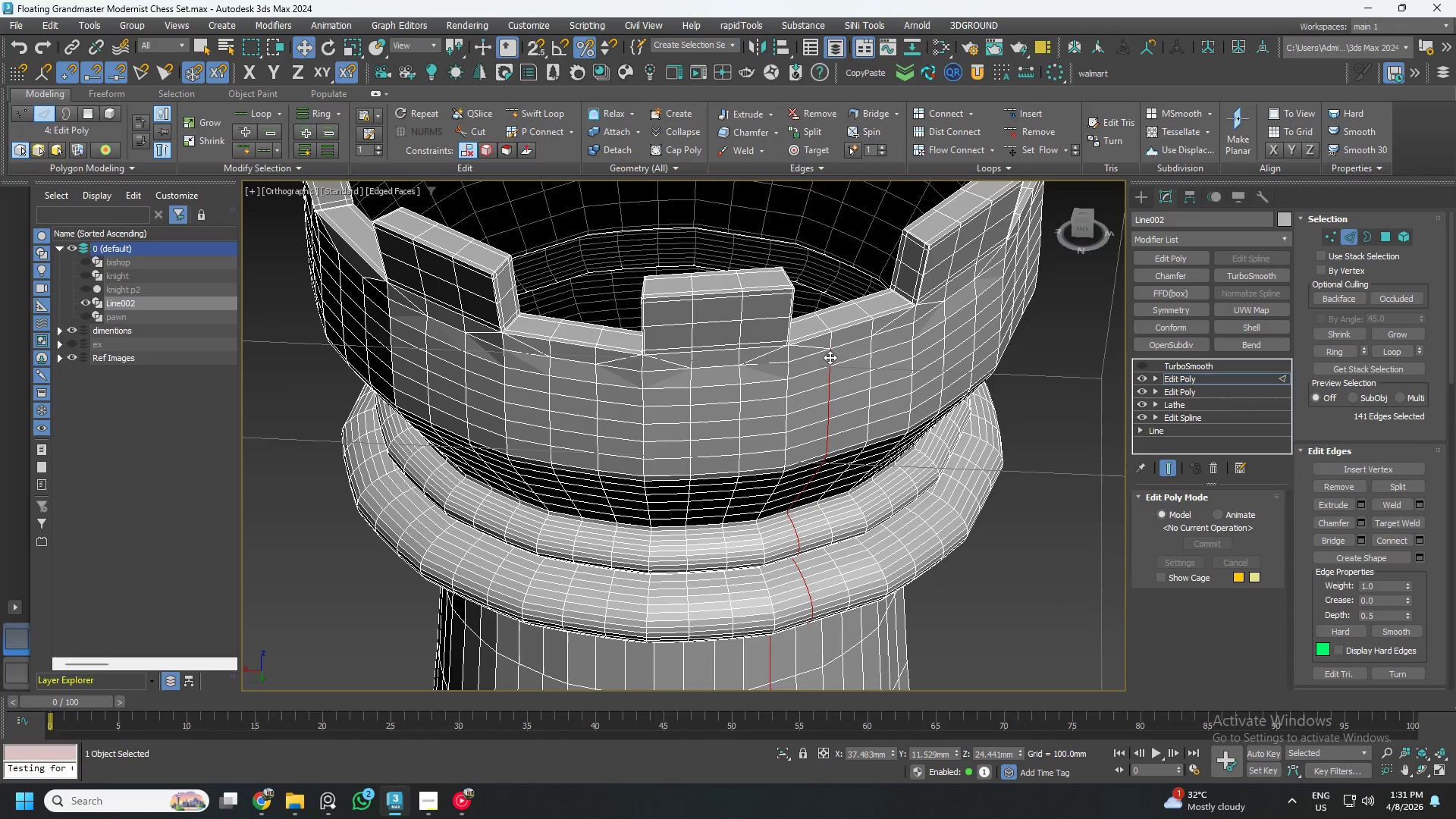 
hold_key(key=ControlLeft, duration=0.97)
left_click([872, 350])
 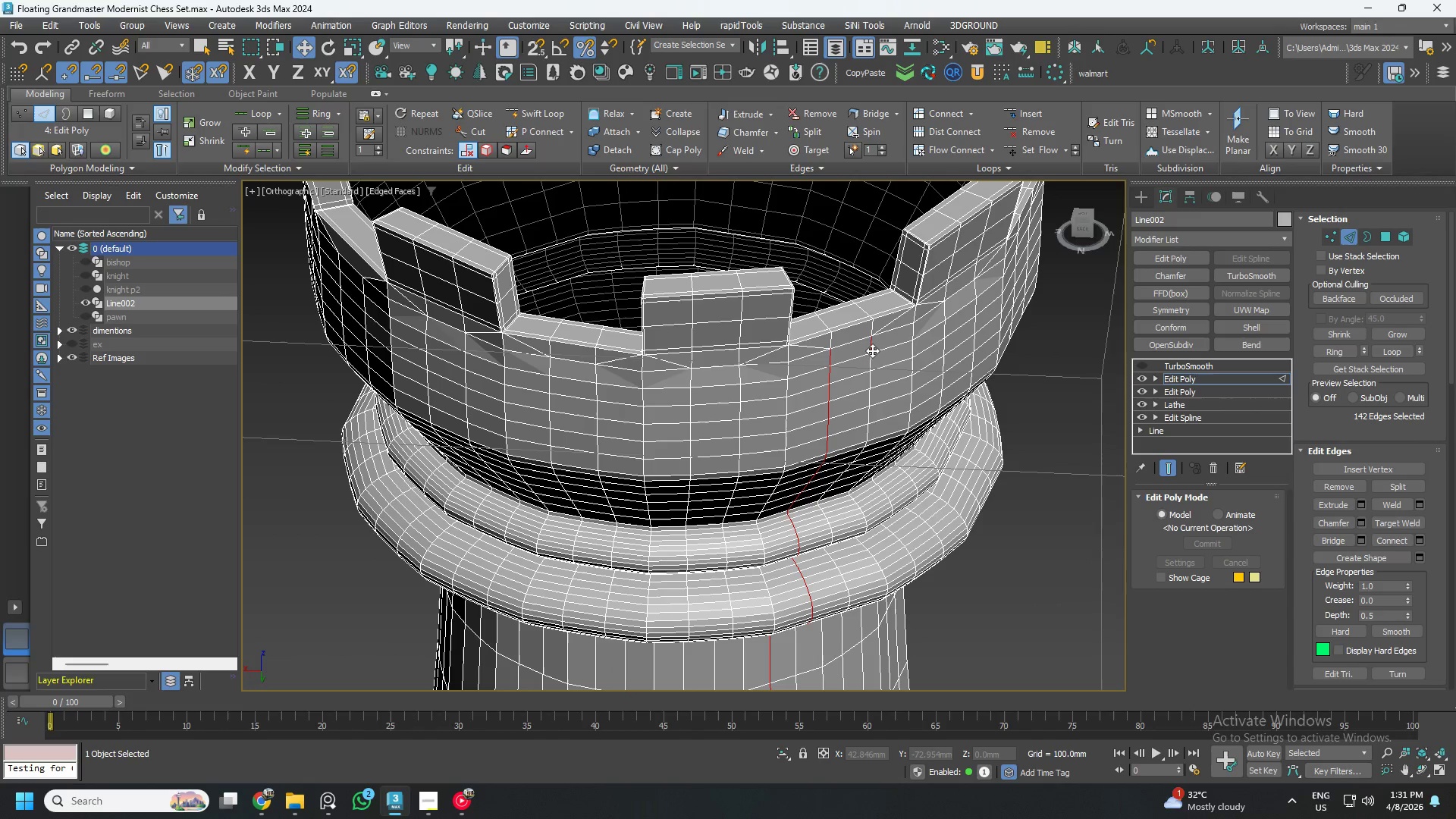 
double_click([872, 350])
 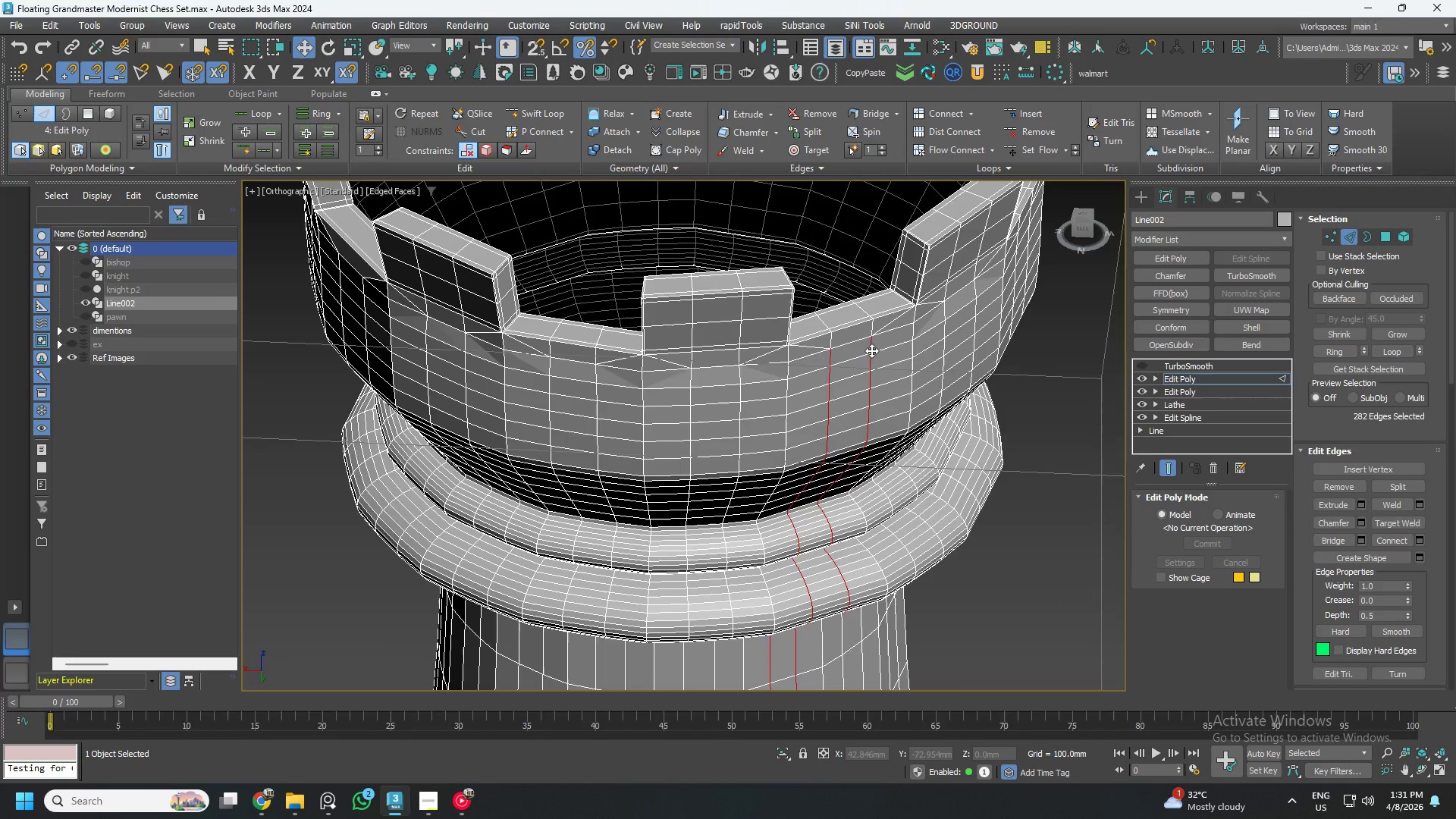 
hold_key(key=AltLeft, duration=0.36)
 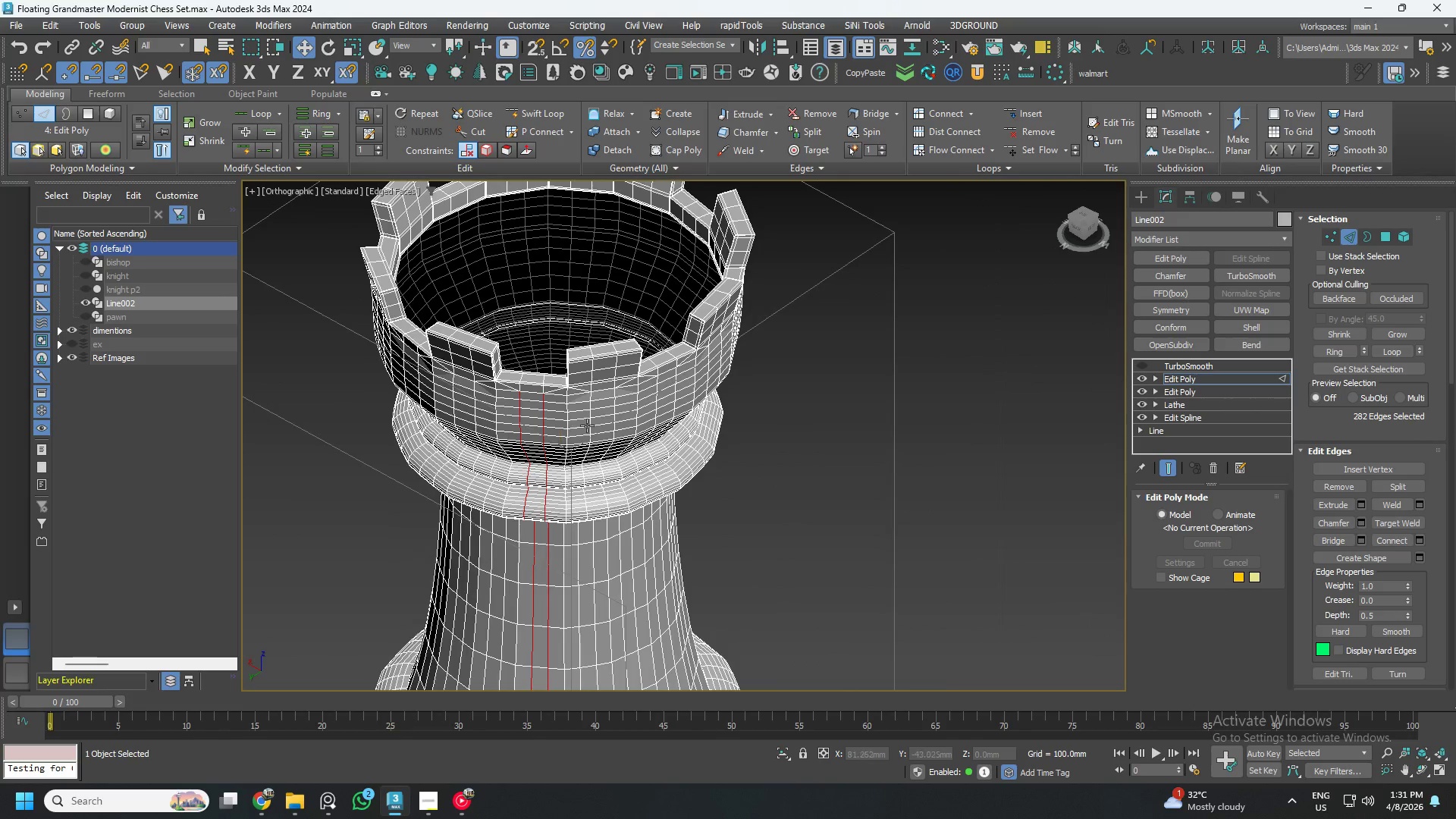 
scroll: coordinate [876, 355], scroll_direction: down, amount: 2.0
 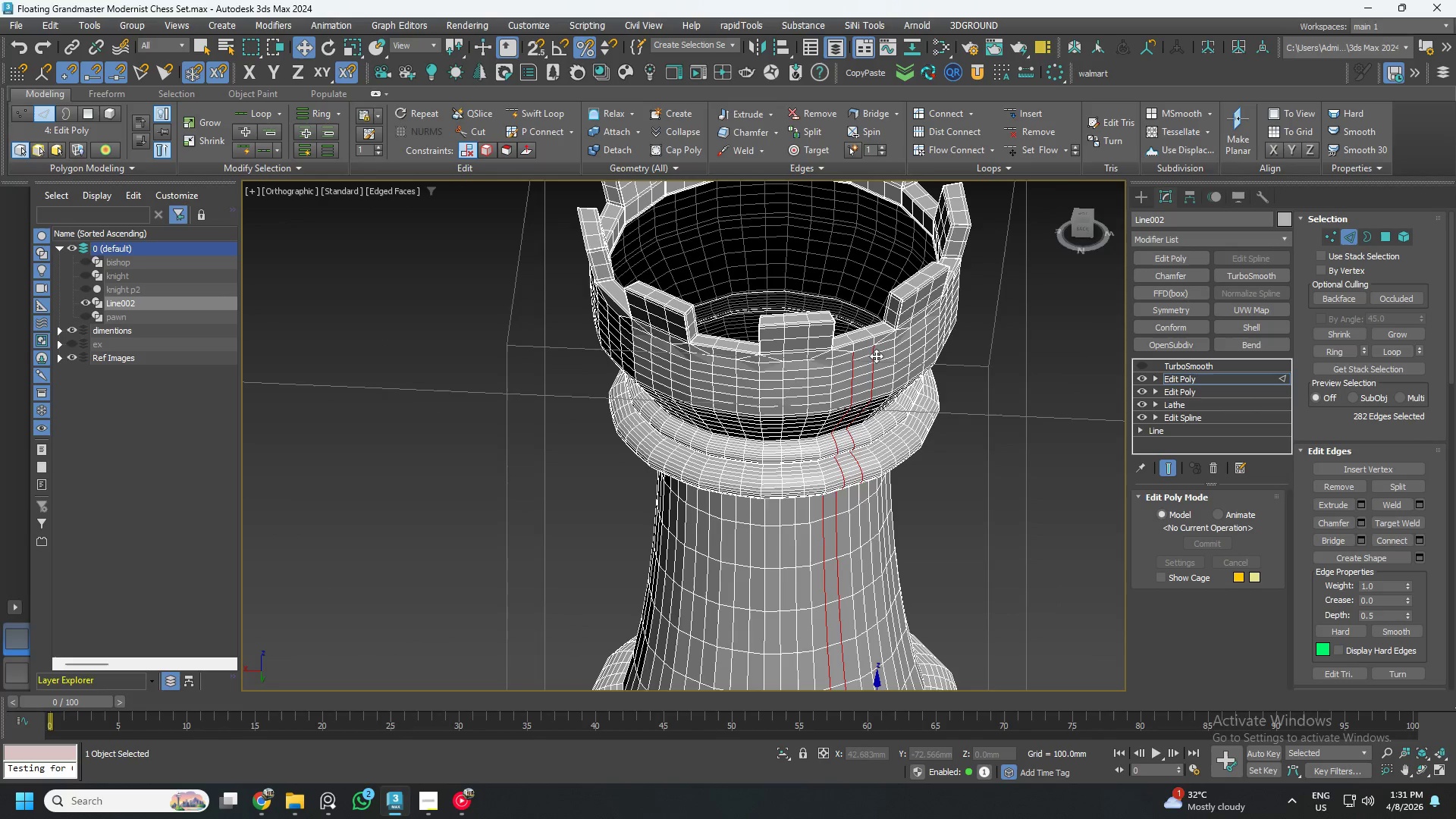 
hold_key(key=ControlLeft, duration=1.5)
 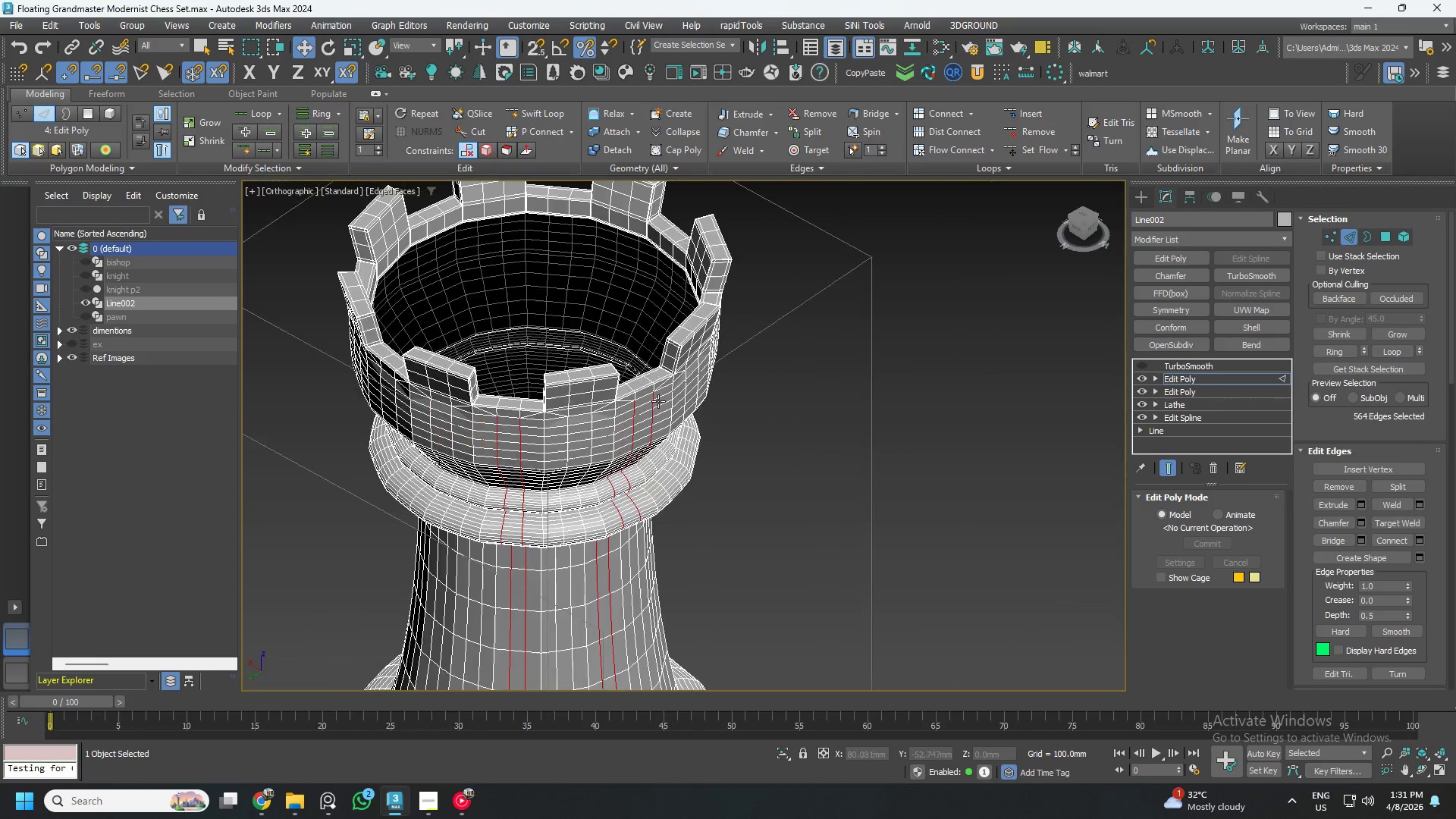 
scroll: coordinate [687, 363], scroll_direction: up, amount: 3.0
 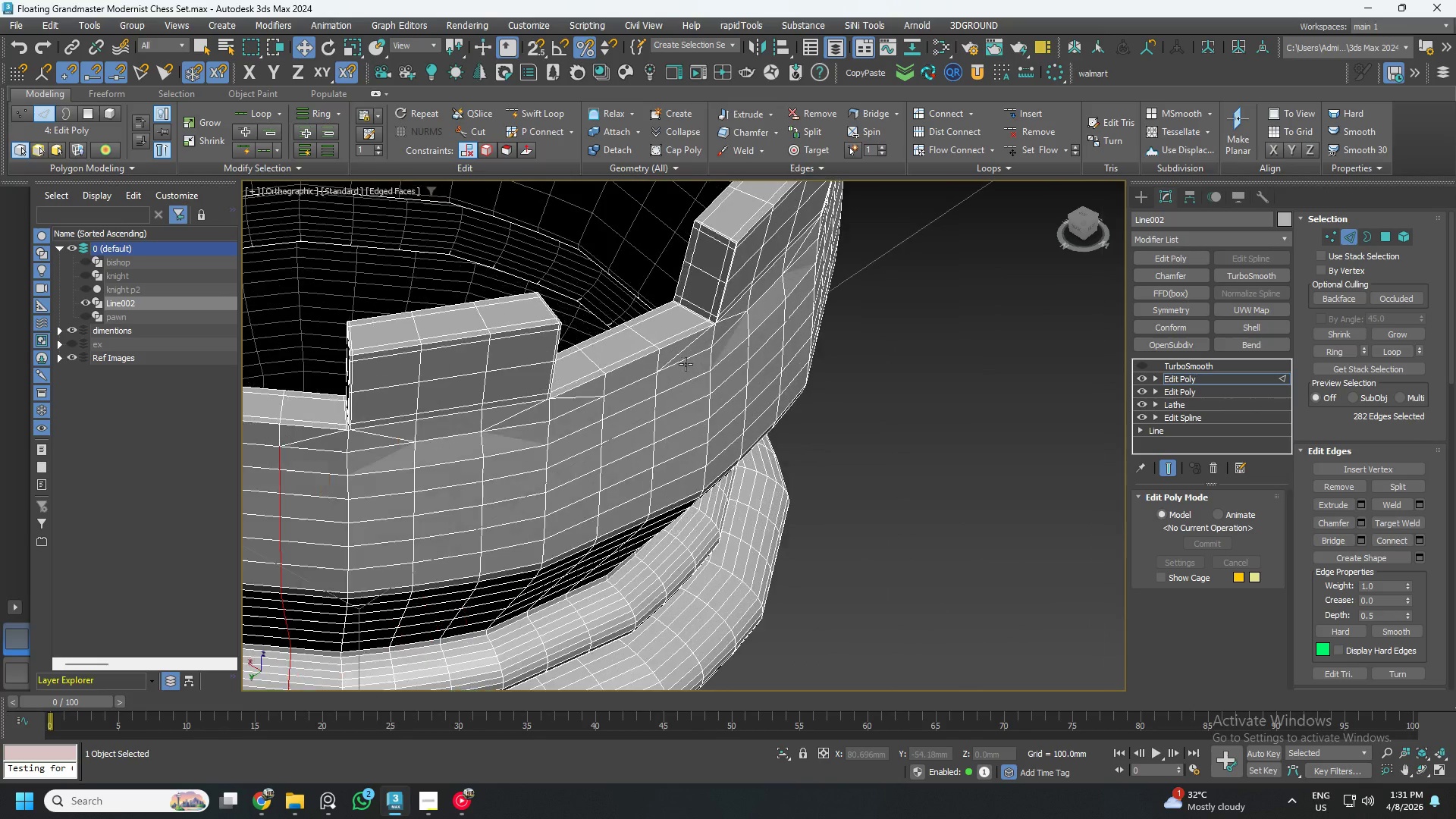 
left_click([657, 387])
 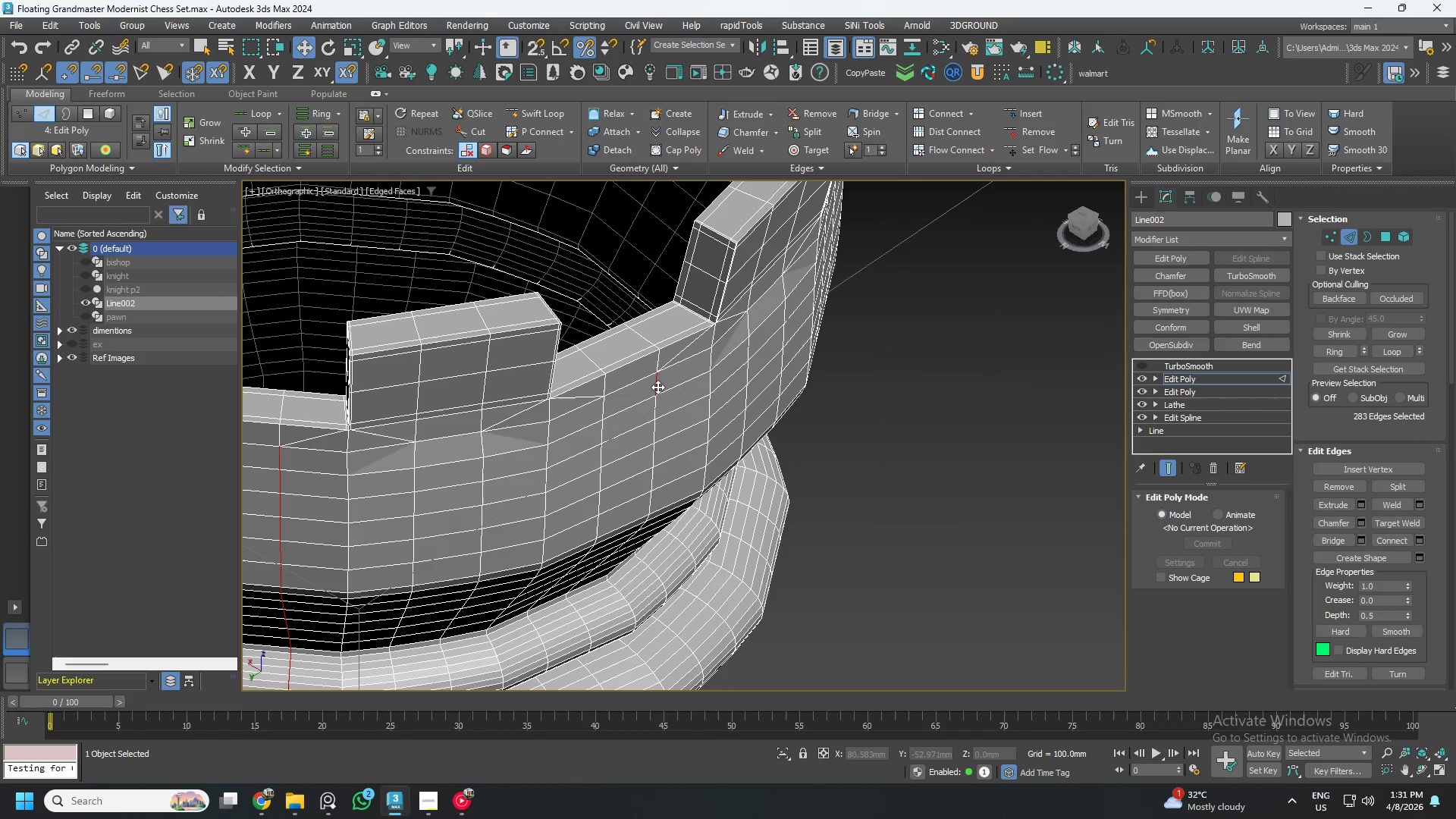 
double_click([657, 387])
 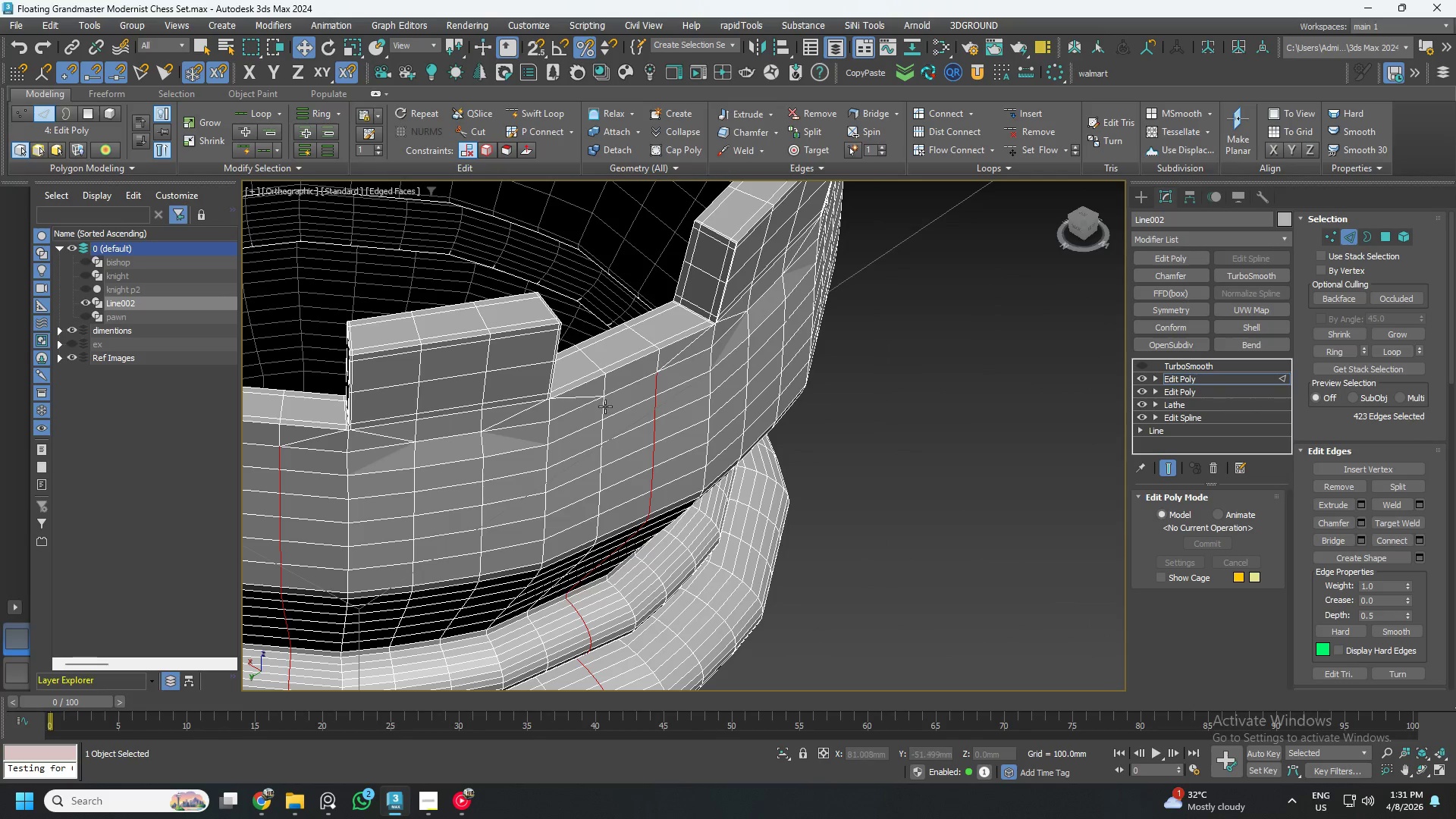 
left_click([604, 406])
 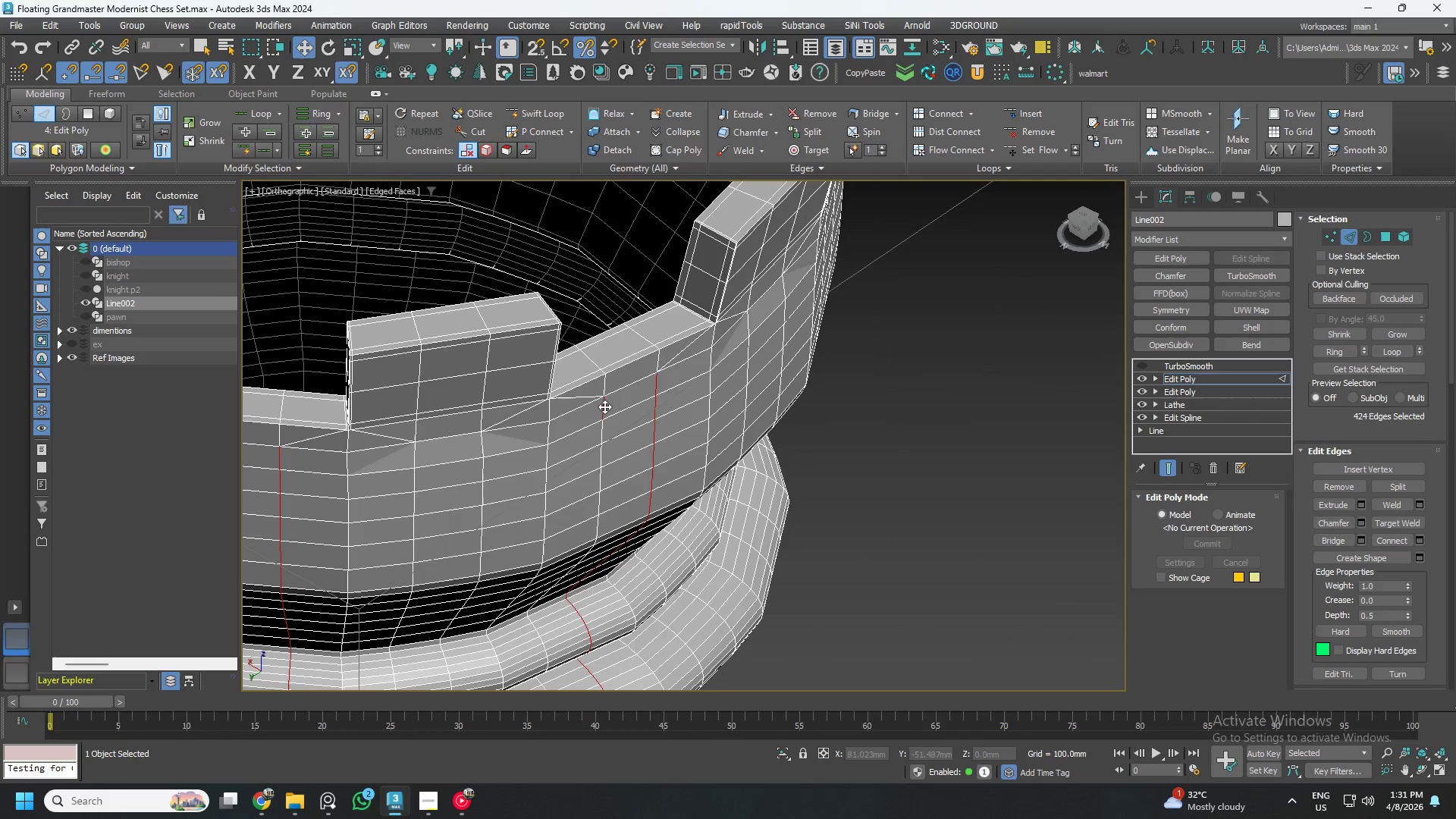 
hold_key(key=ControlLeft, duration=0.31)
double_click([604, 406])
 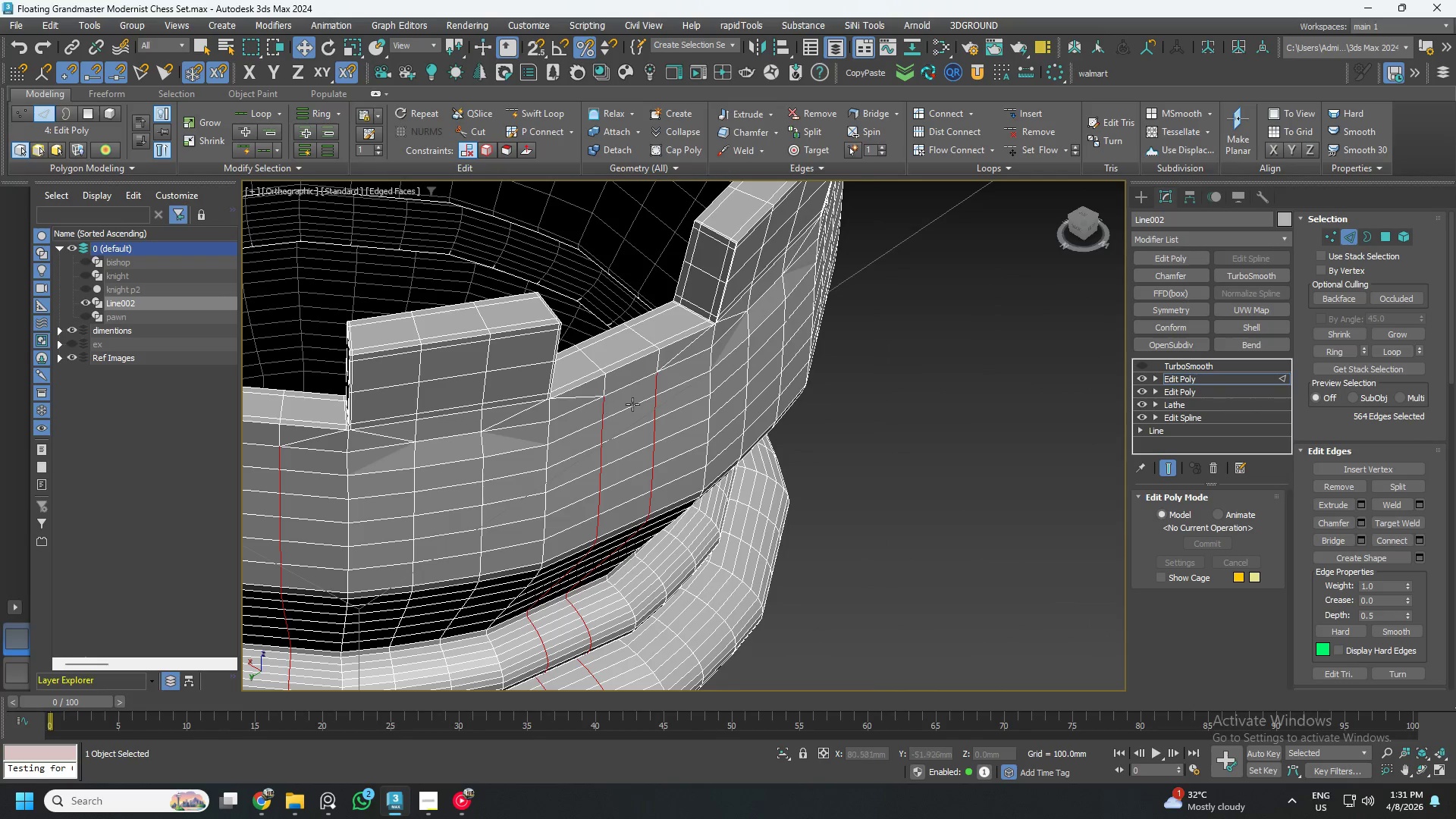 
hold_key(key=AltLeft, duration=0.48)
 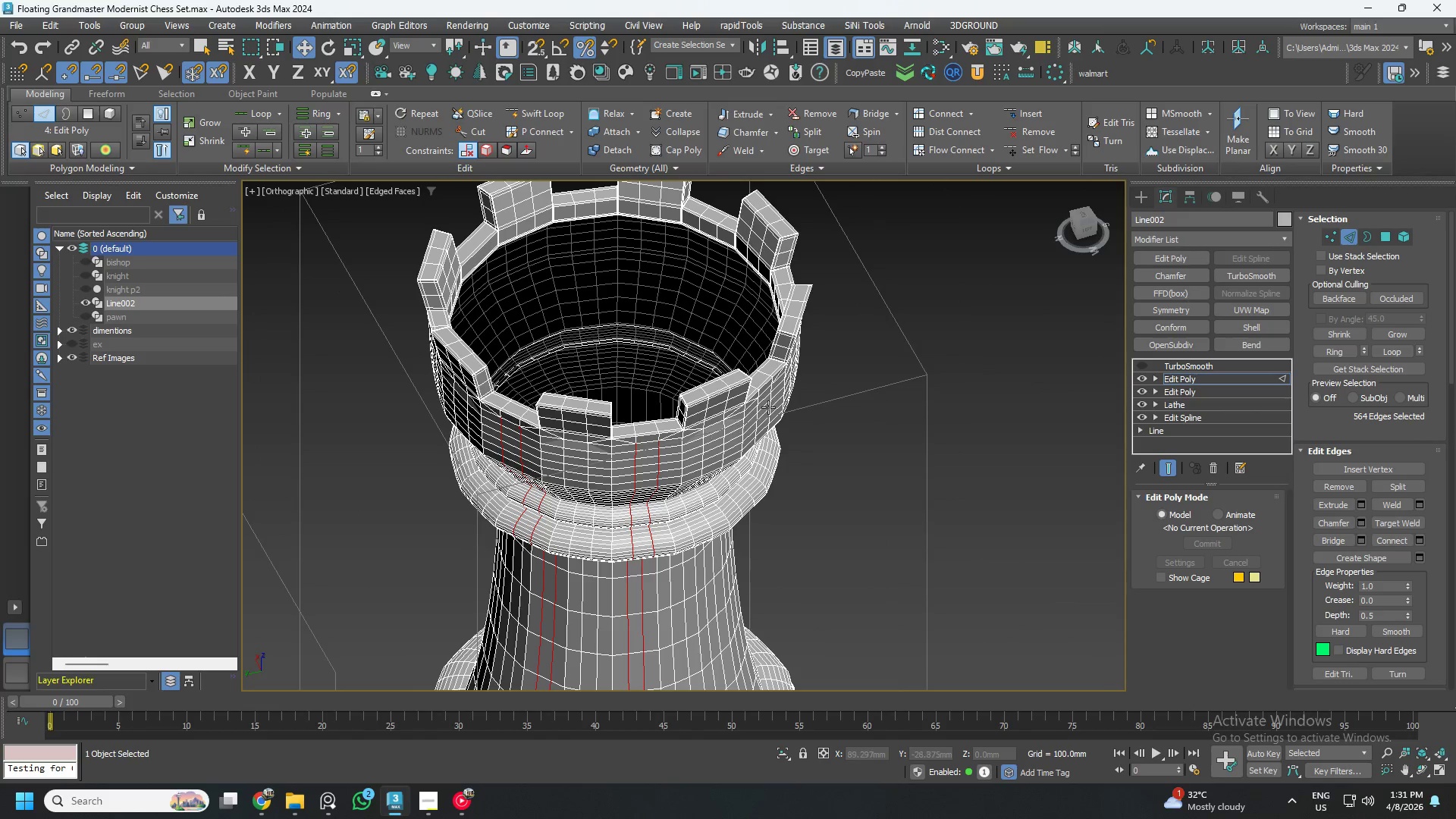 
scroll: coordinate [657, 401], scroll_direction: down, amount: 3.0
 